 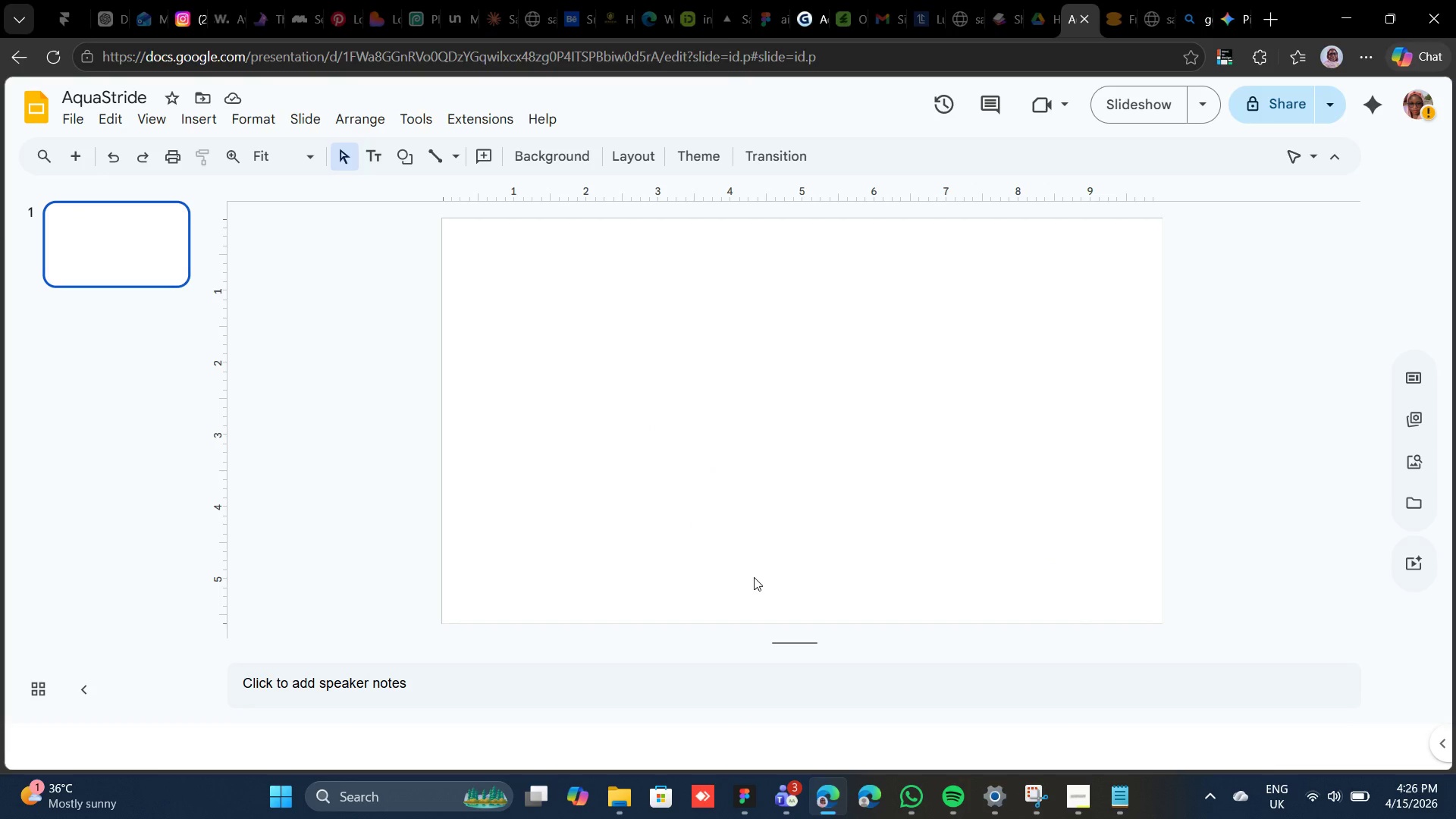 
left_click([207, 122])
 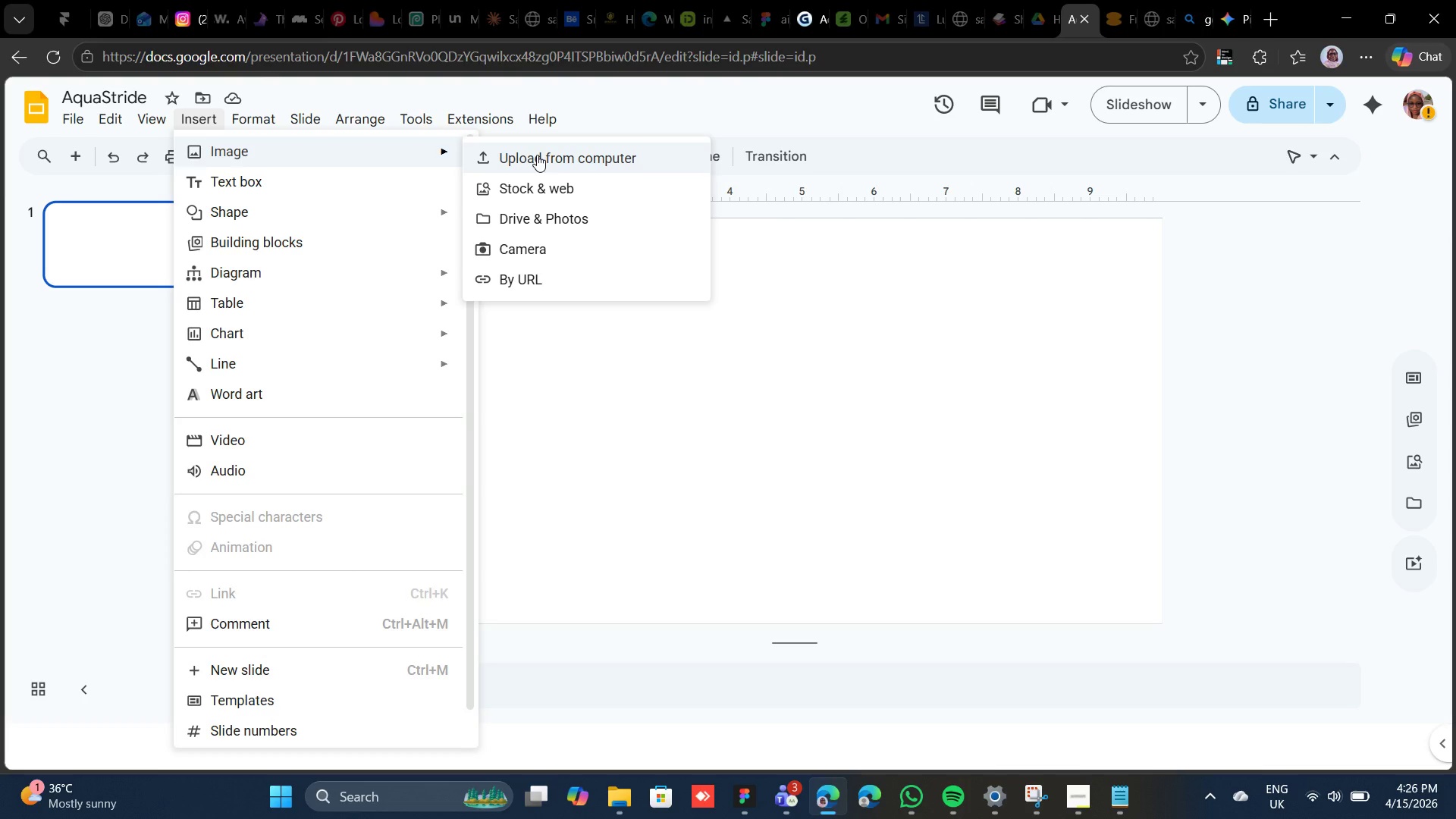 
left_click([537, 155])
 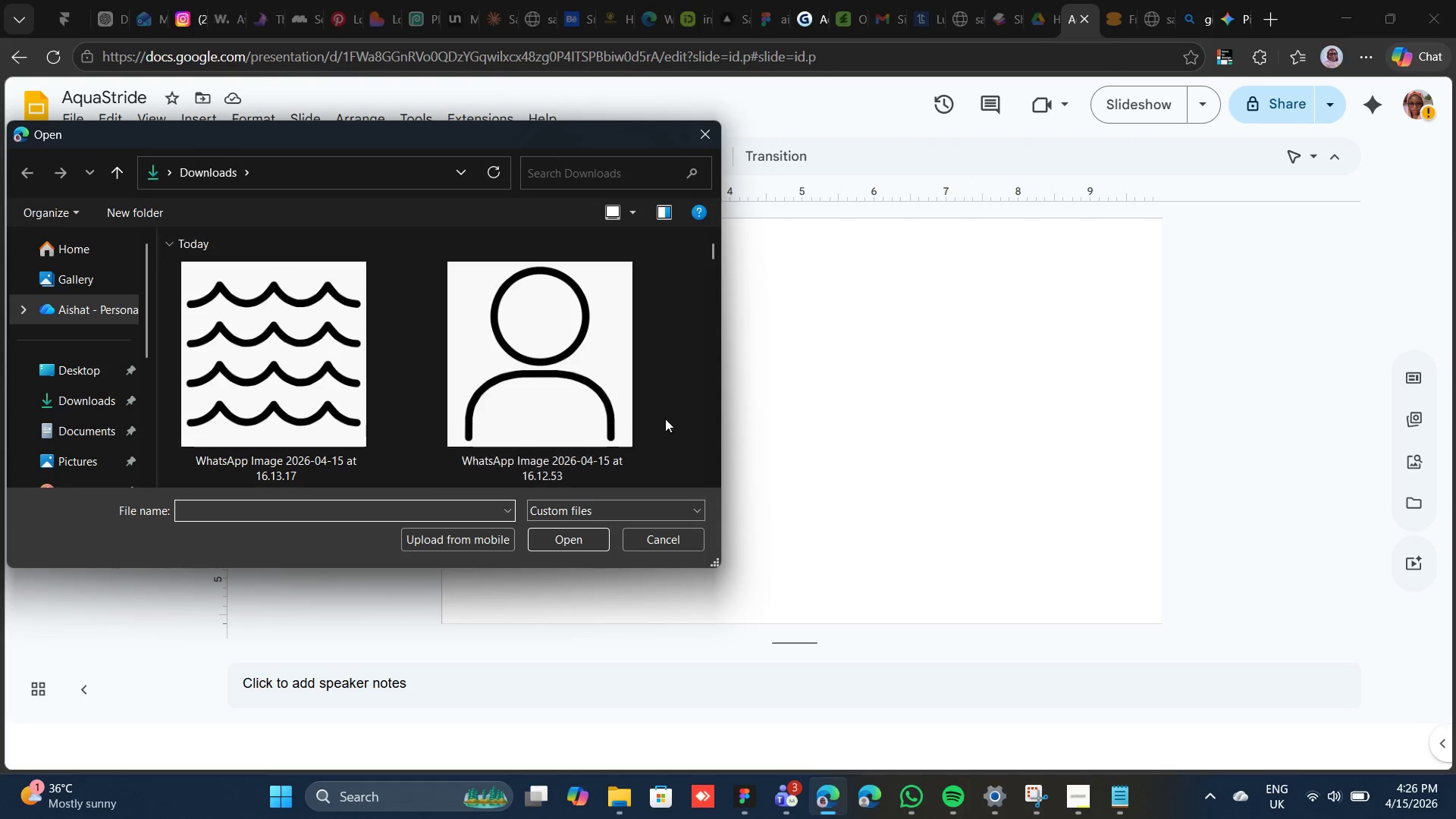 
scroll: coordinate [690, 416], scroll_direction: down, amount: 3.0
 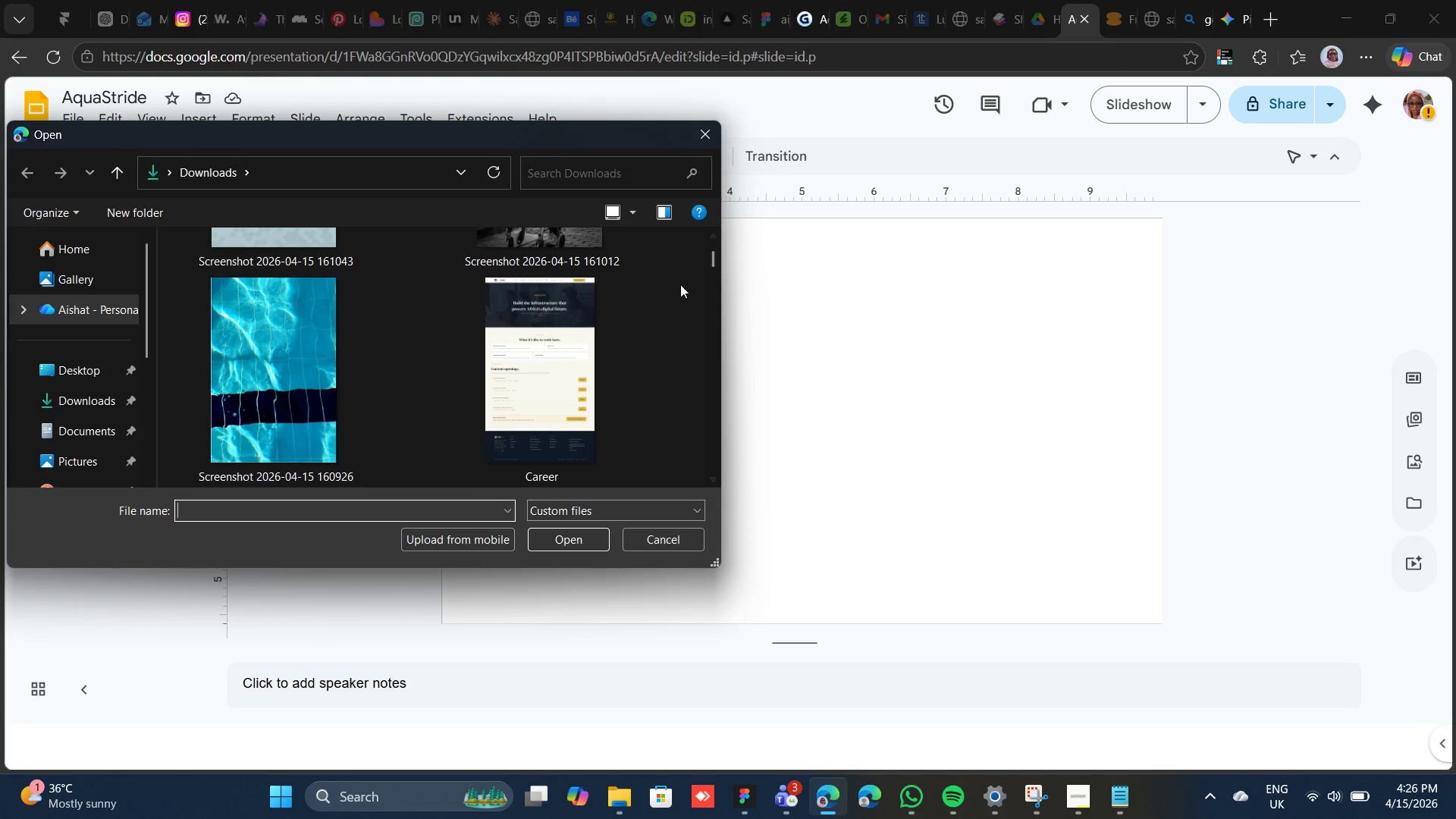 
scroll: coordinate [406, 327], scroll_direction: none, amount: 0.0
 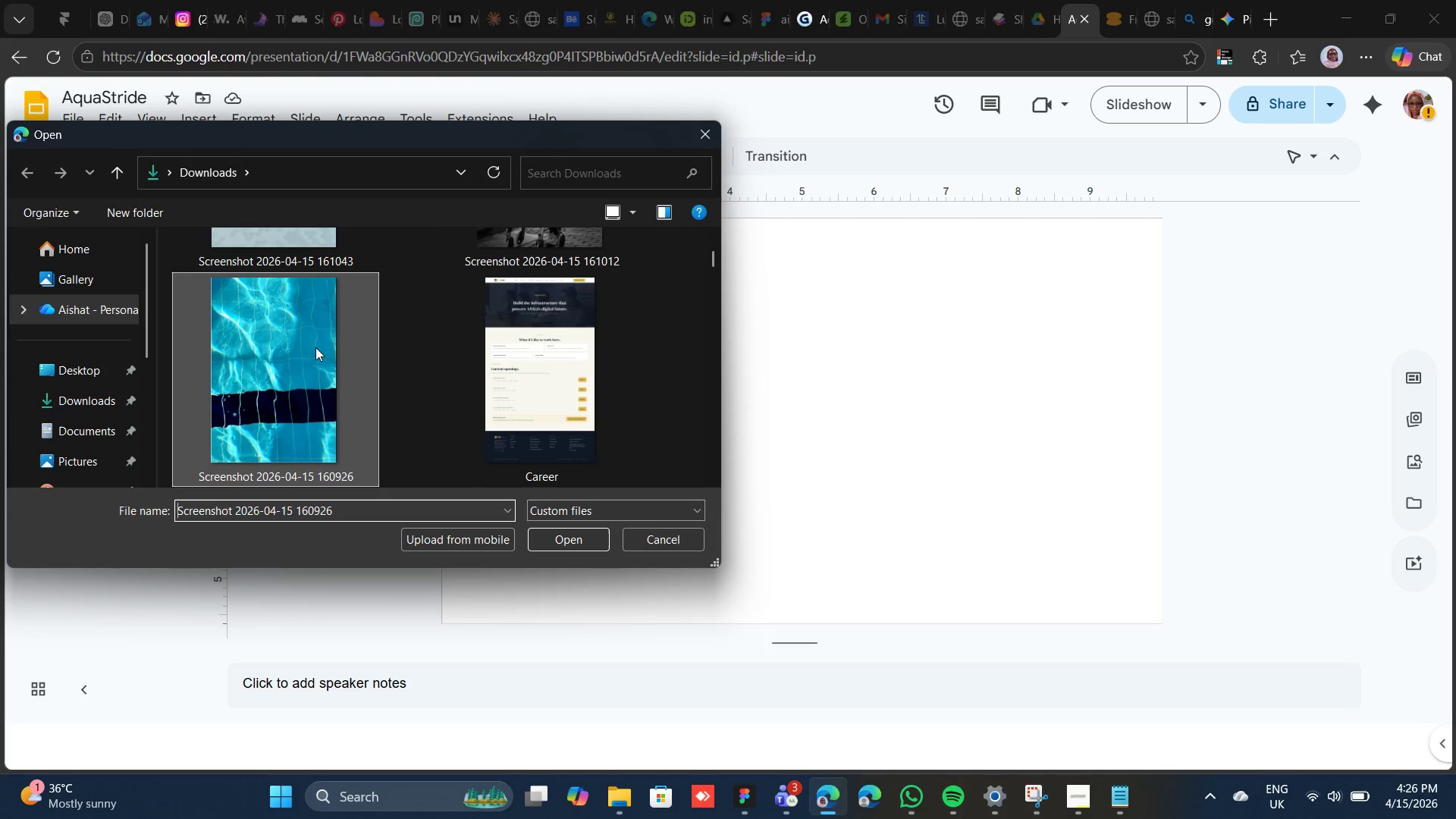 
double_click([315, 347])
 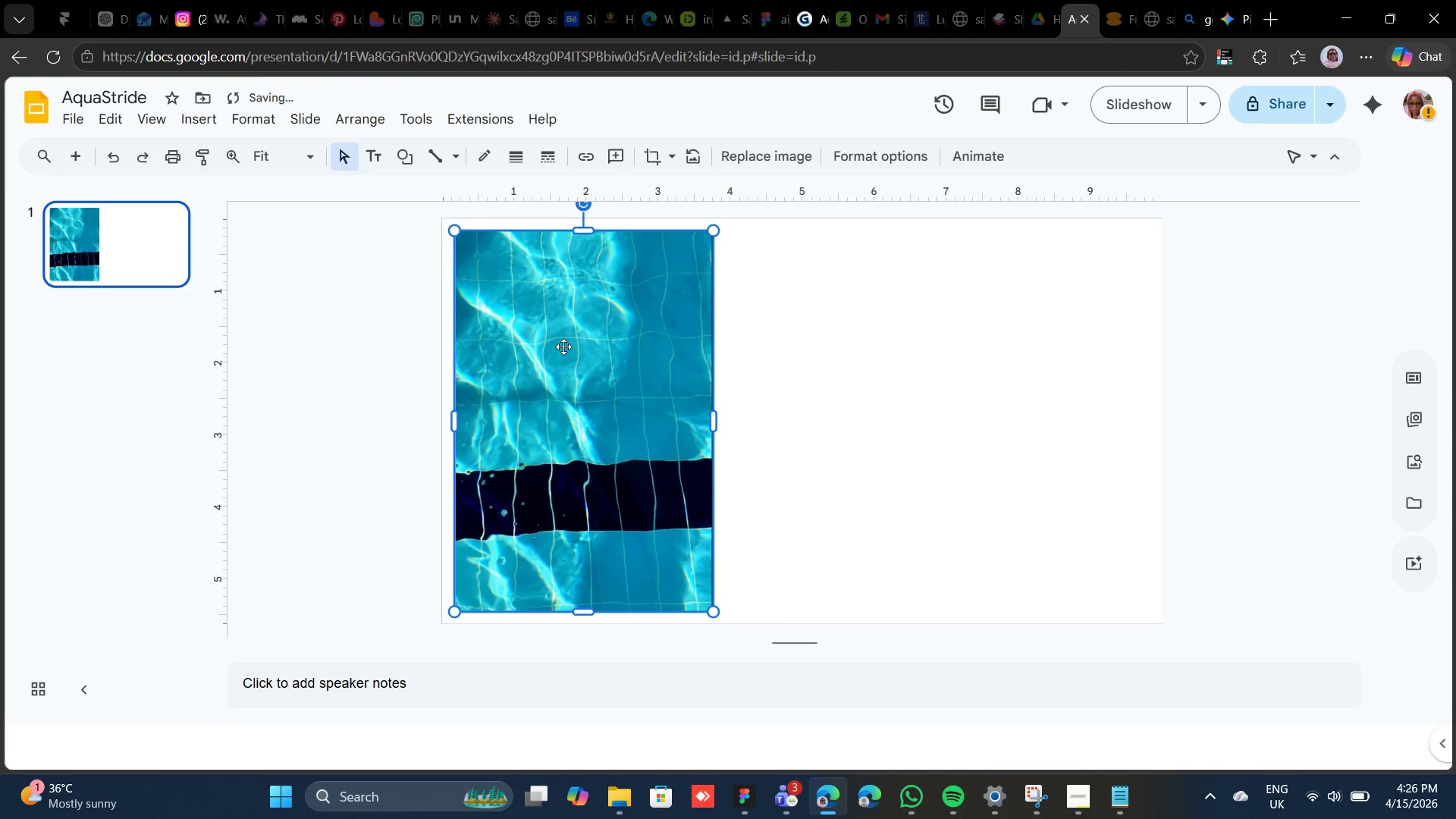 
left_click_drag(start_coordinate=[570, 370], to_coordinate=[996, 373])
 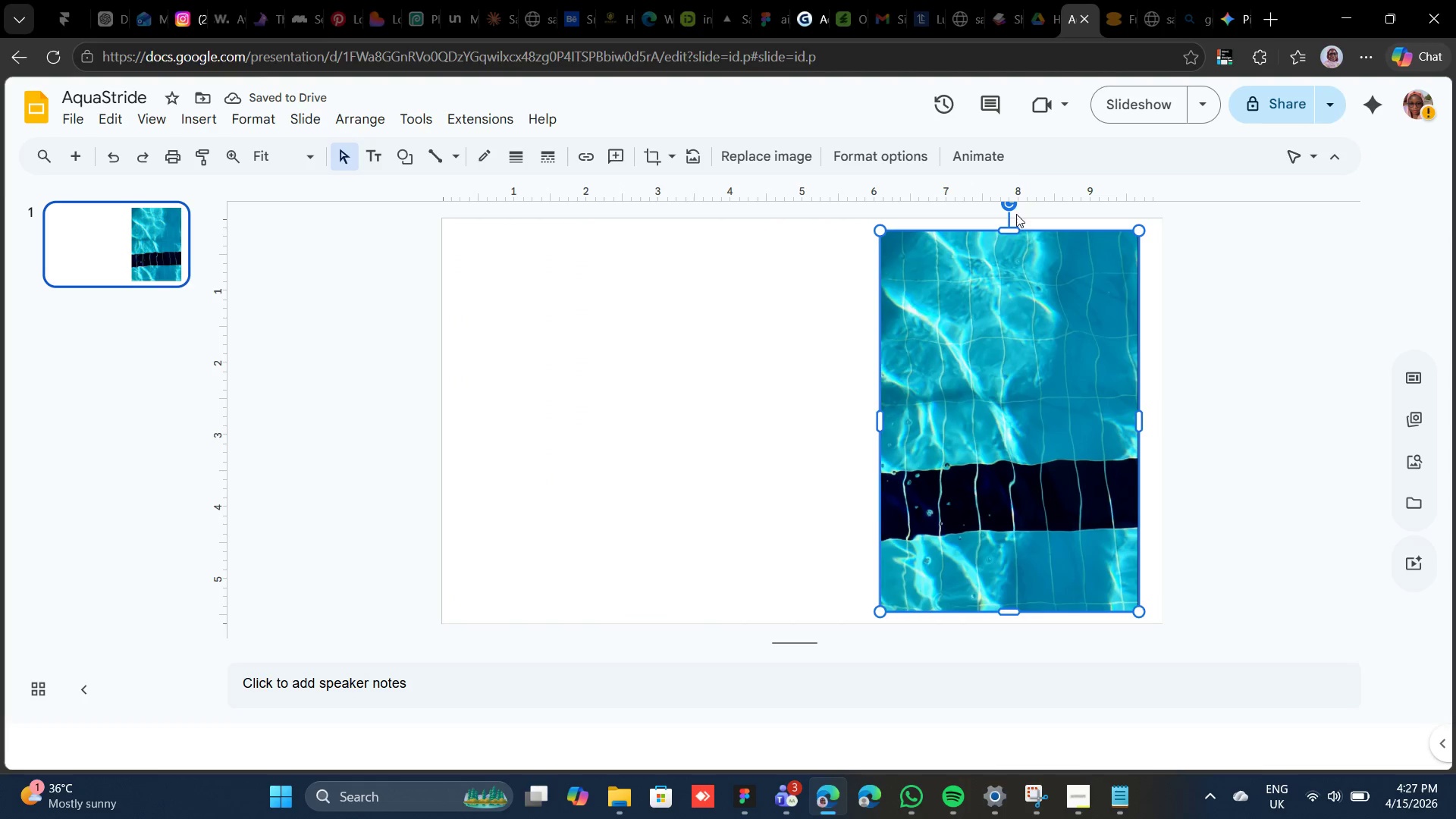 
left_click_drag(start_coordinate=[1009, 228], to_coordinate=[1006, 217])
 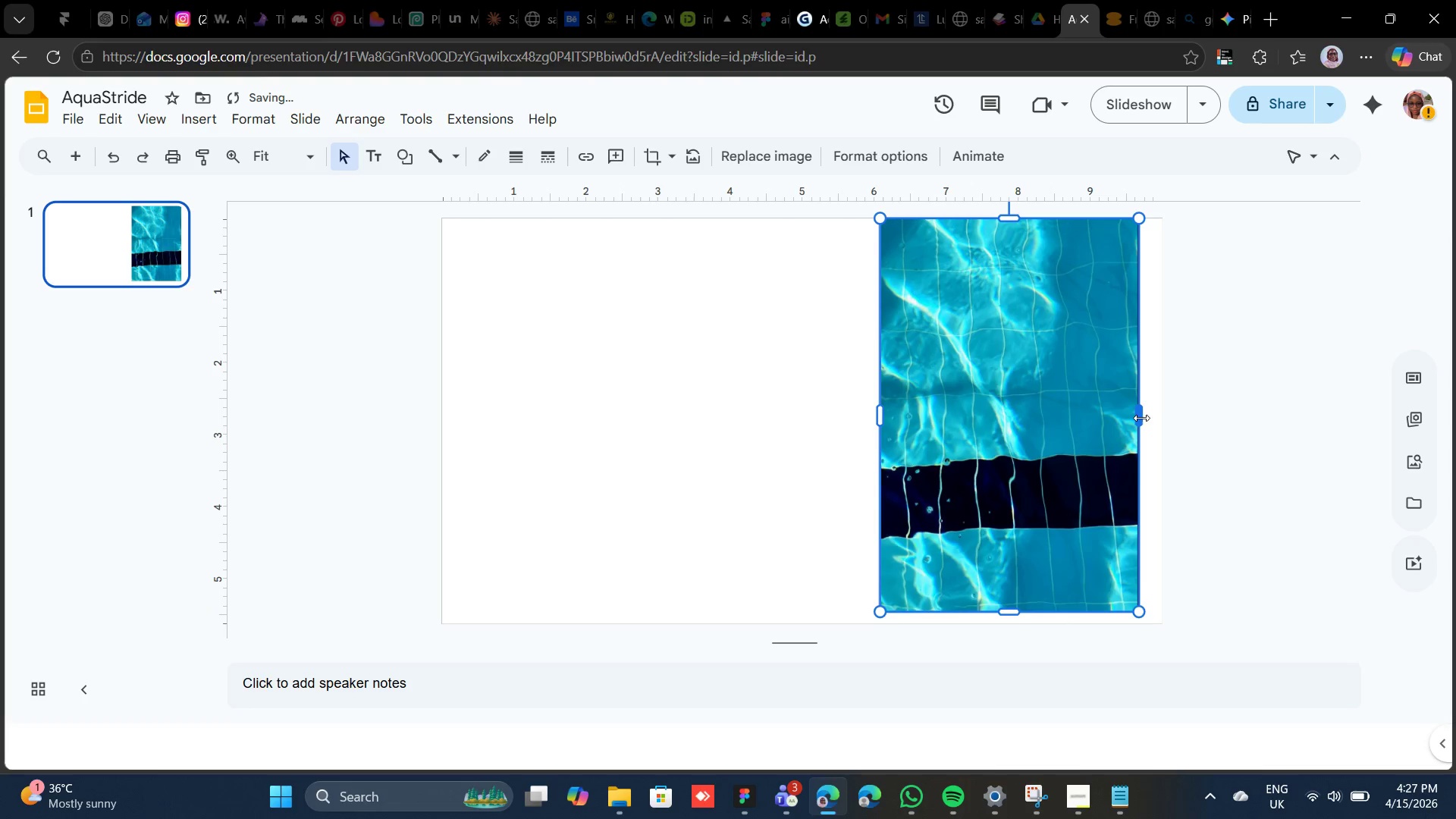 
left_click_drag(start_coordinate=[1140, 415], to_coordinate=[1217, 416])
 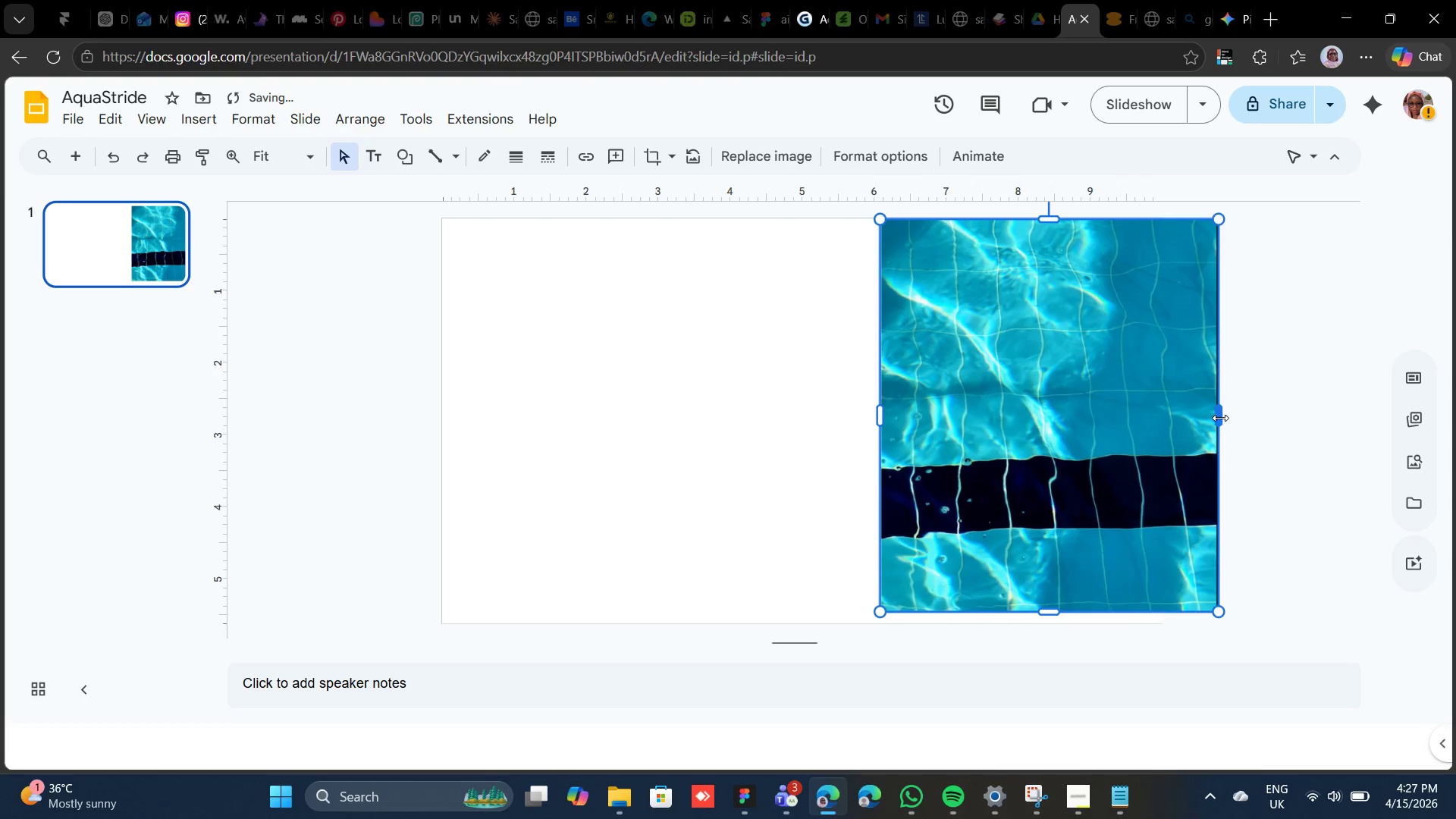 
left_click_drag(start_coordinate=[1220, 419], to_coordinate=[1146, 419])
 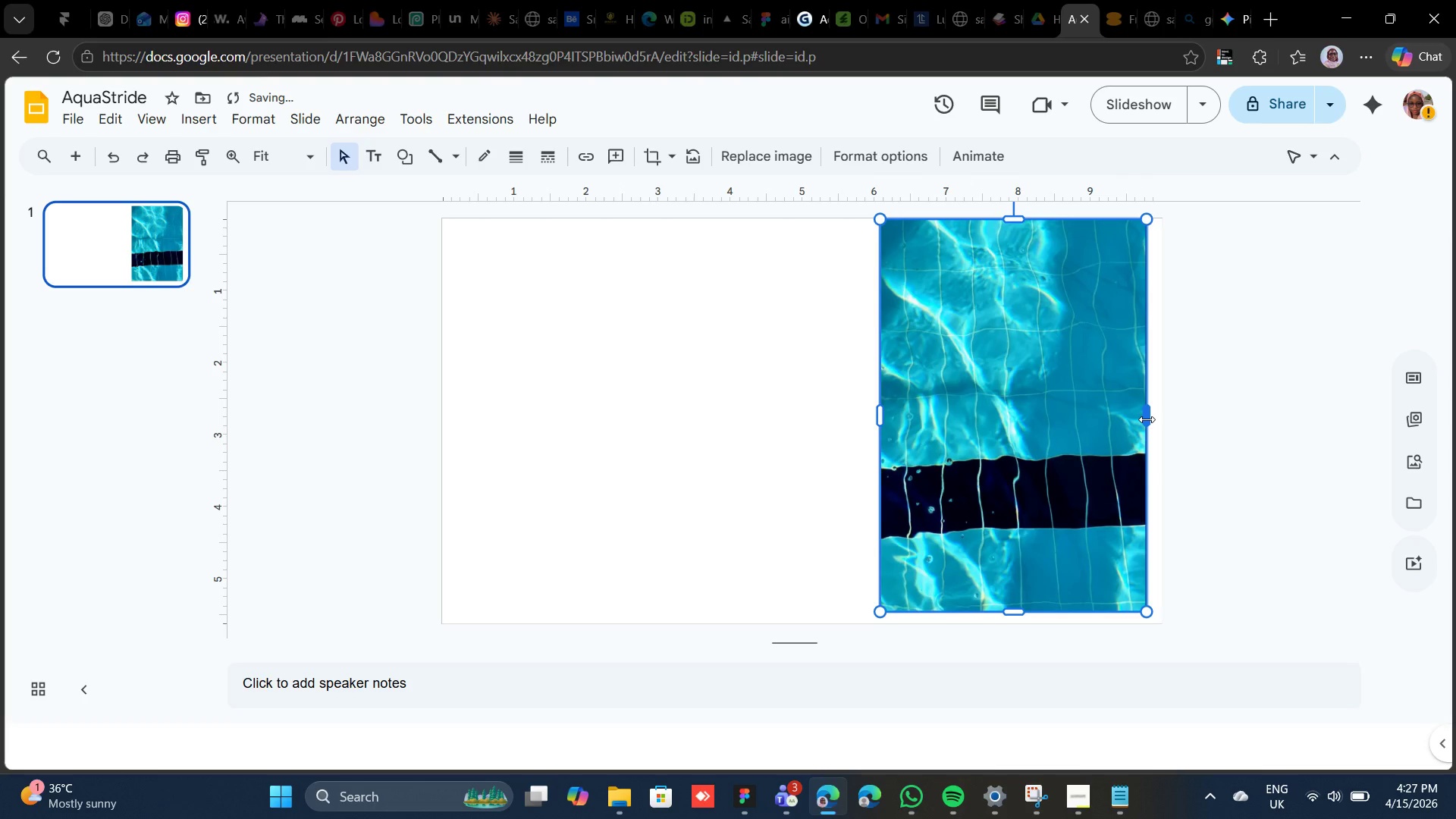 
left_click_drag(start_coordinate=[1147, 419], to_coordinate=[1158, 424])
 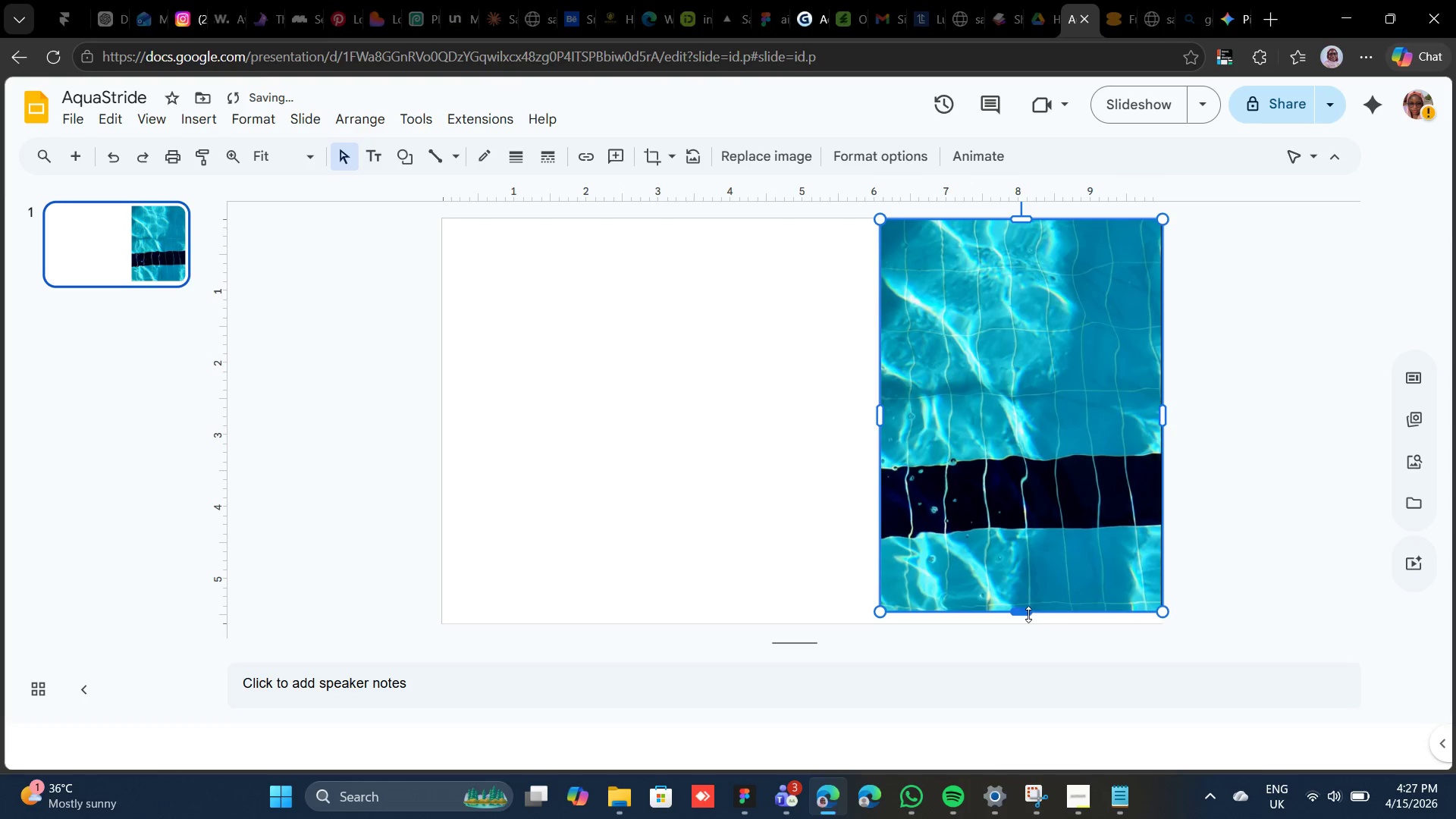 
left_click_drag(start_coordinate=[1026, 614], to_coordinate=[1025, 621])
 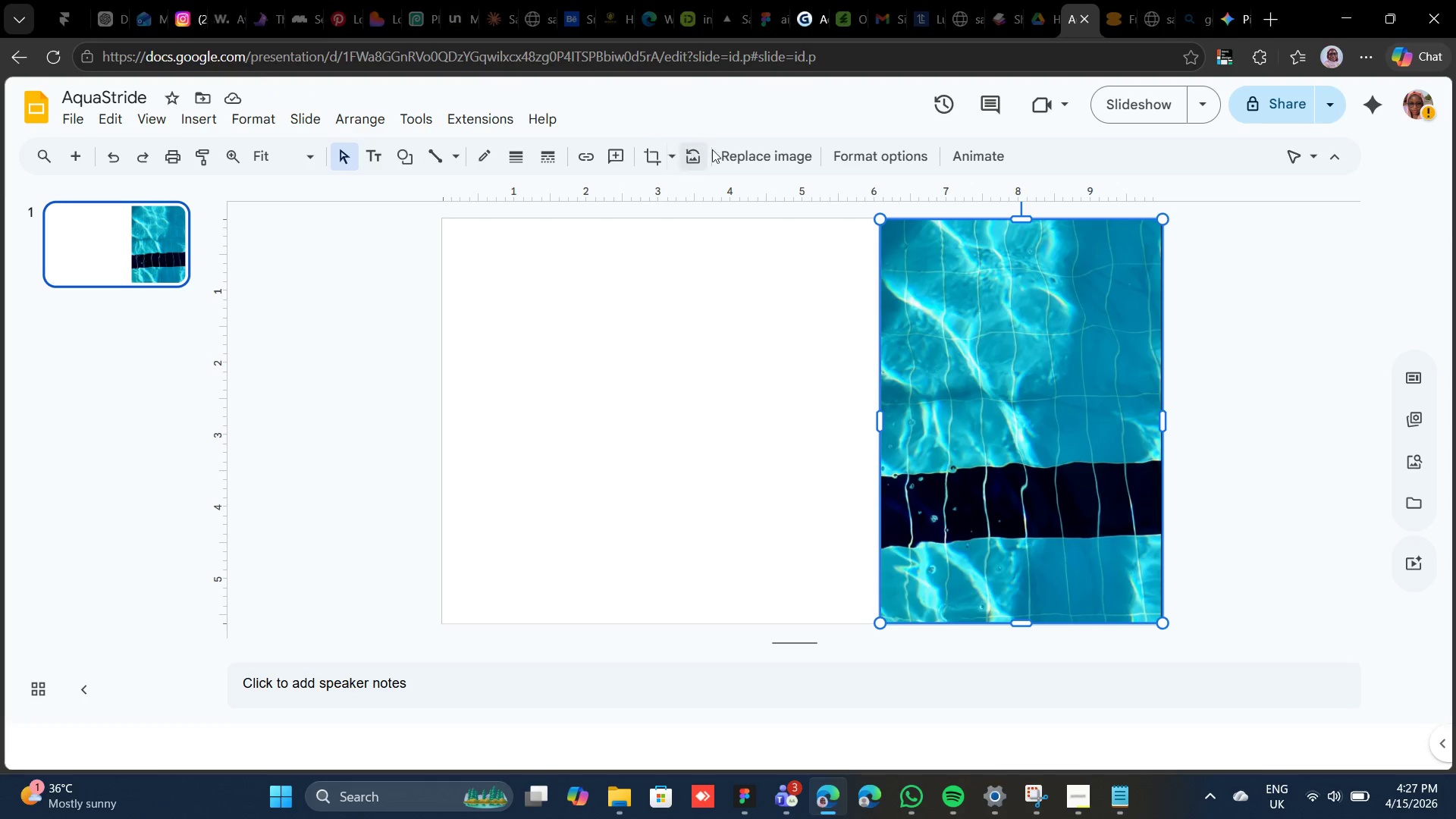 
wait(7.88)
 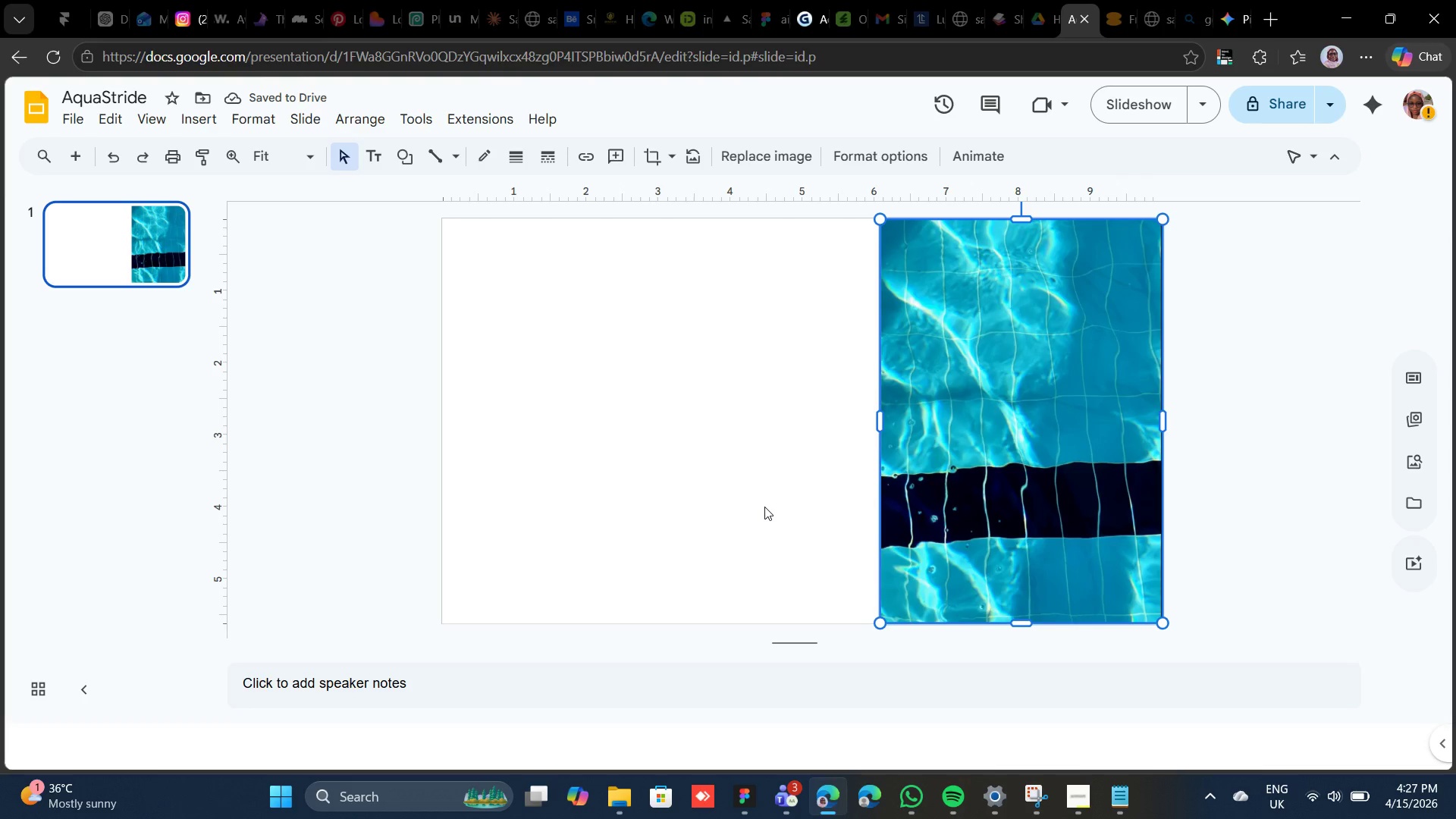 
left_click([380, 163])
 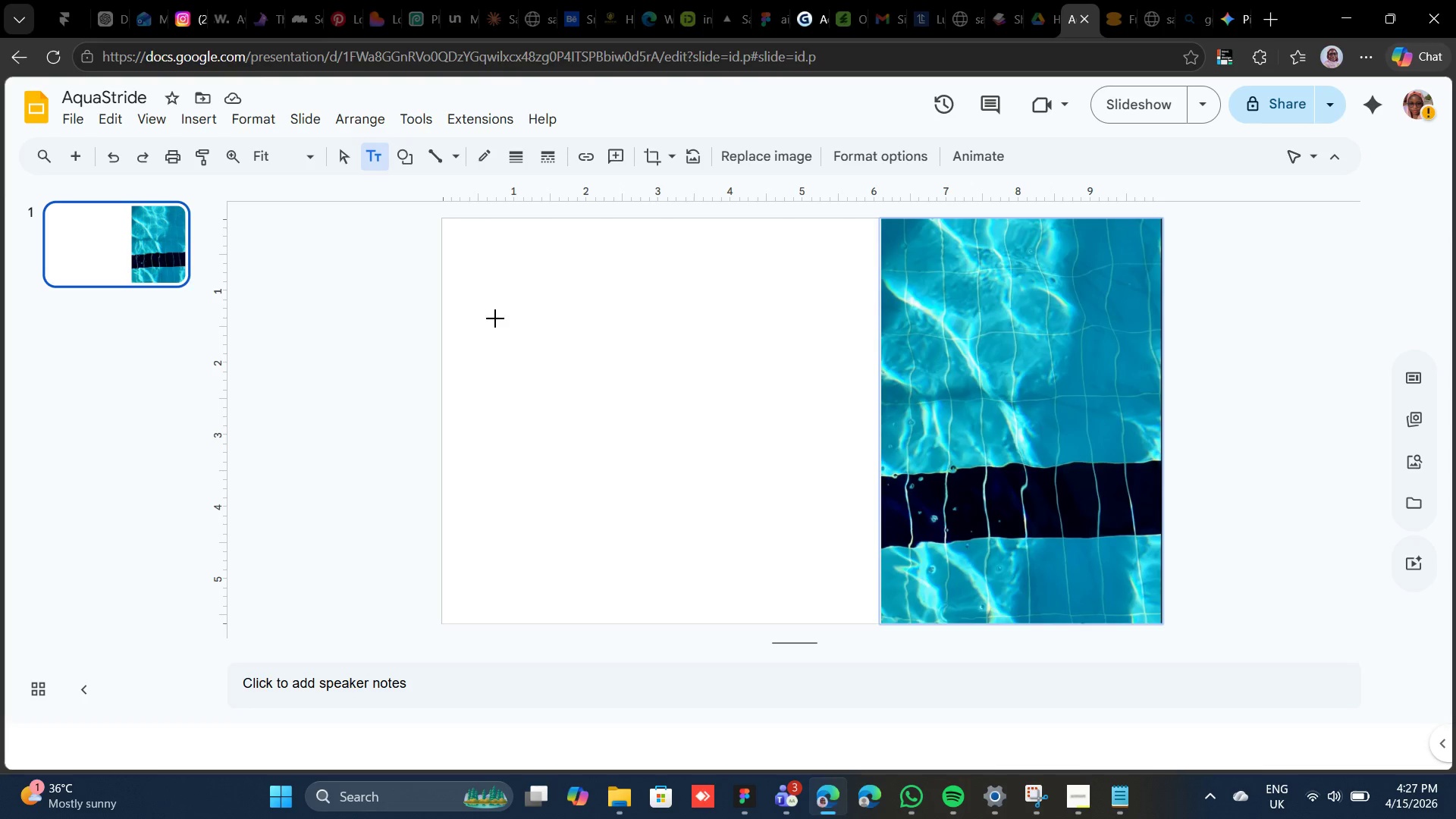 
wait(5.95)
 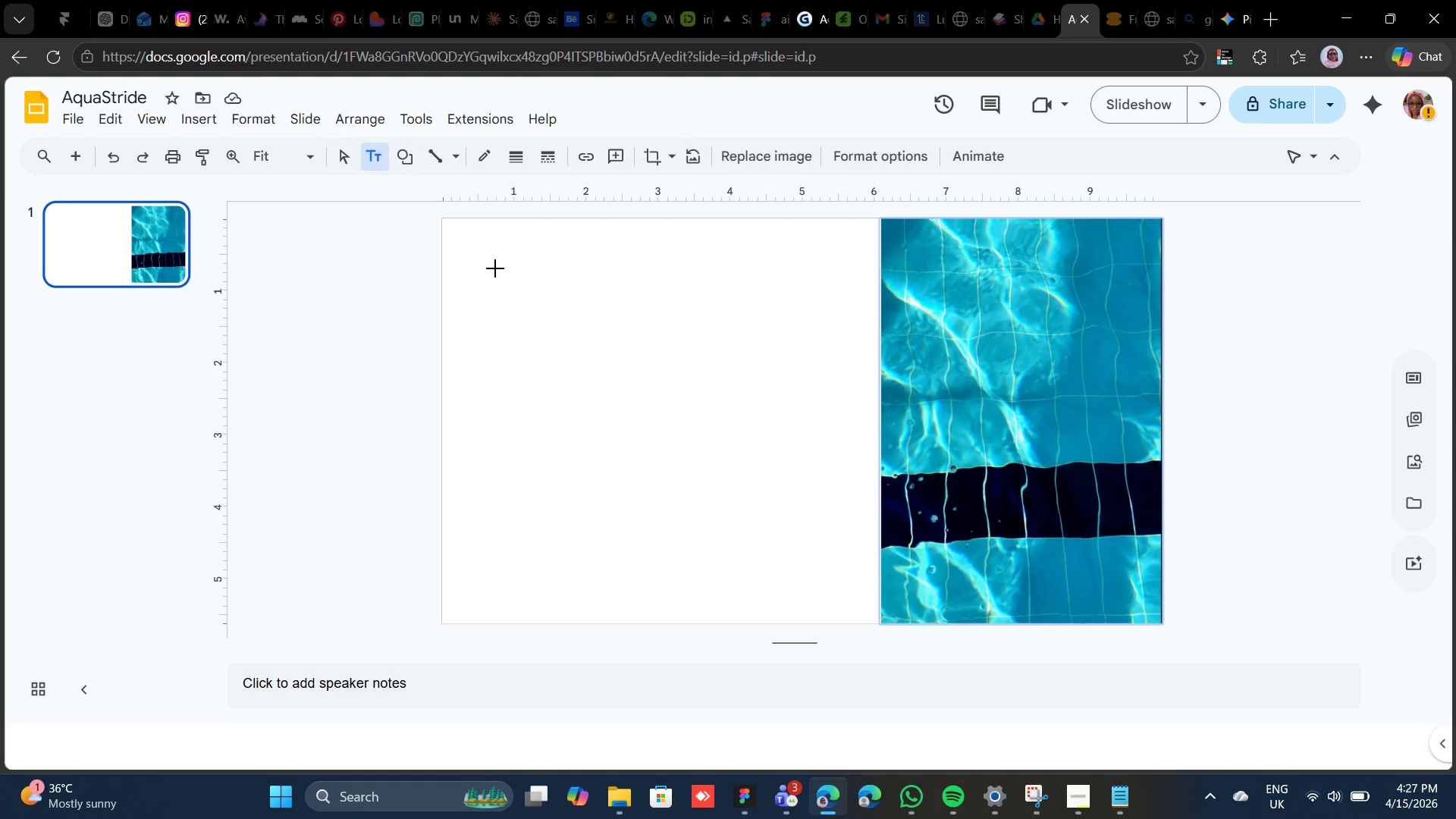 
left_click([516, 330])
 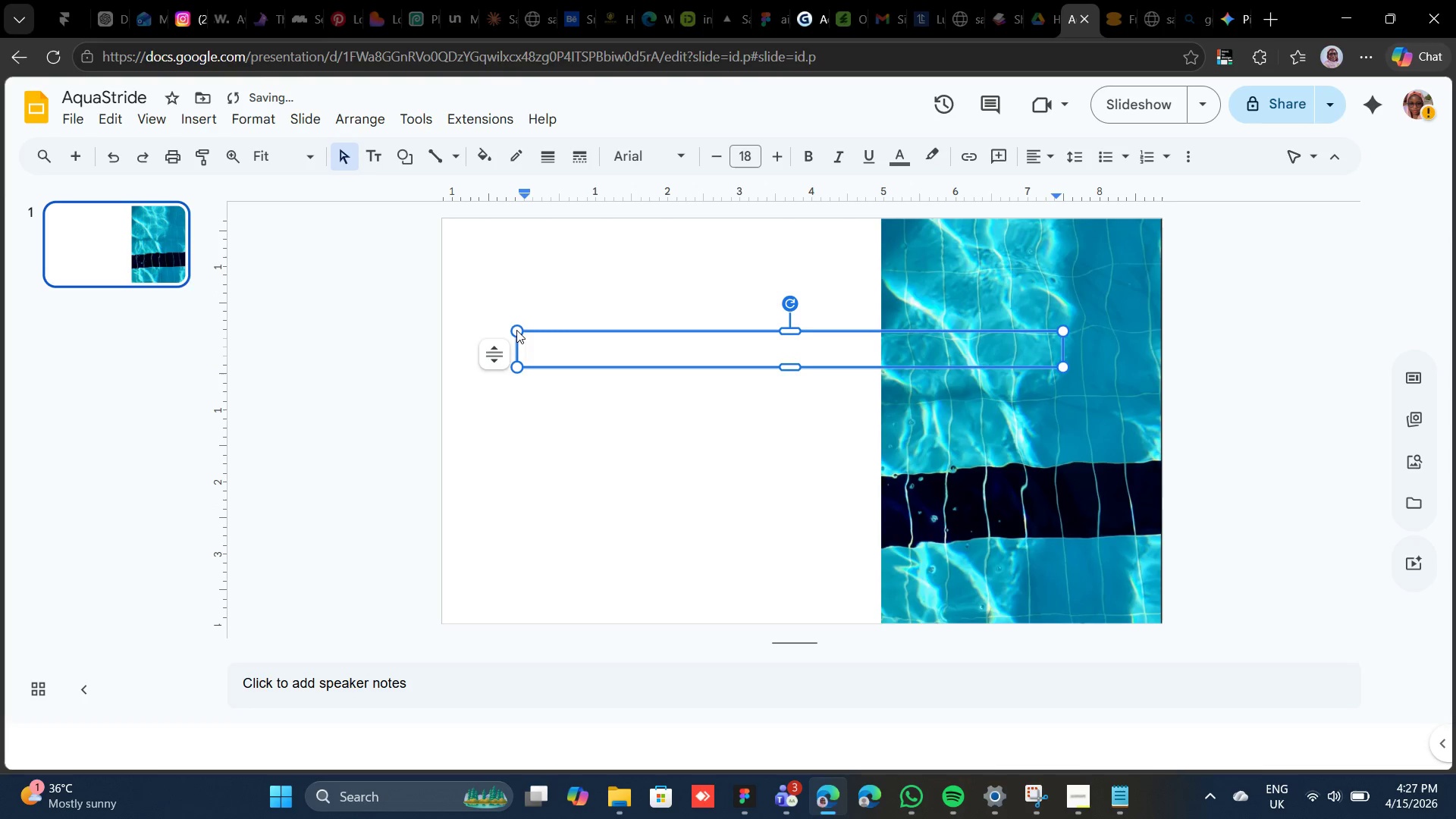 
type(a)
key(Backspace)
type(AquaStride)
 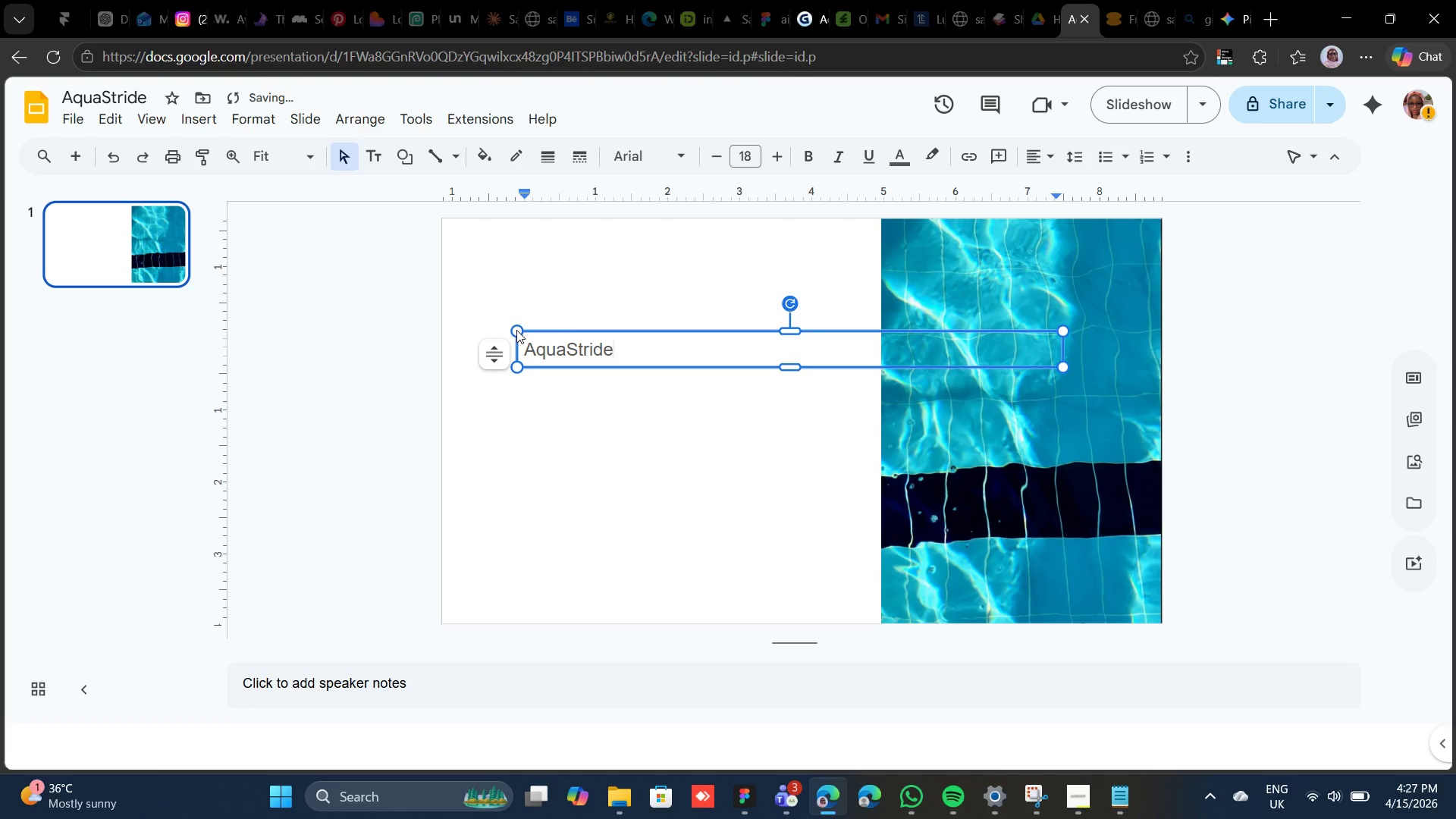 
double_click([601, 353])
 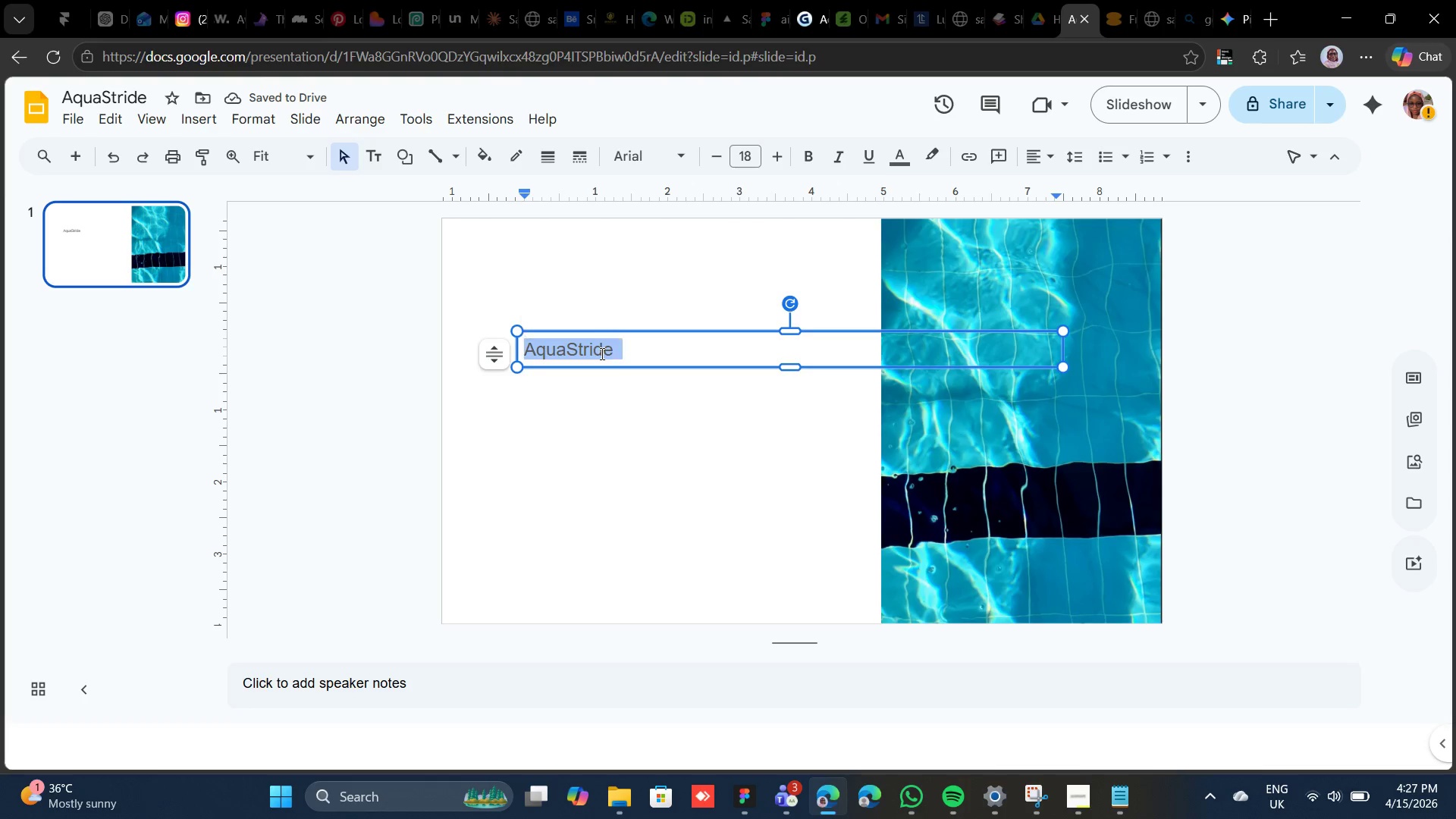 
triple_click([601, 353])
 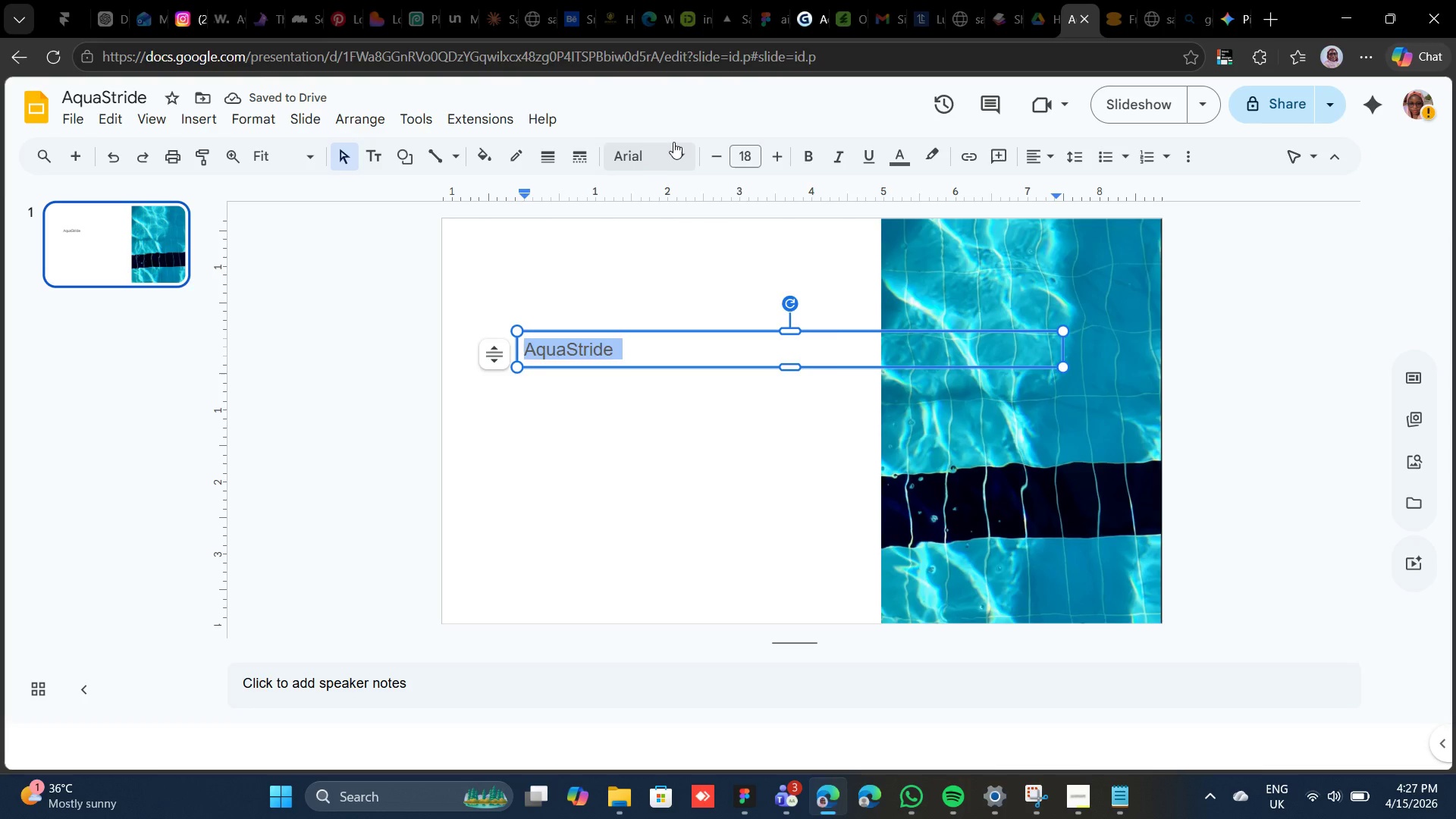 
left_click([673, 142])
 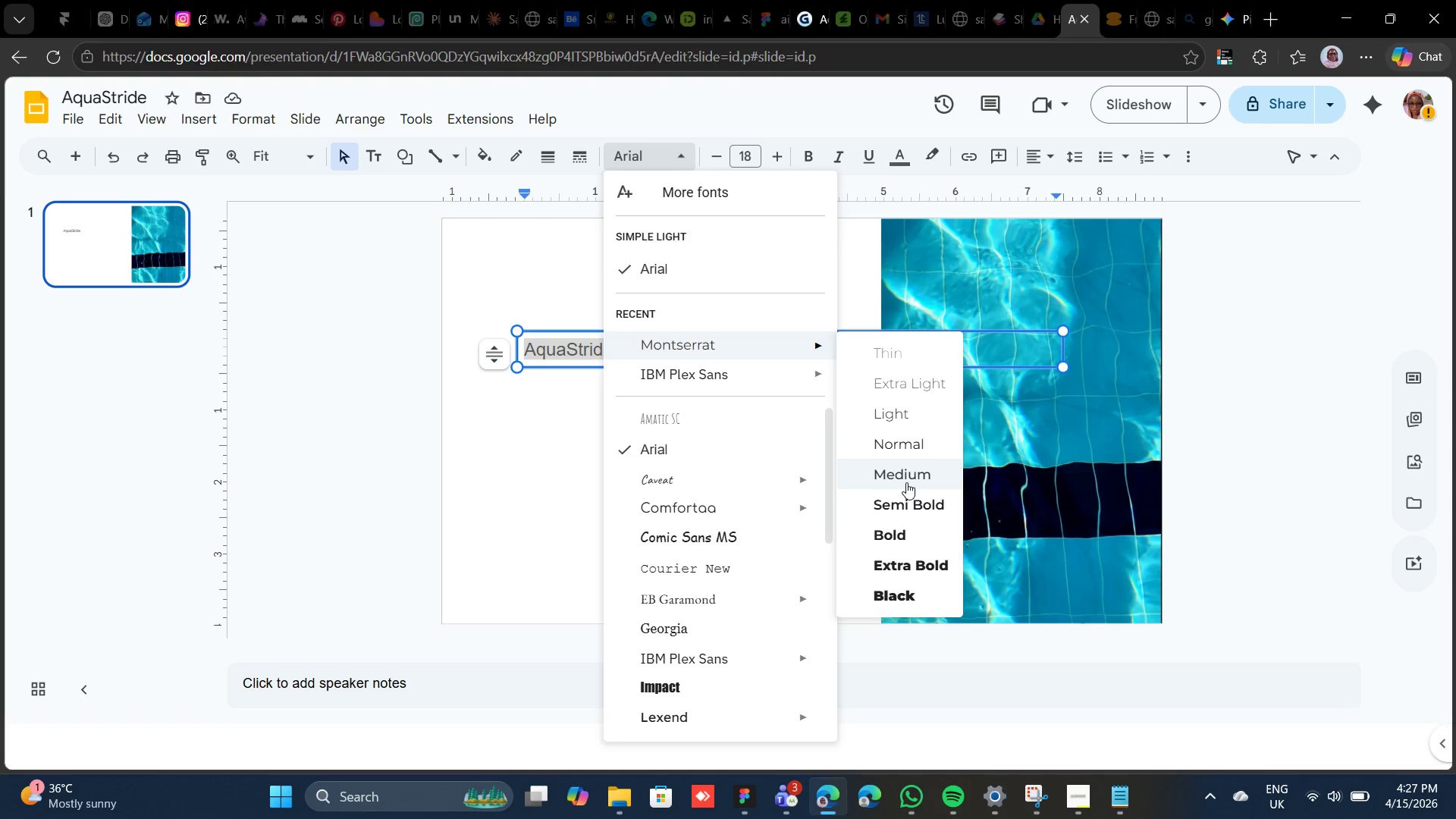 
wait(5.33)
 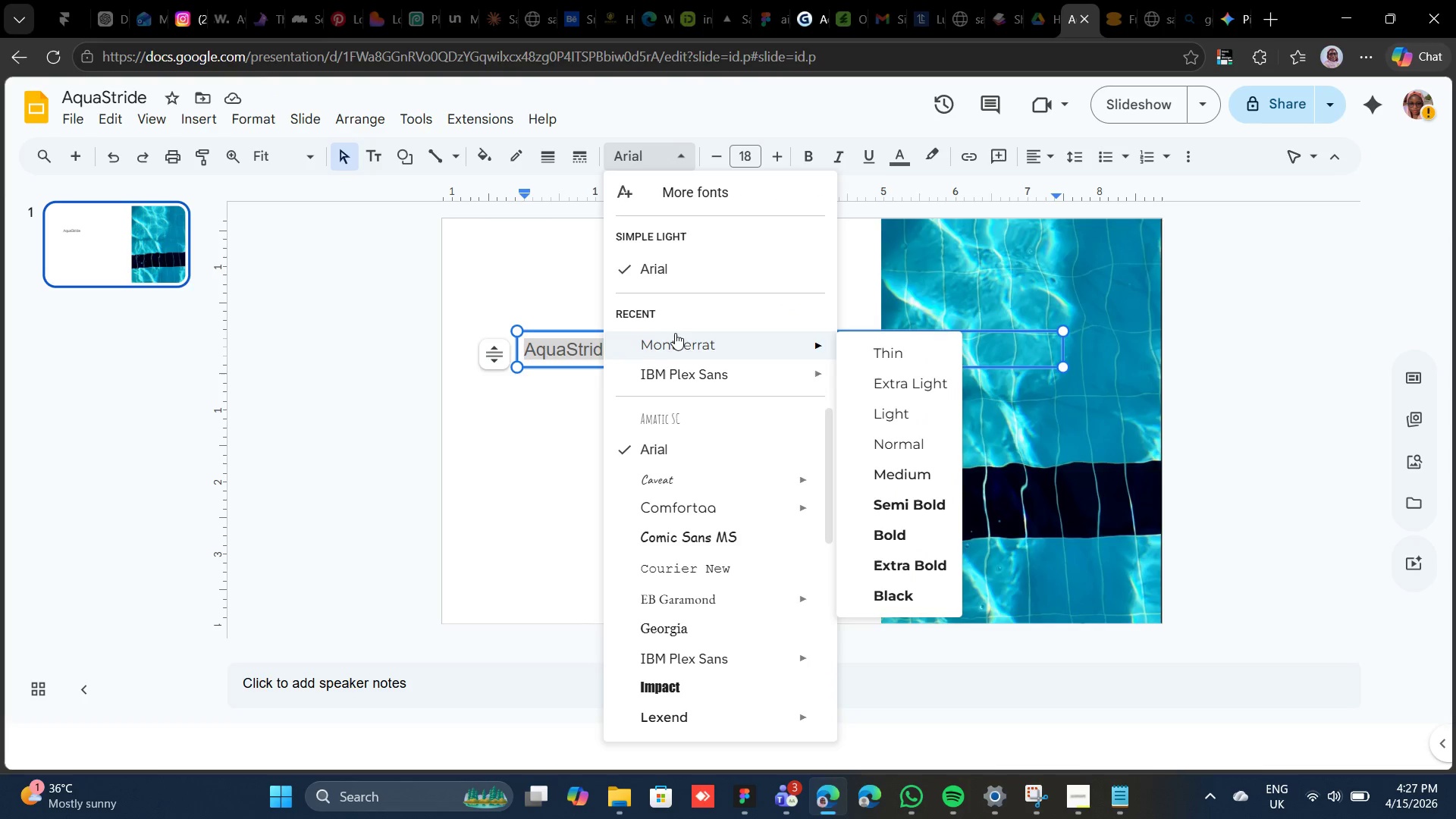 
left_click([907, 537])
 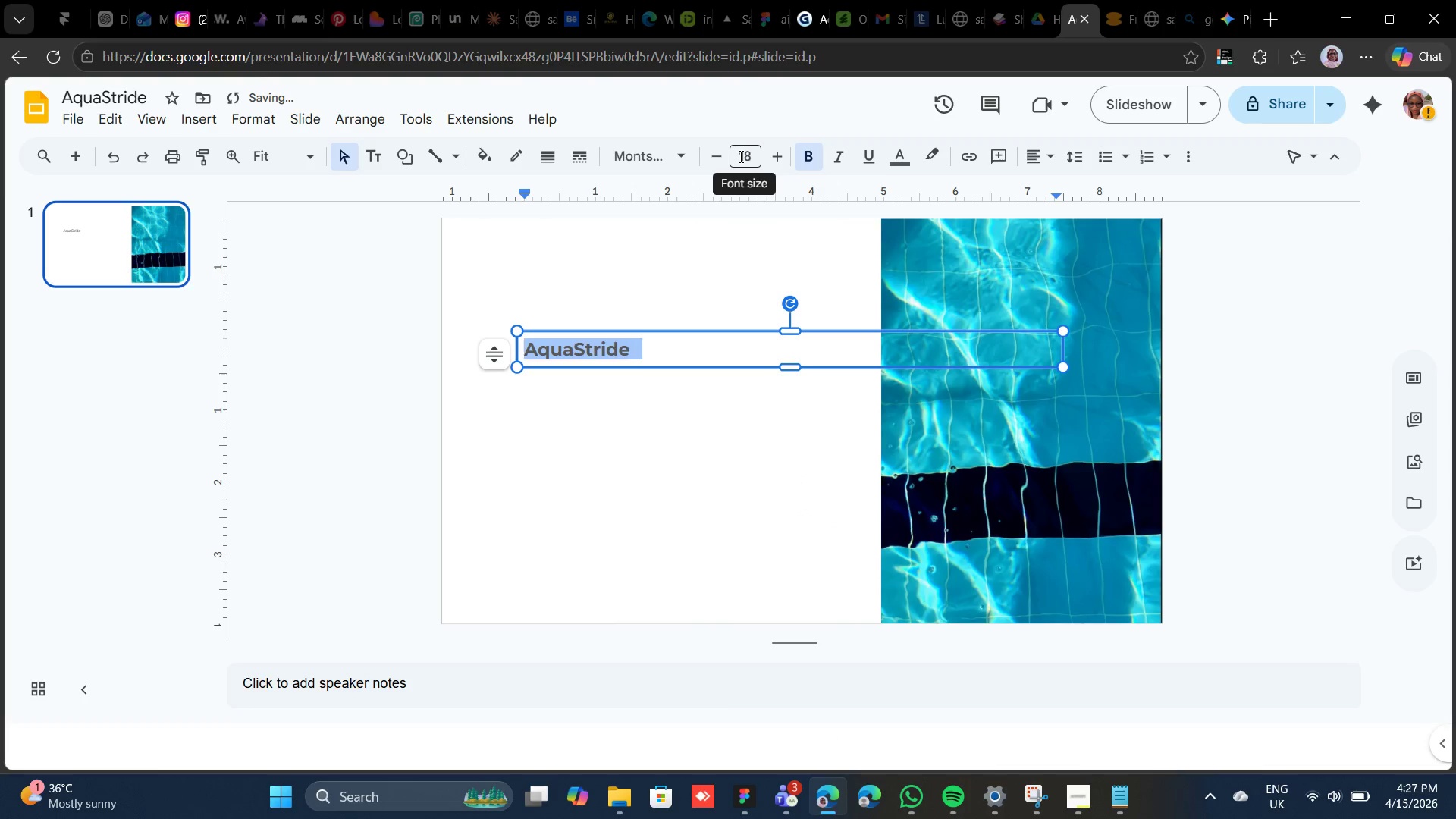 
double_click([740, 156])
 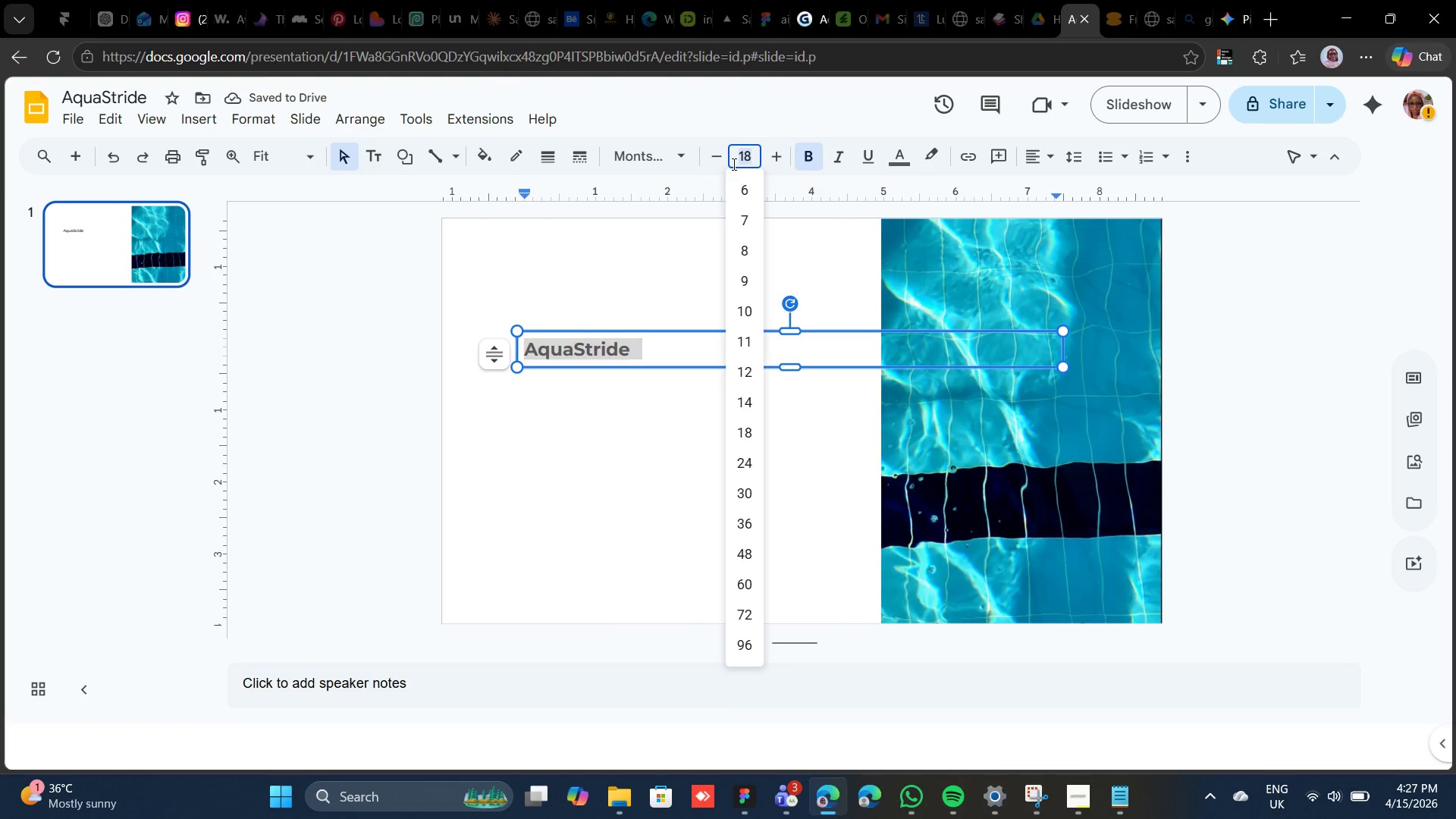 
type(25)
 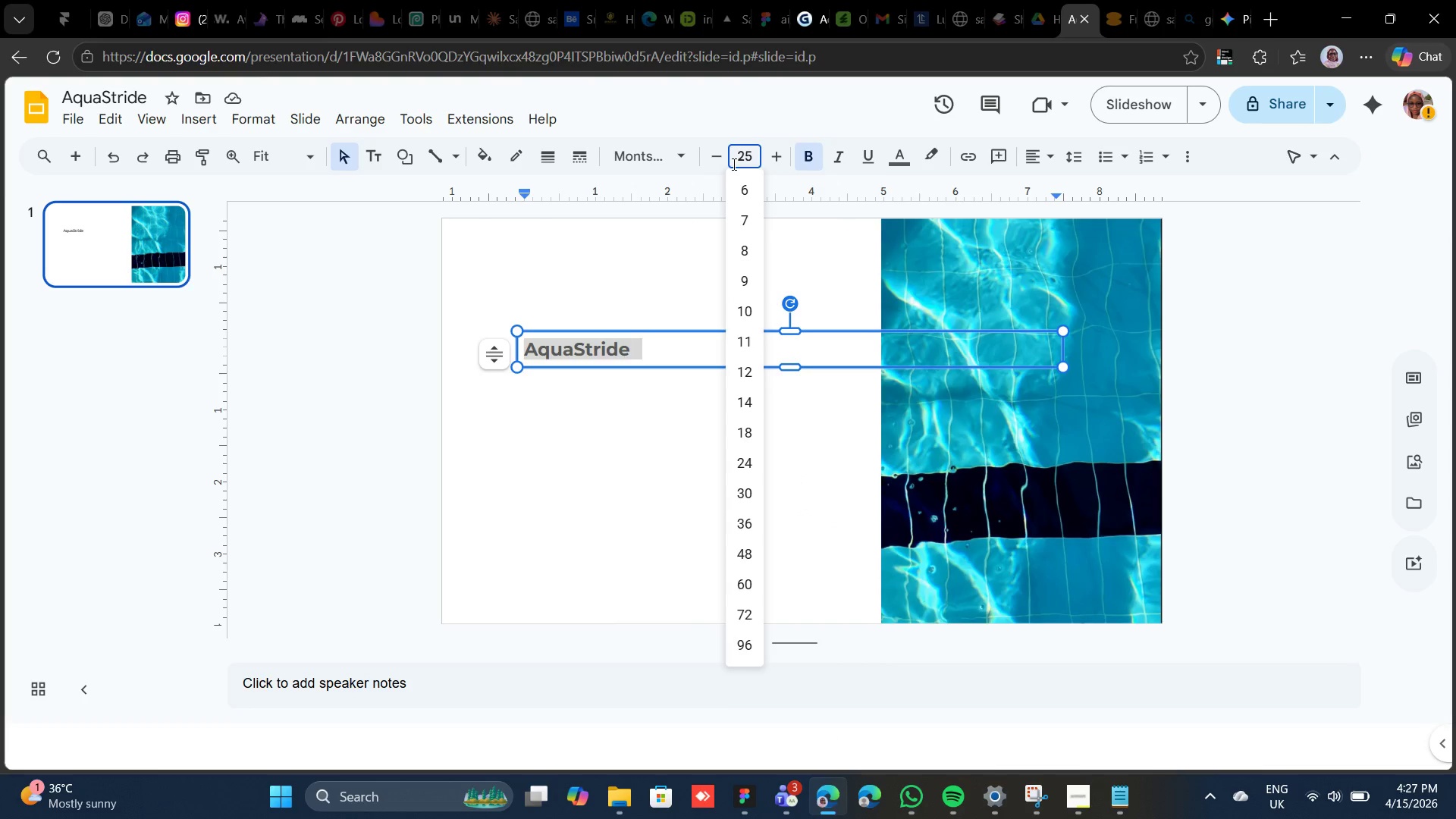 
key(Enter)
 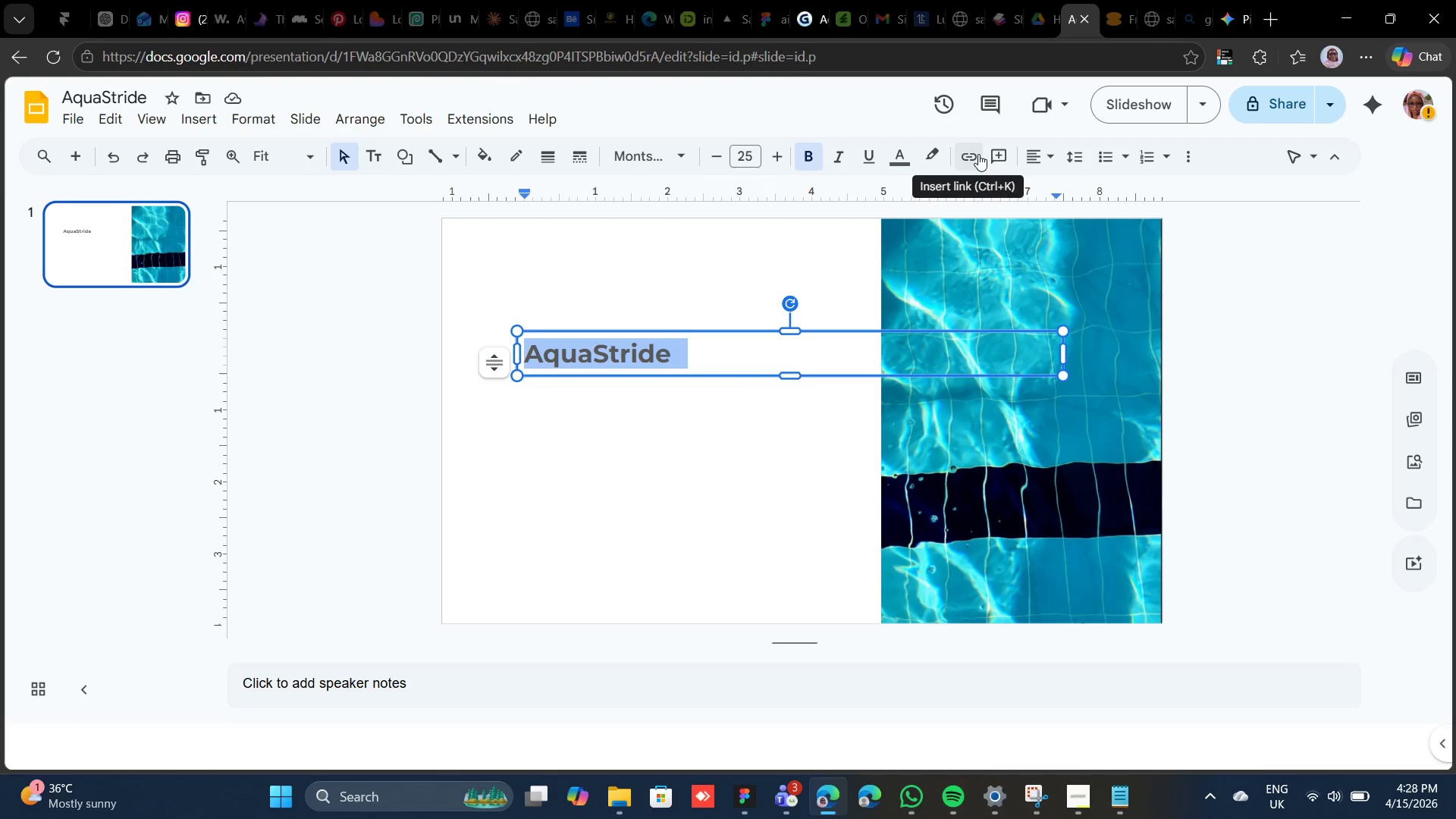 
wait(7.94)
 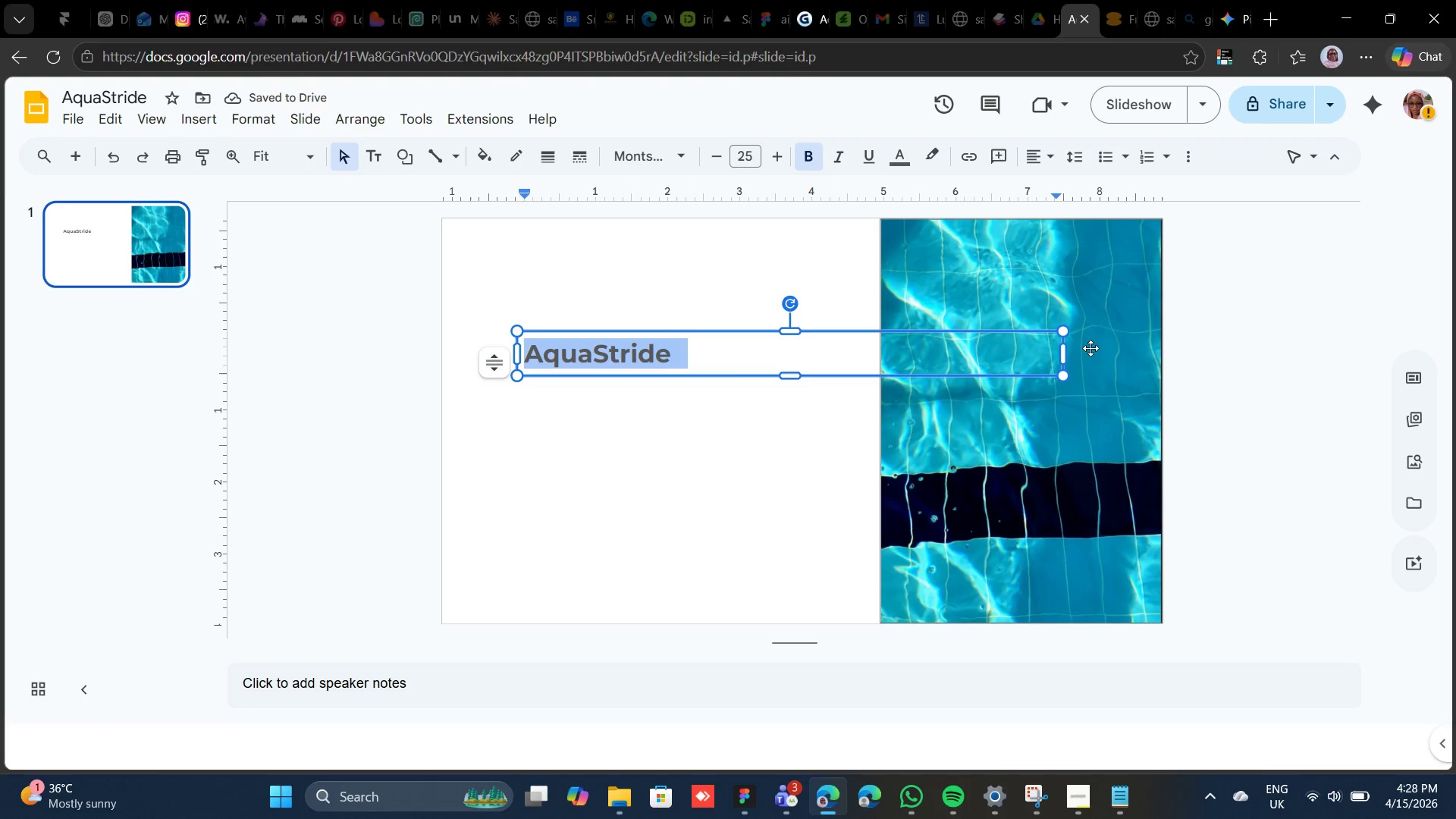 
left_click([898, 155])
 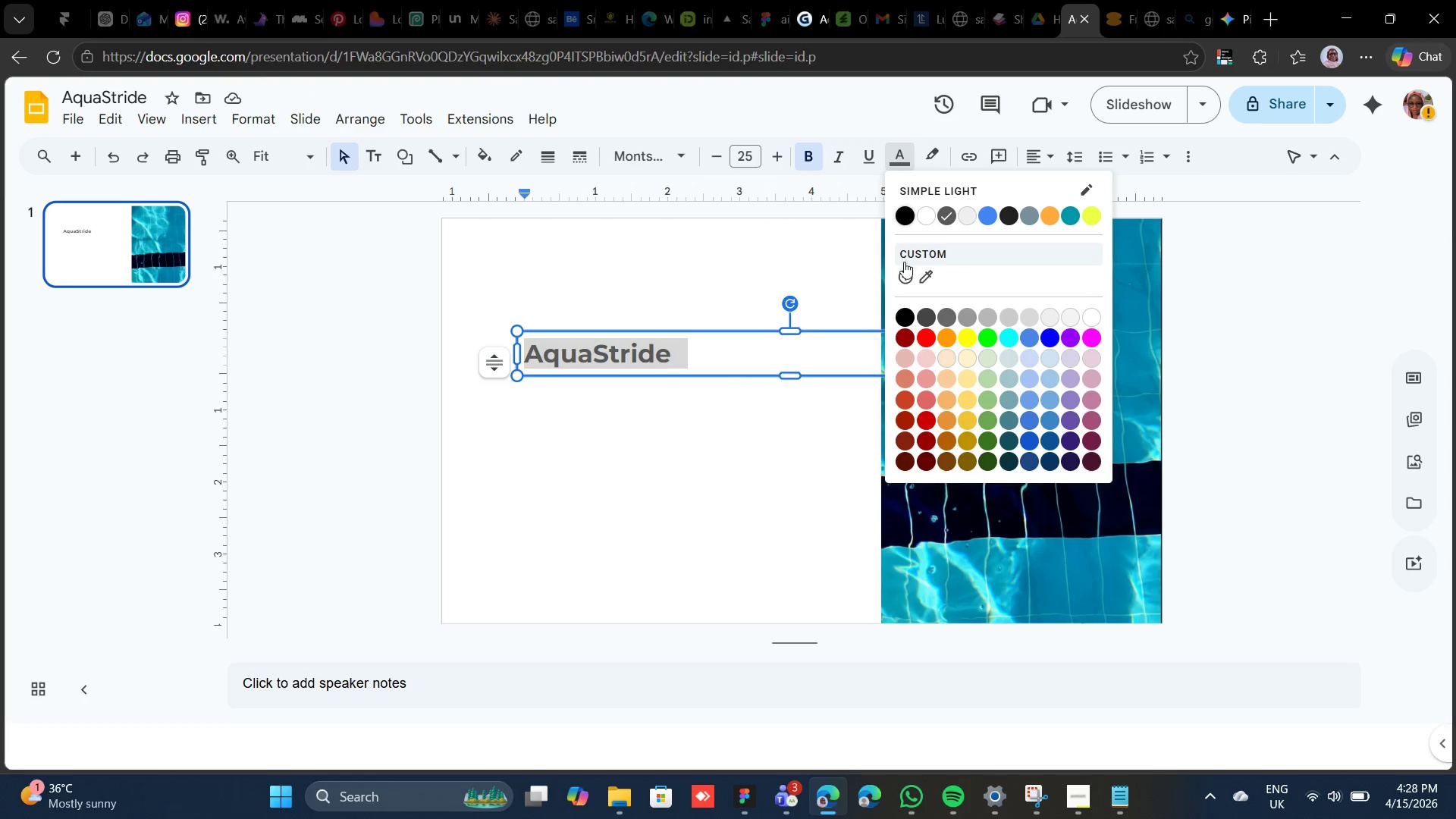 
left_click([905, 271])
 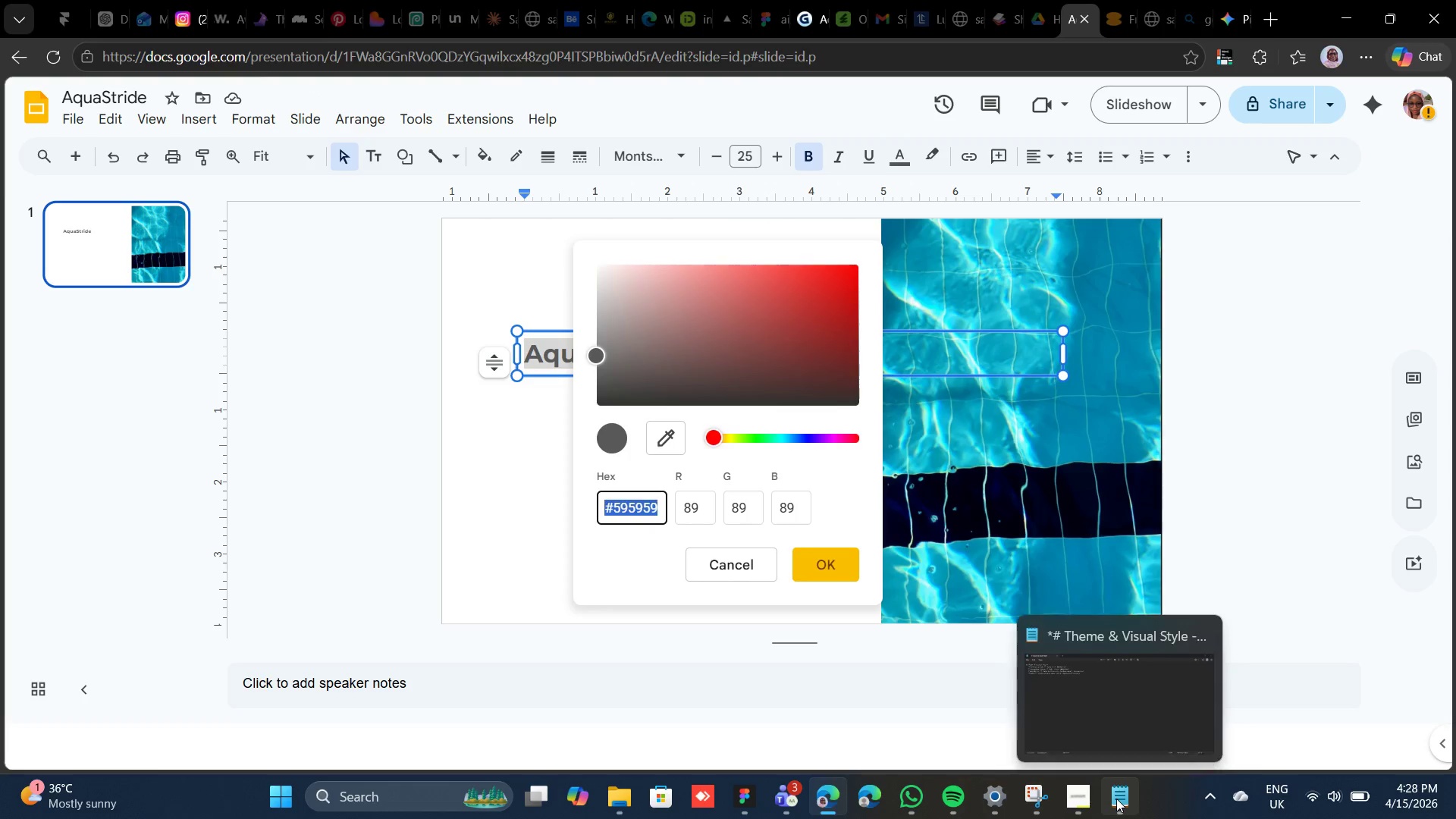 
left_click([1096, 725])
 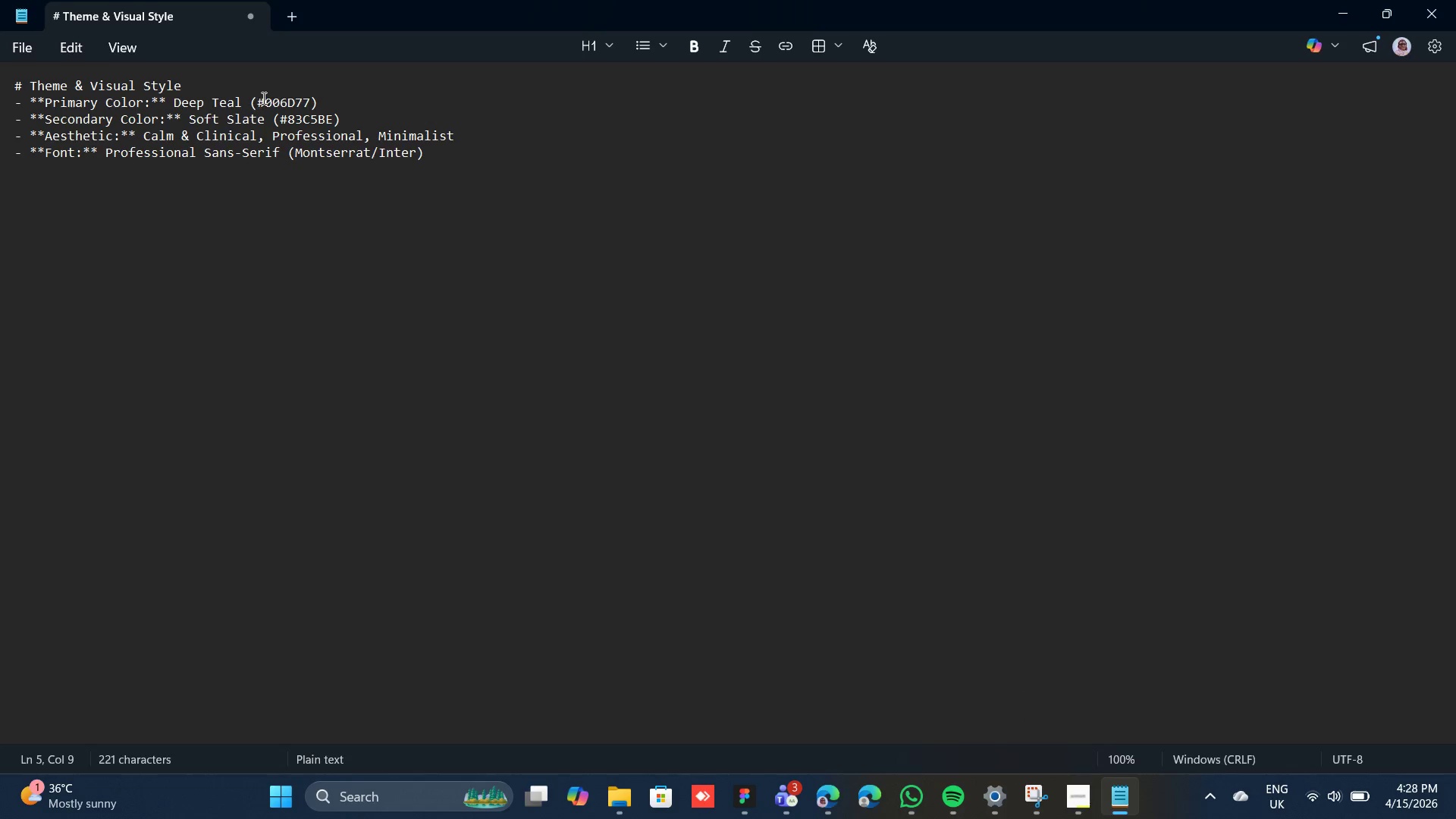 
double_click([265, 102])
 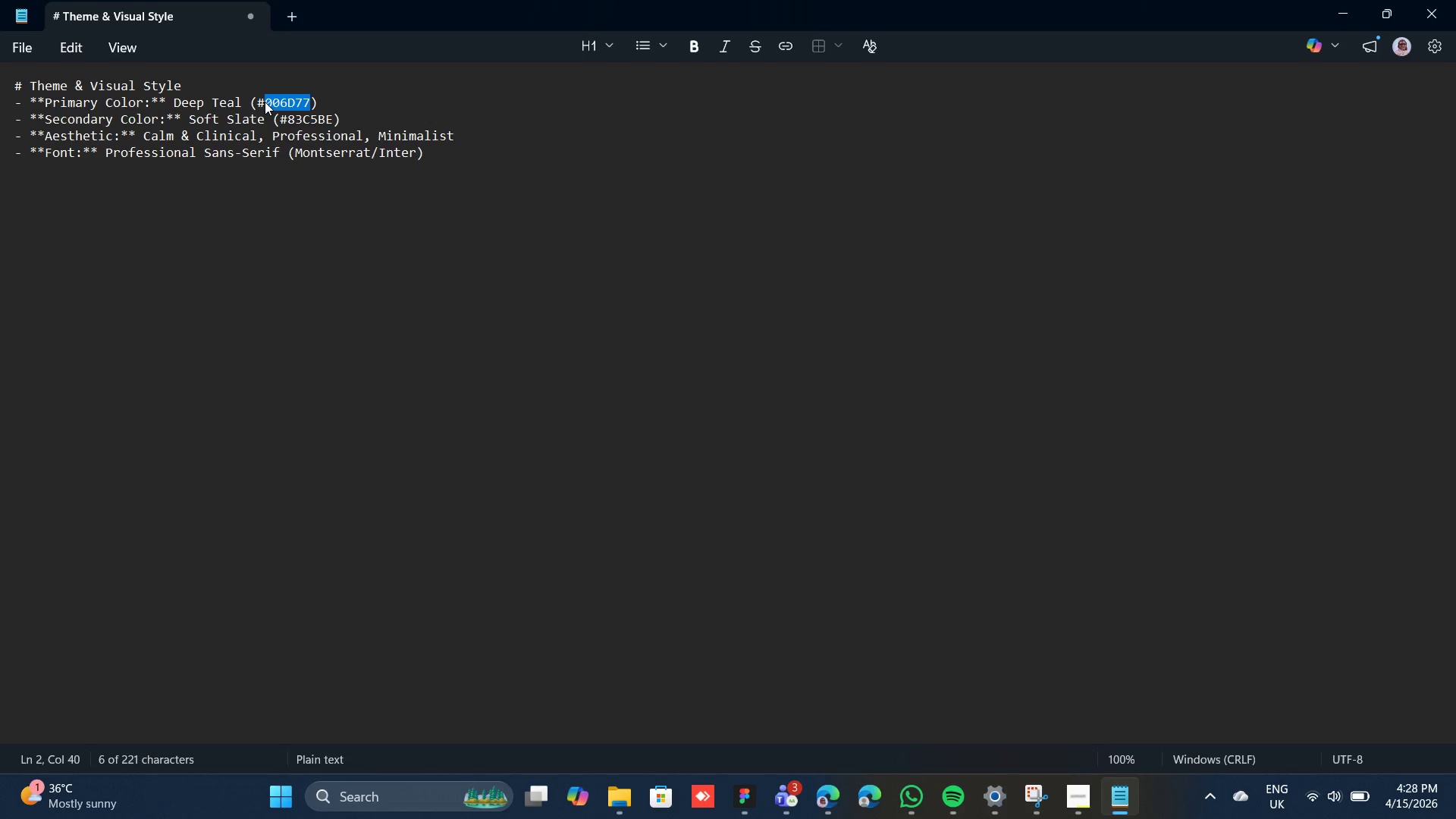 
key(Control+C)
 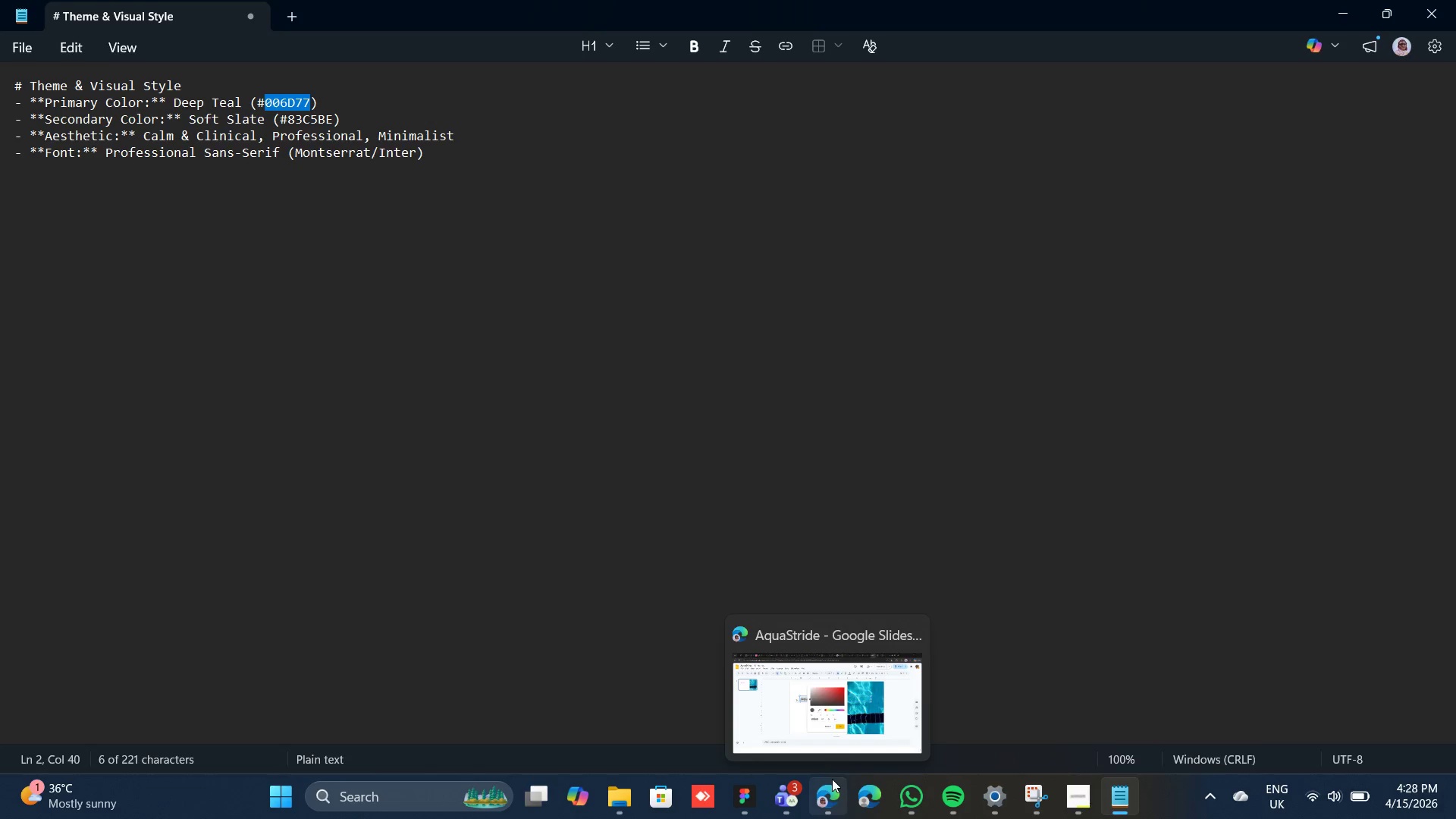 
wait(5.47)
 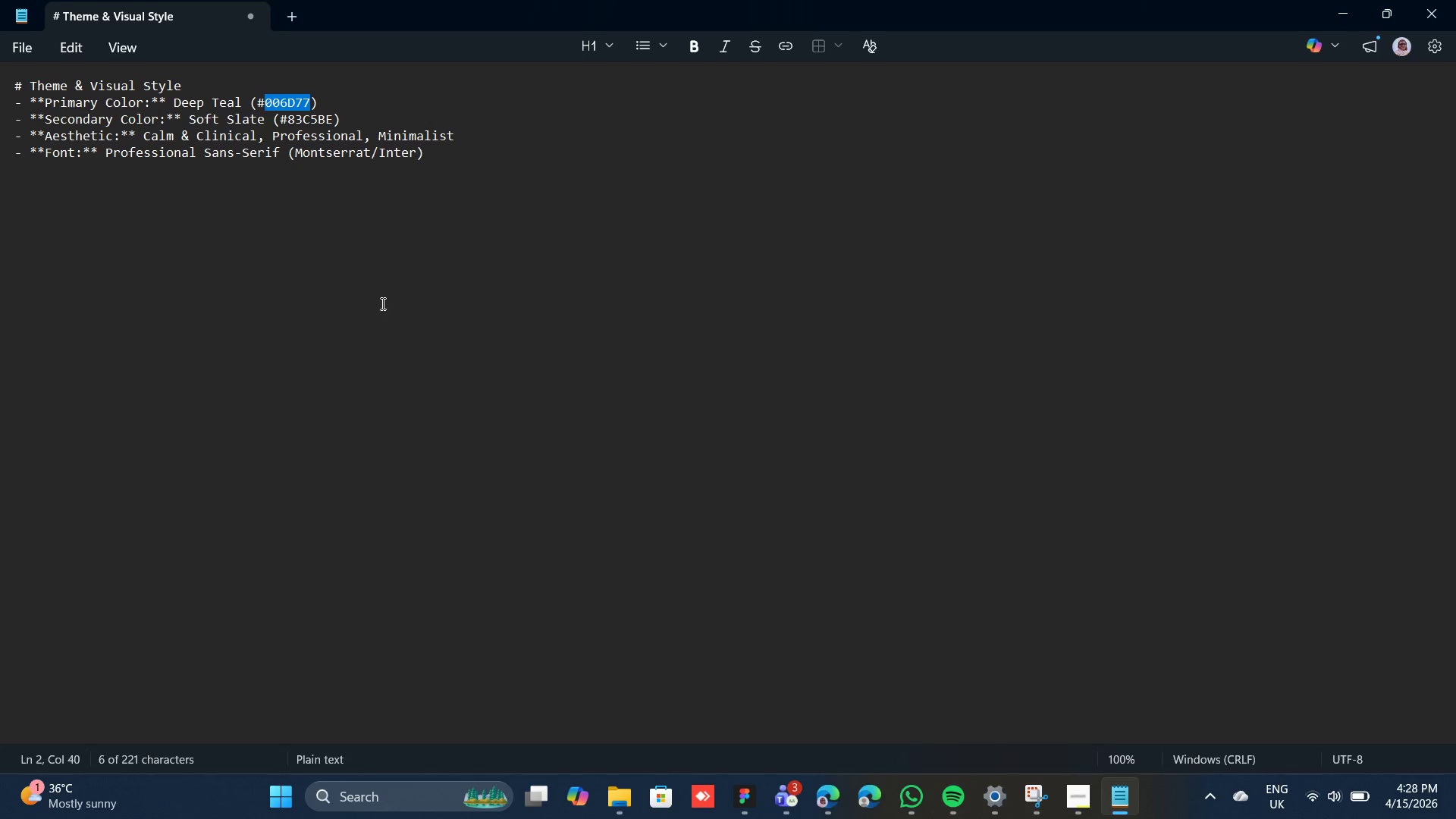 
left_click([830, 785])
 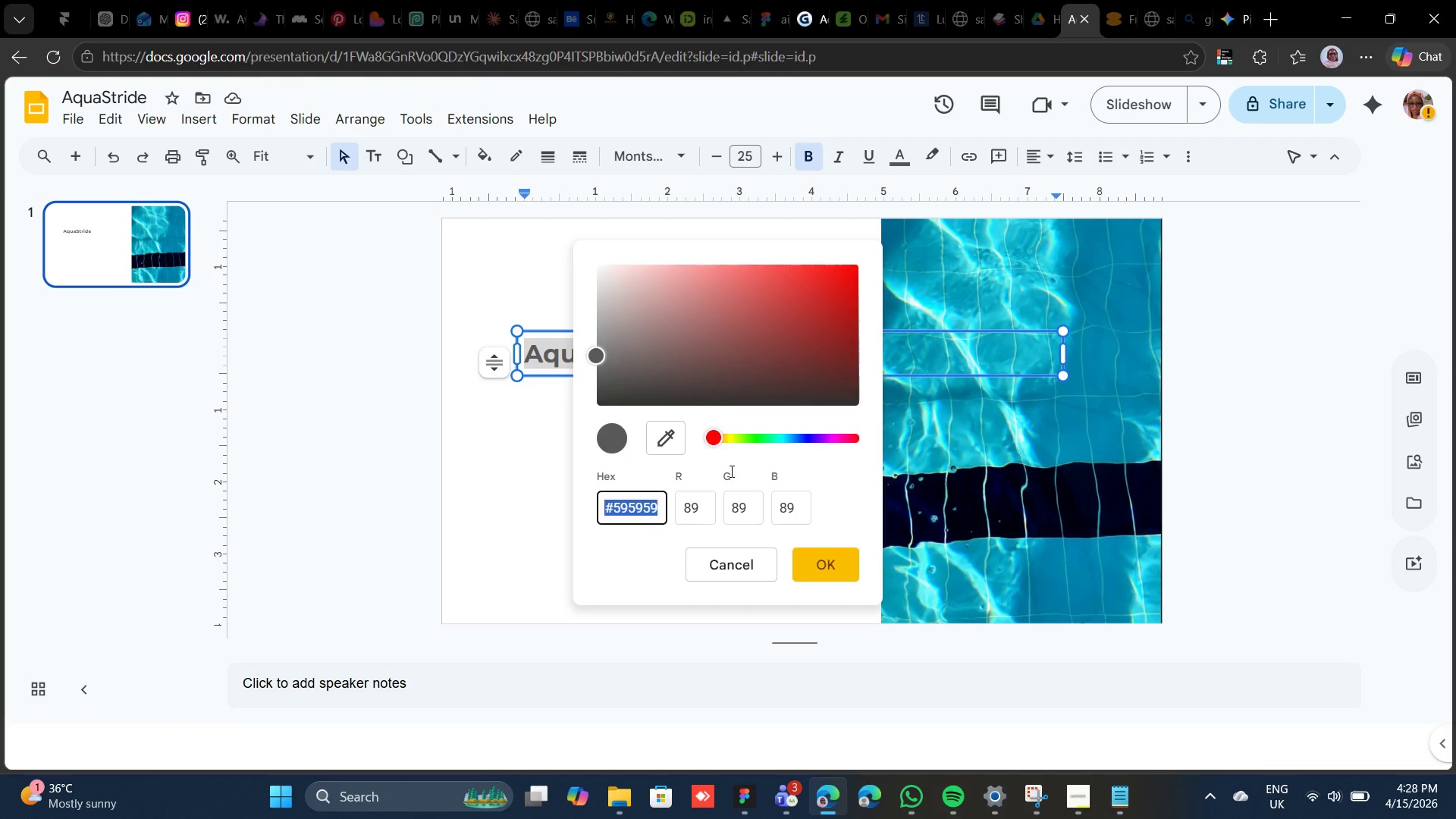 
key(Control+ControlRight)
 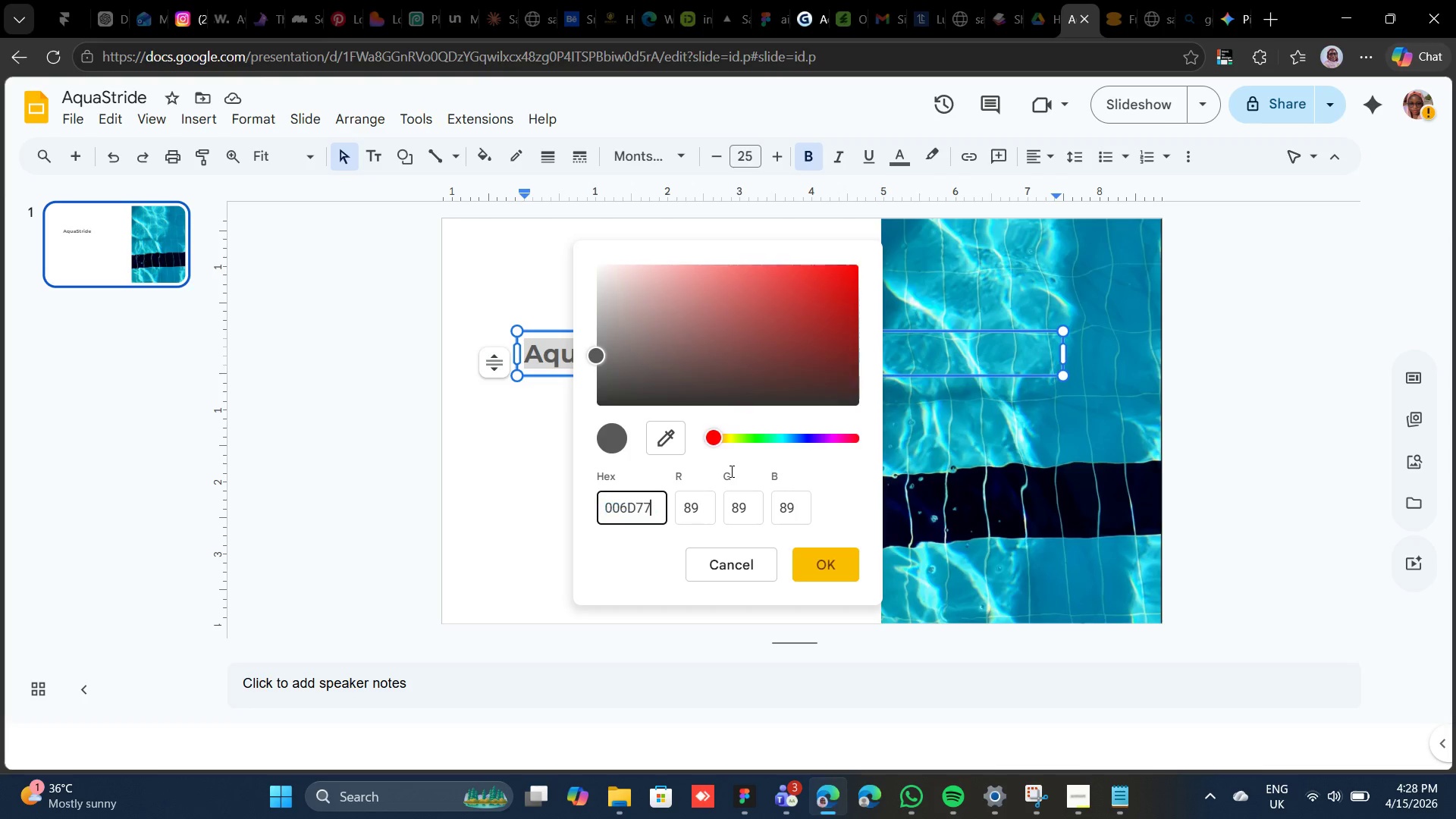 
key(Control+V)
 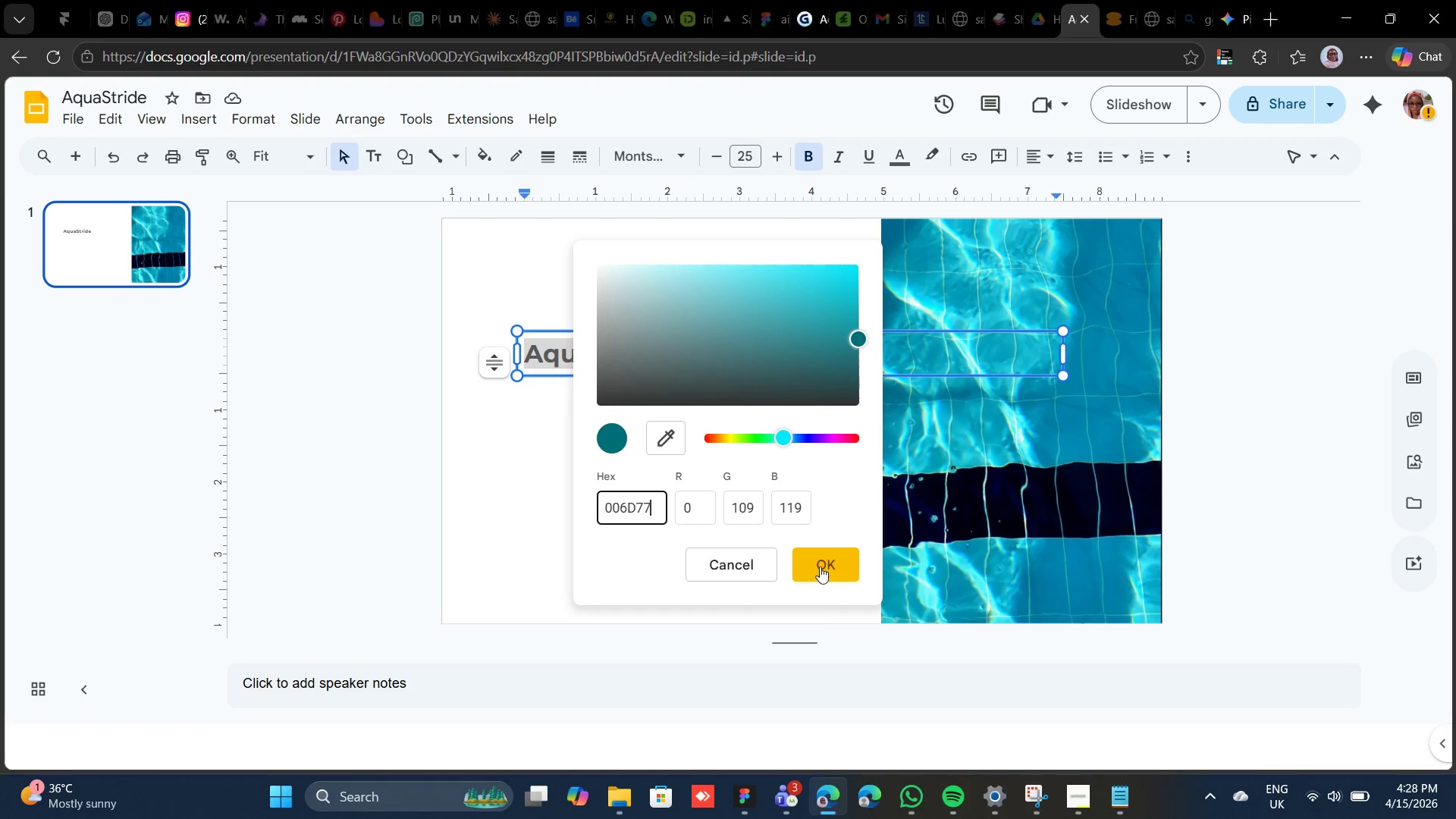 
left_click([821, 568])
 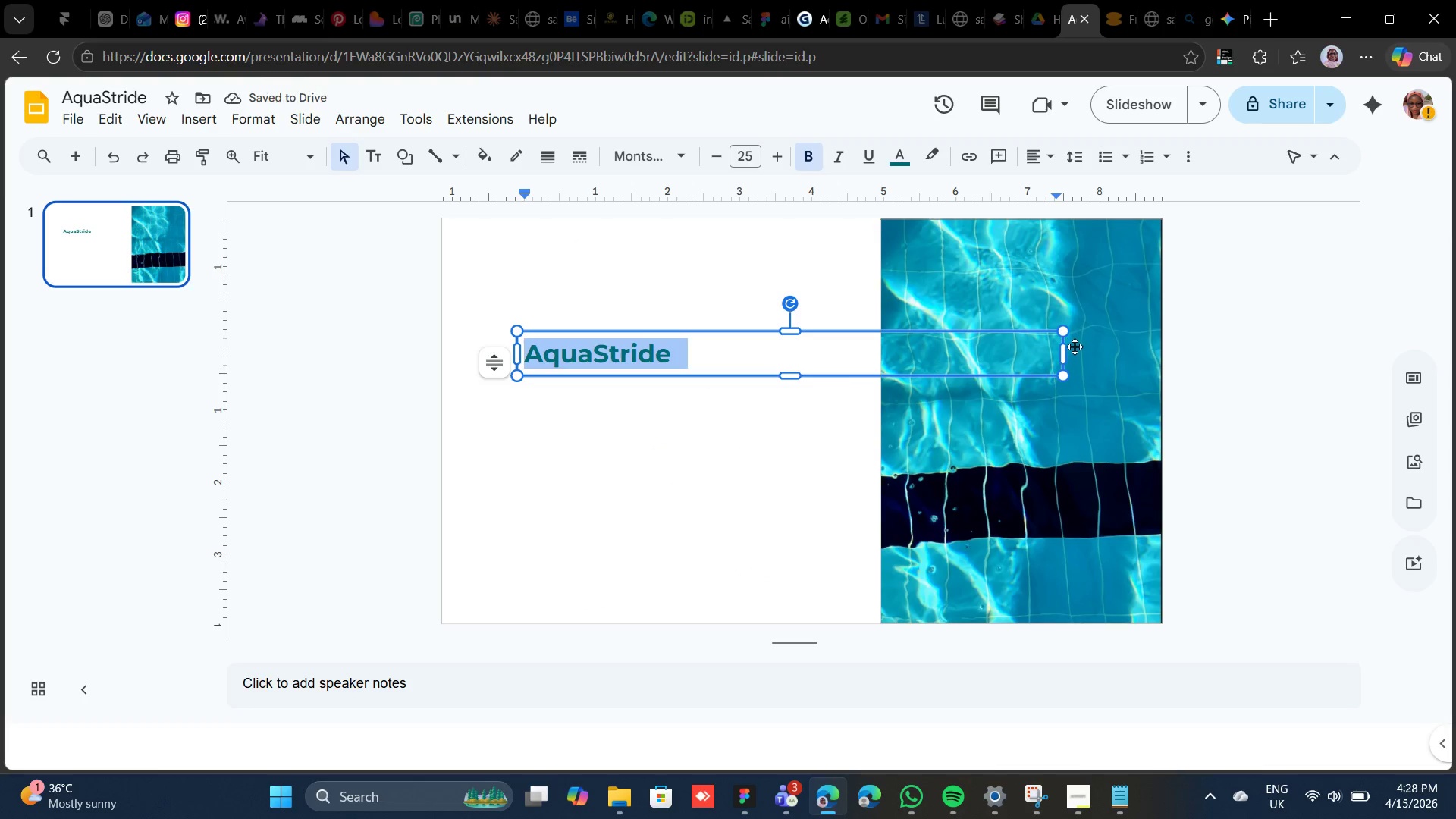 
left_click_drag(start_coordinate=[1065, 352], to_coordinate=[691, 327])
 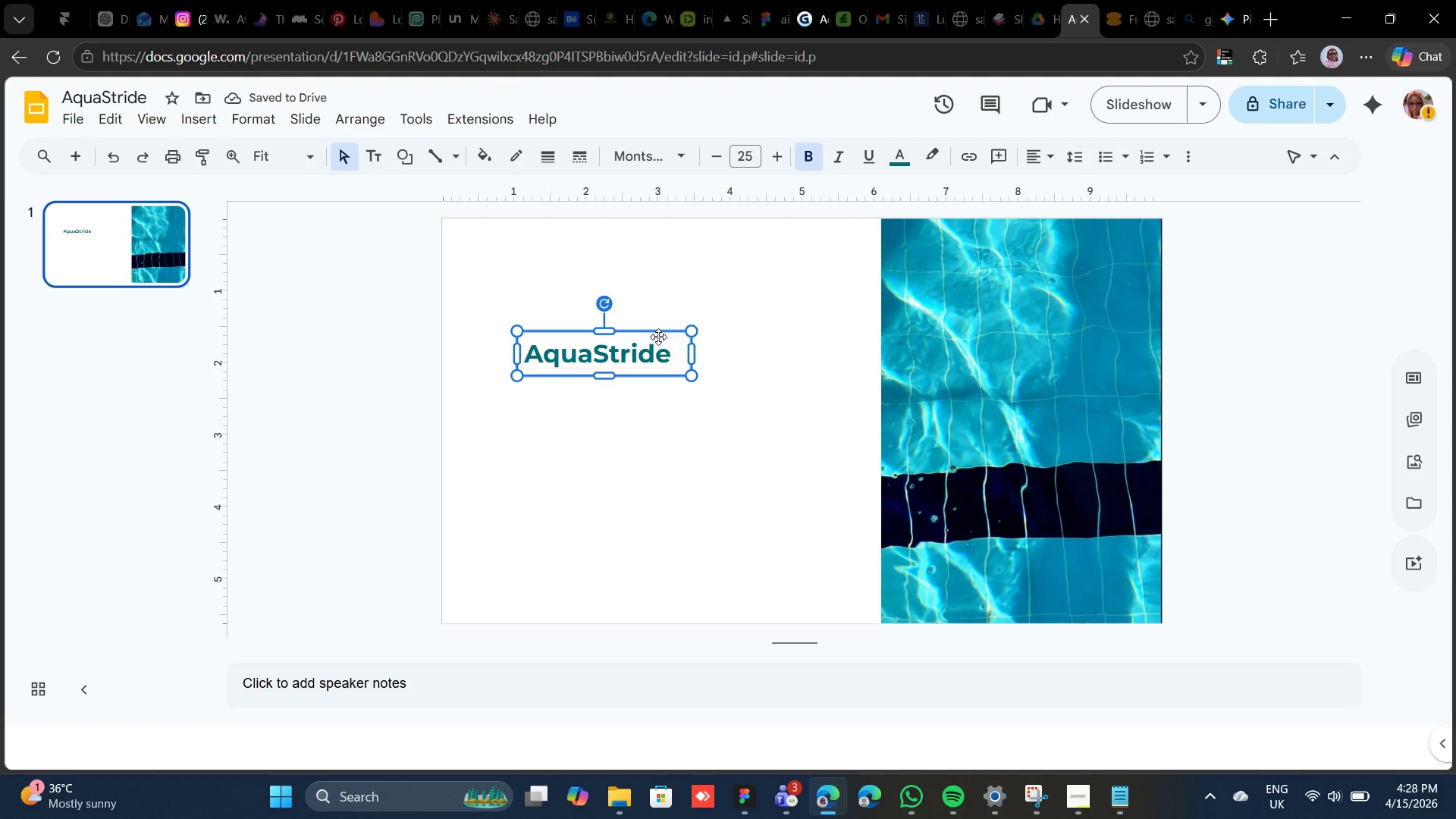 
hold_key(key=AltLeft, duration=1.51)
left_click_drag(start_coordinate=[658, 337], to_coordinate=[662, 395])
 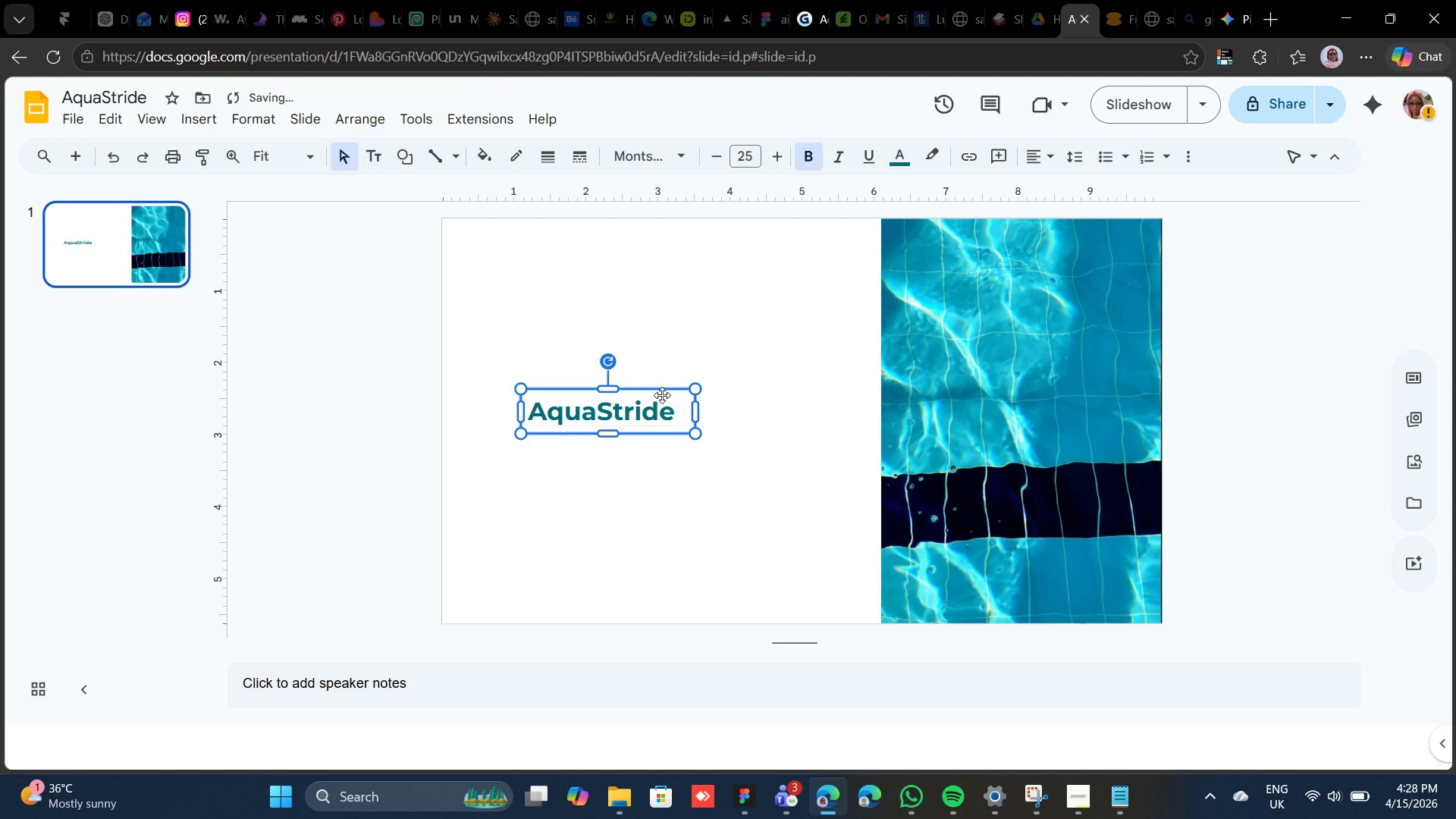 
key(Control+Z)
 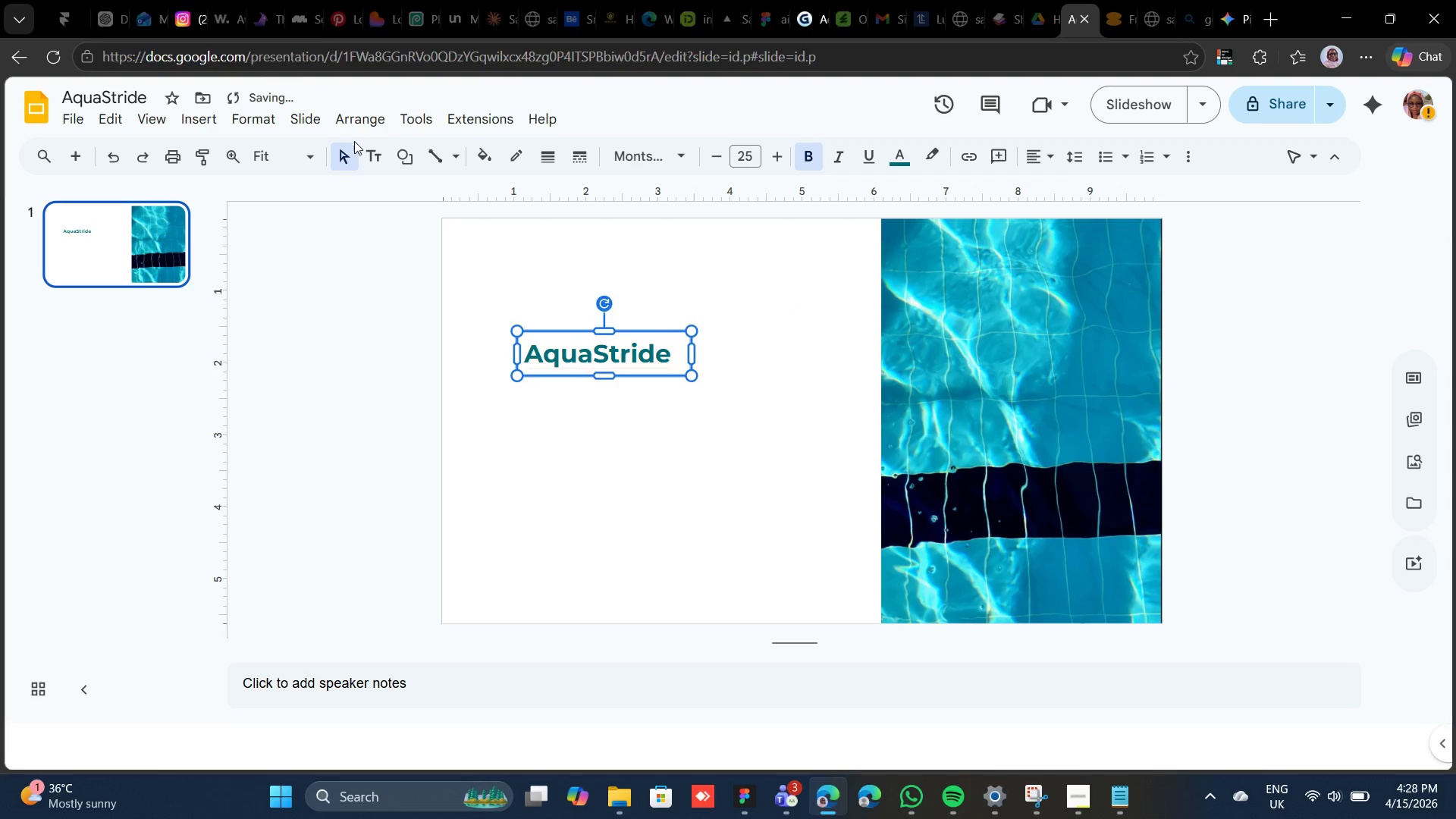 
left_click([372, 155])
 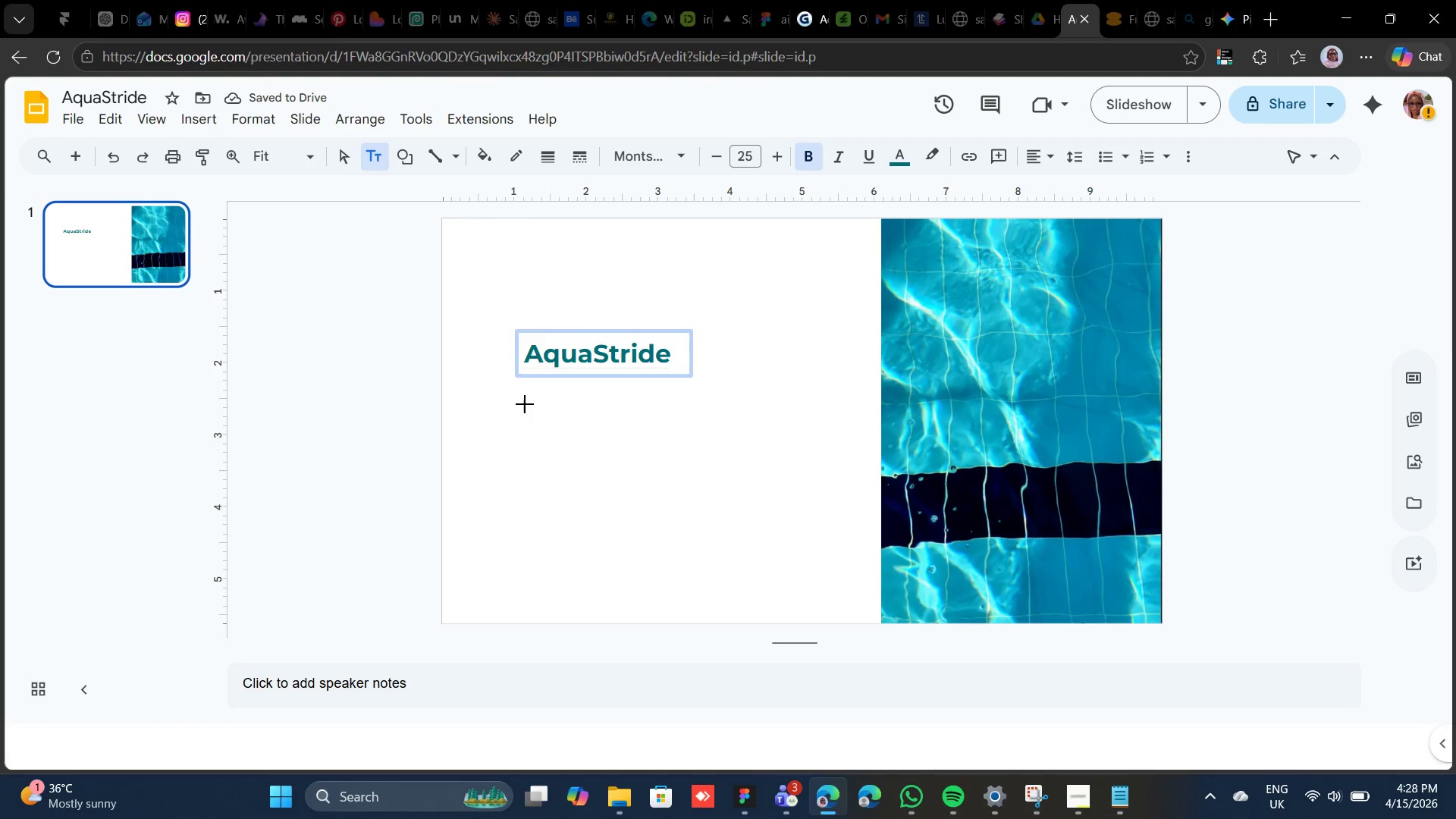 
left_click([525, 403])
 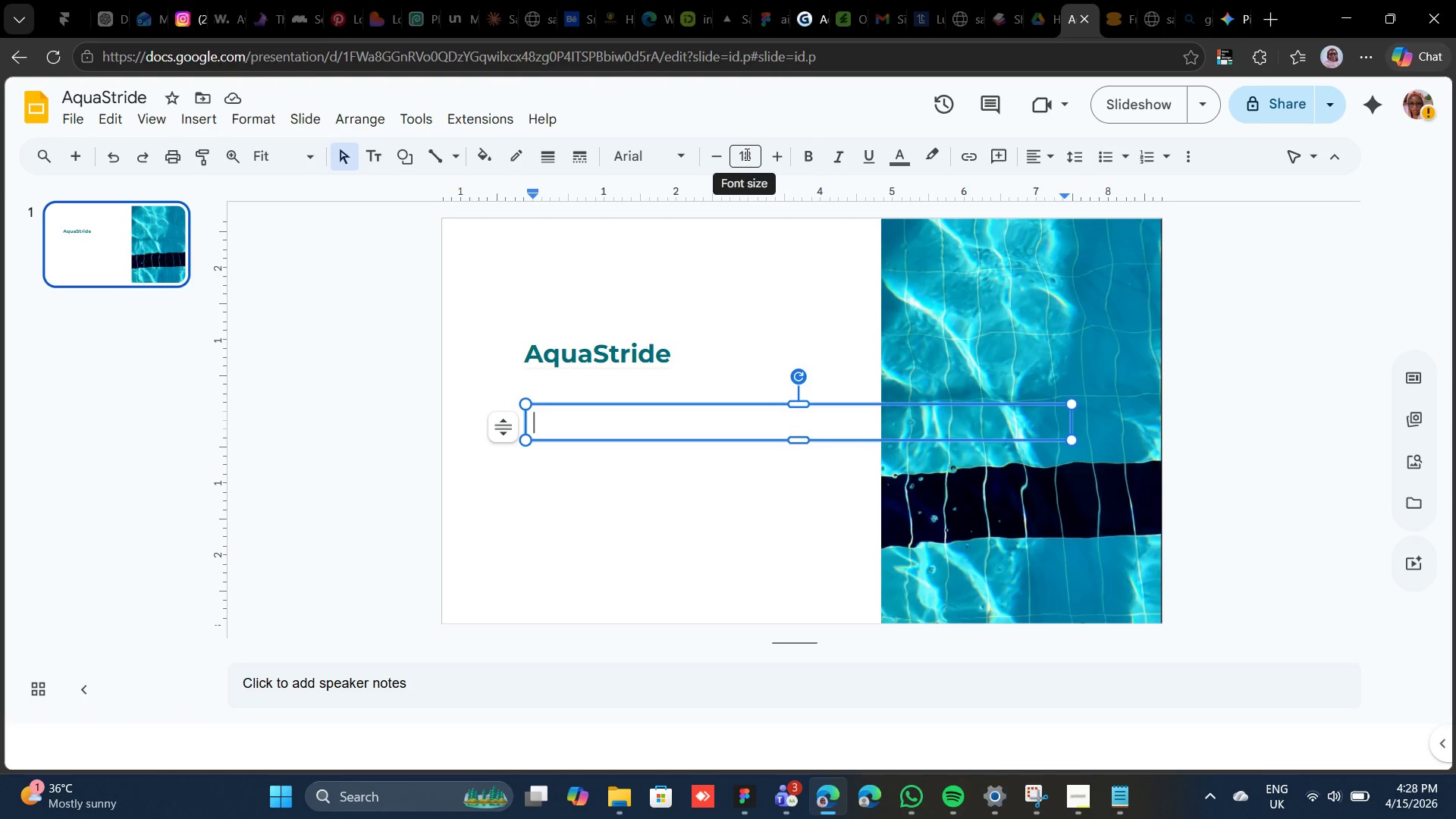 
wait(10.66)
 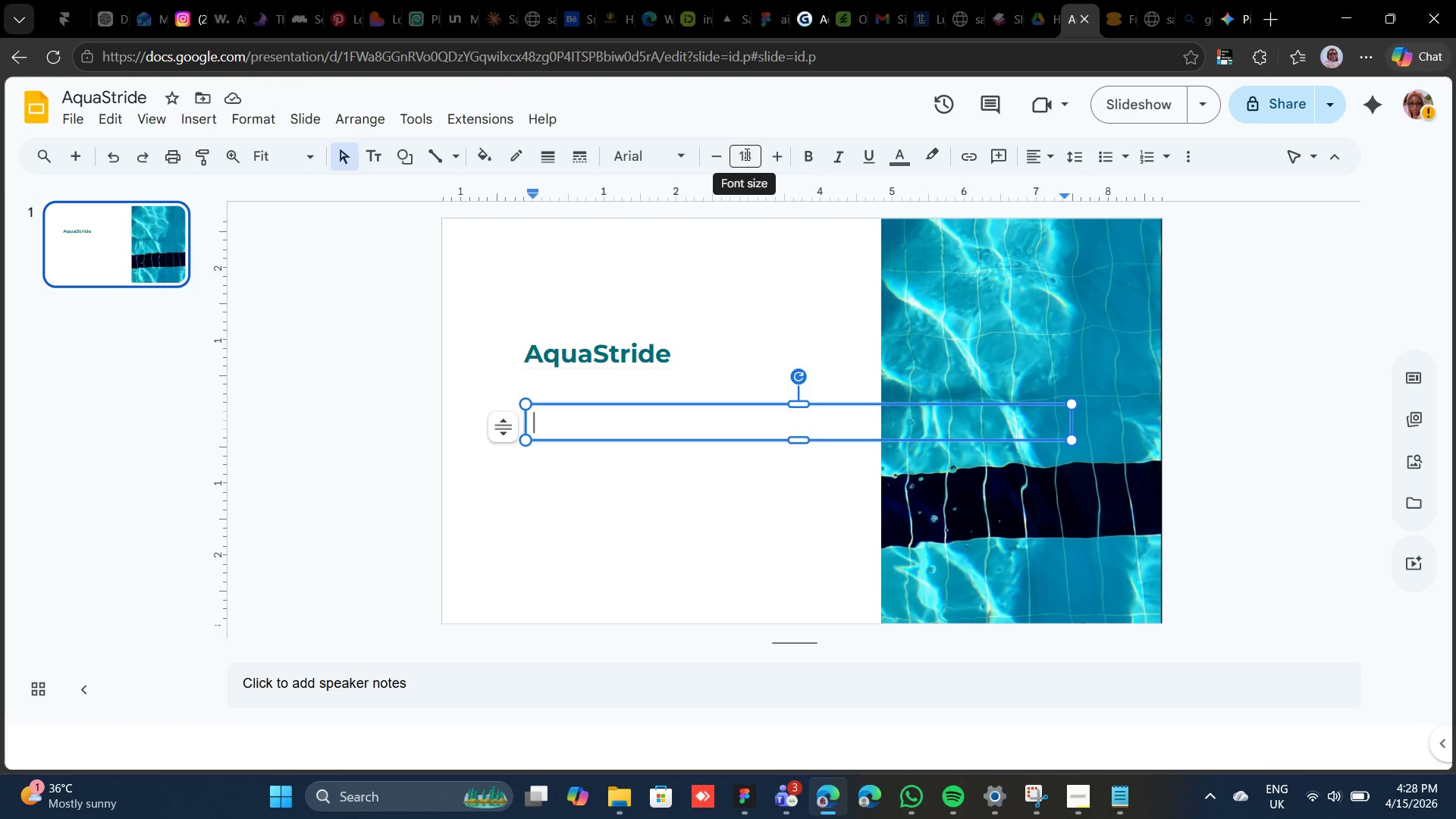 
double_click([745, 154])
 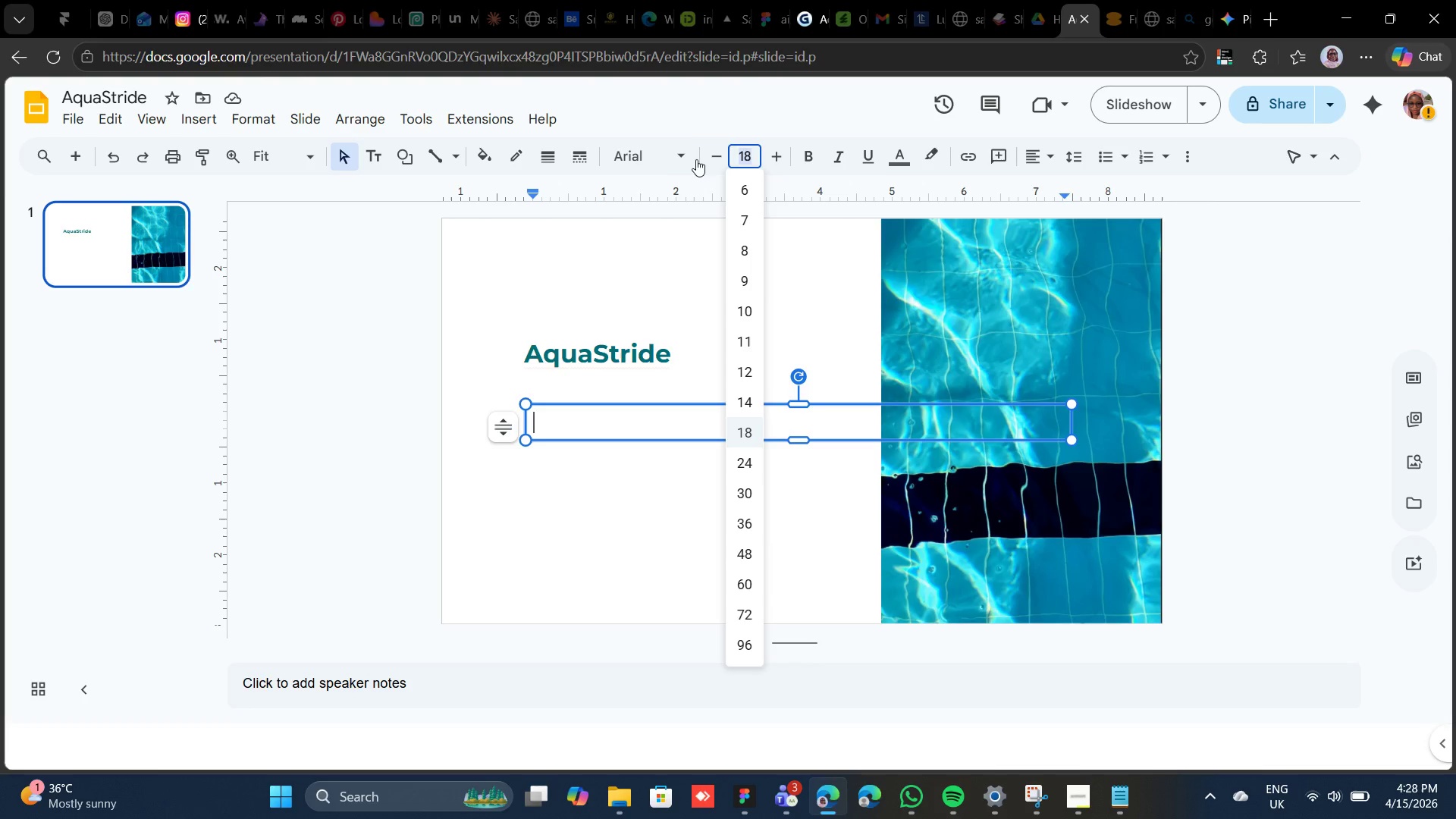 
left_click([655, 156])
 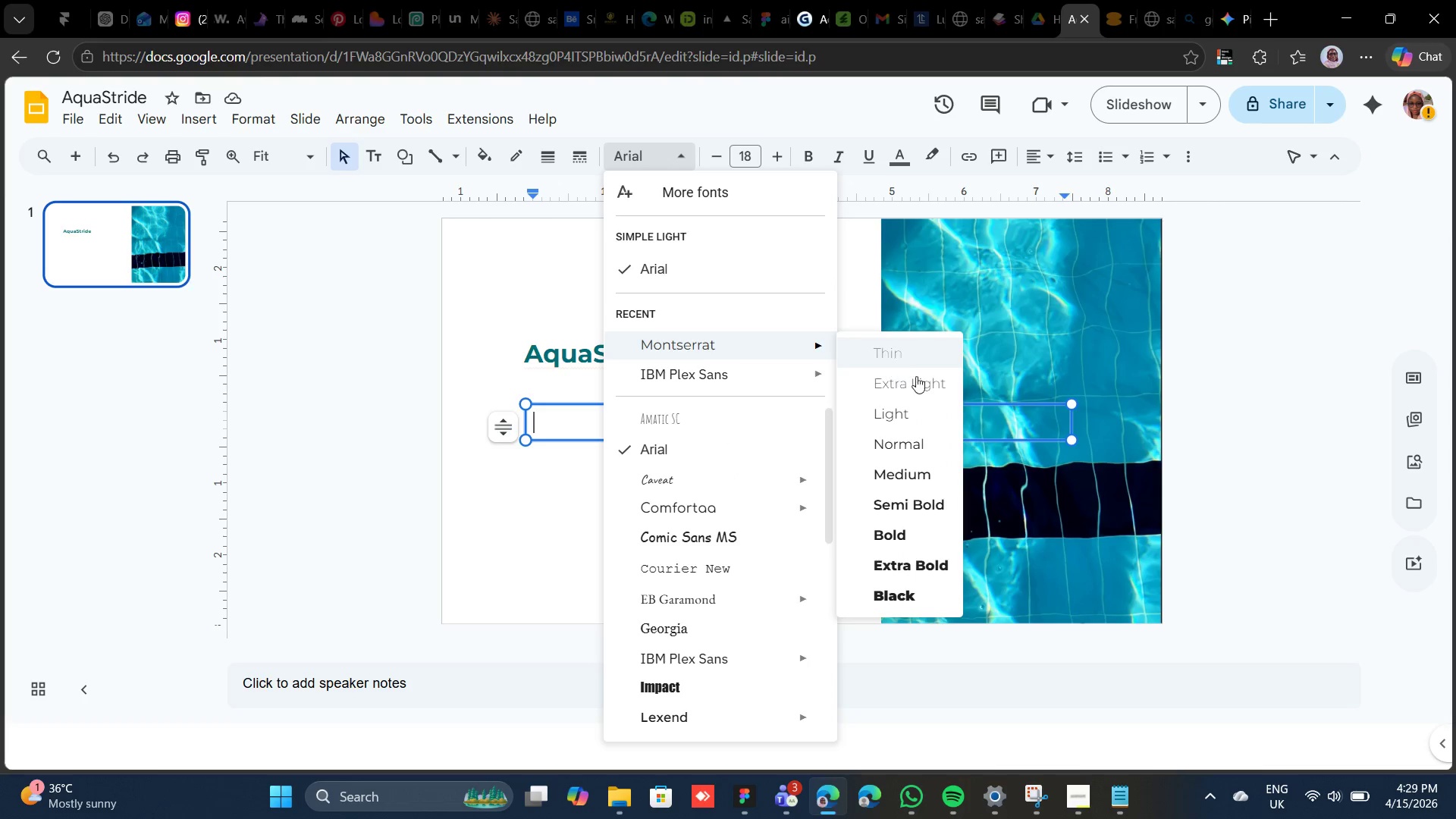 
left_click([917, 471])
 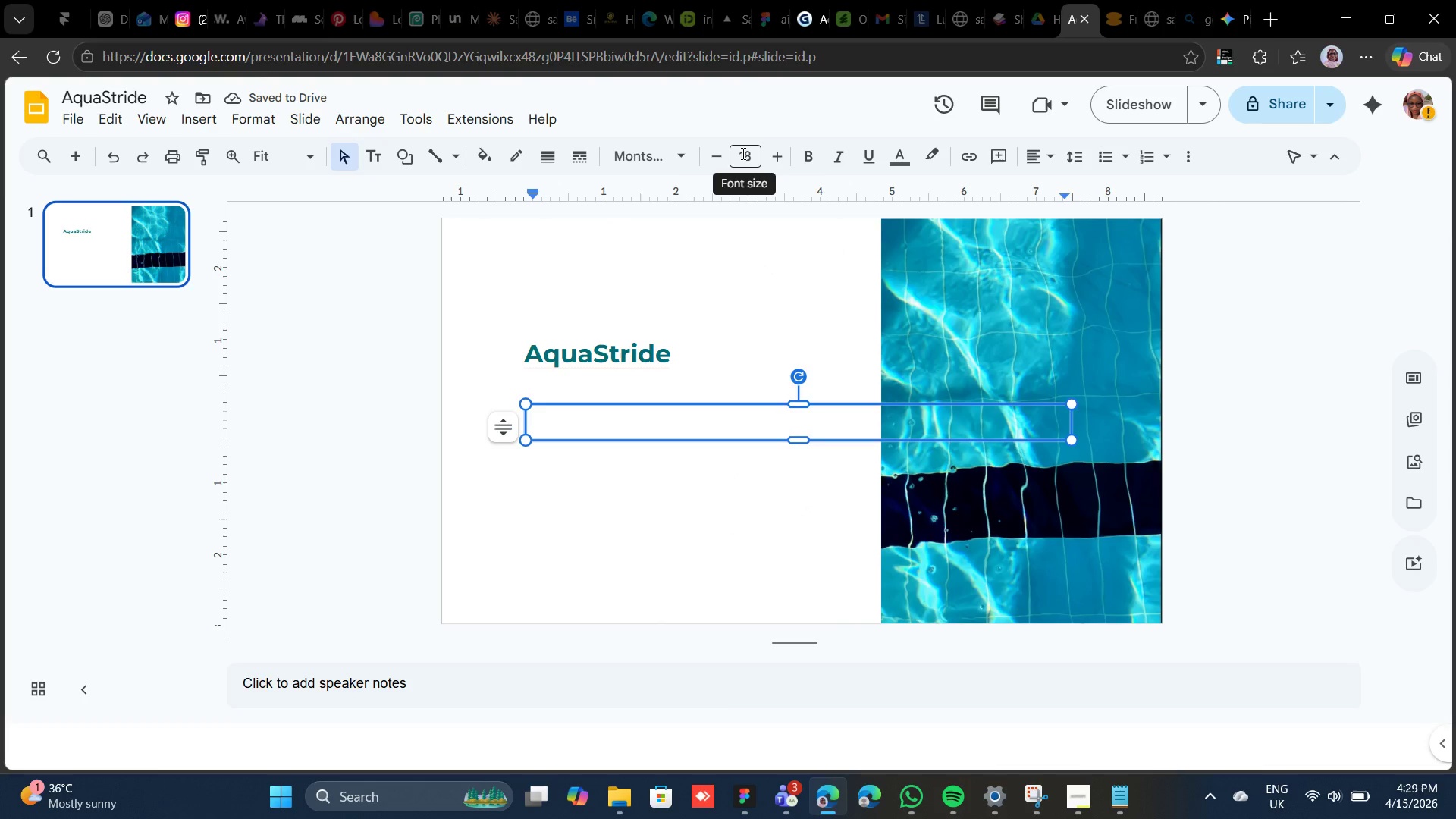 
double_click([742, 153])
 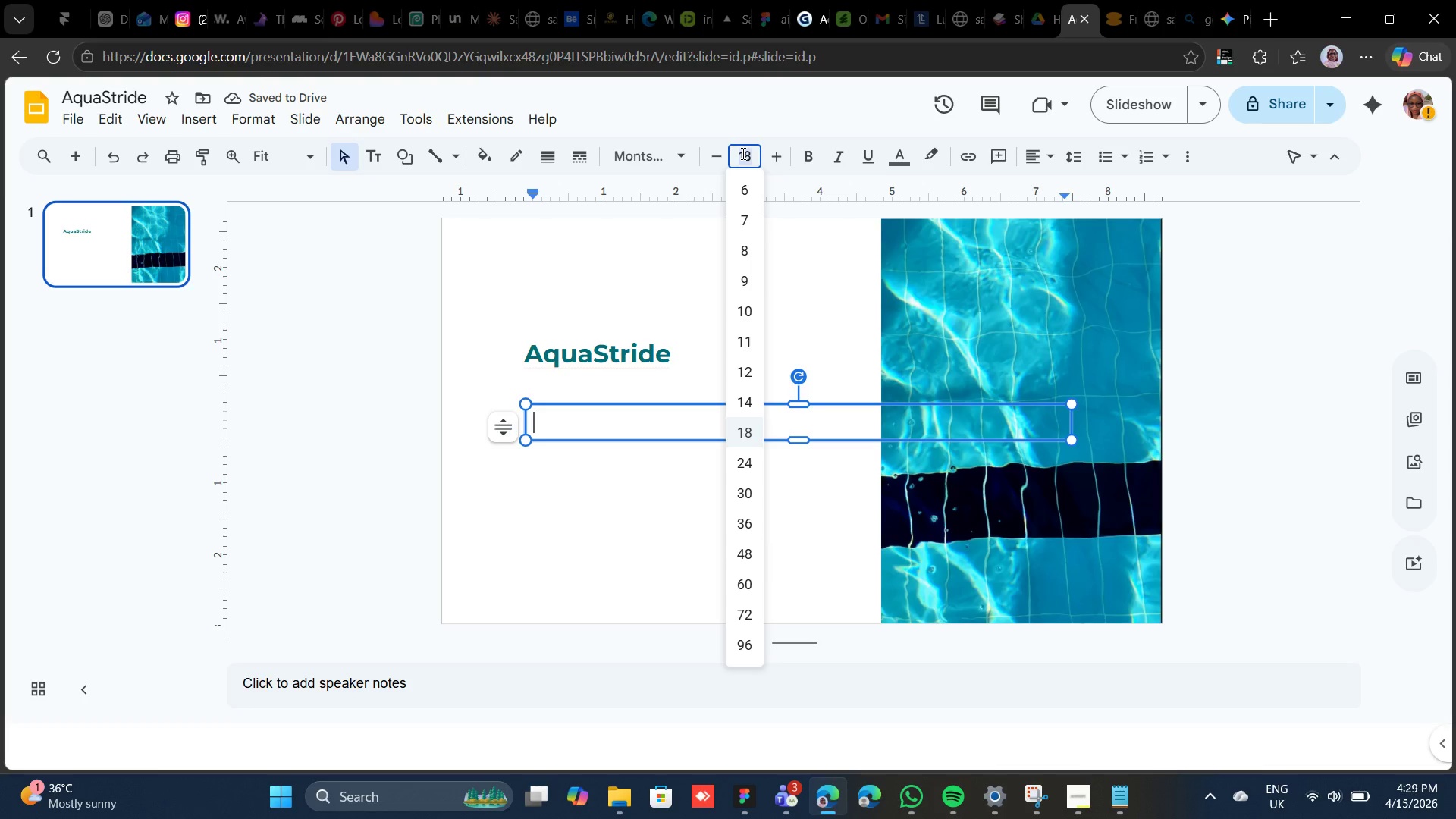 
type(14)
 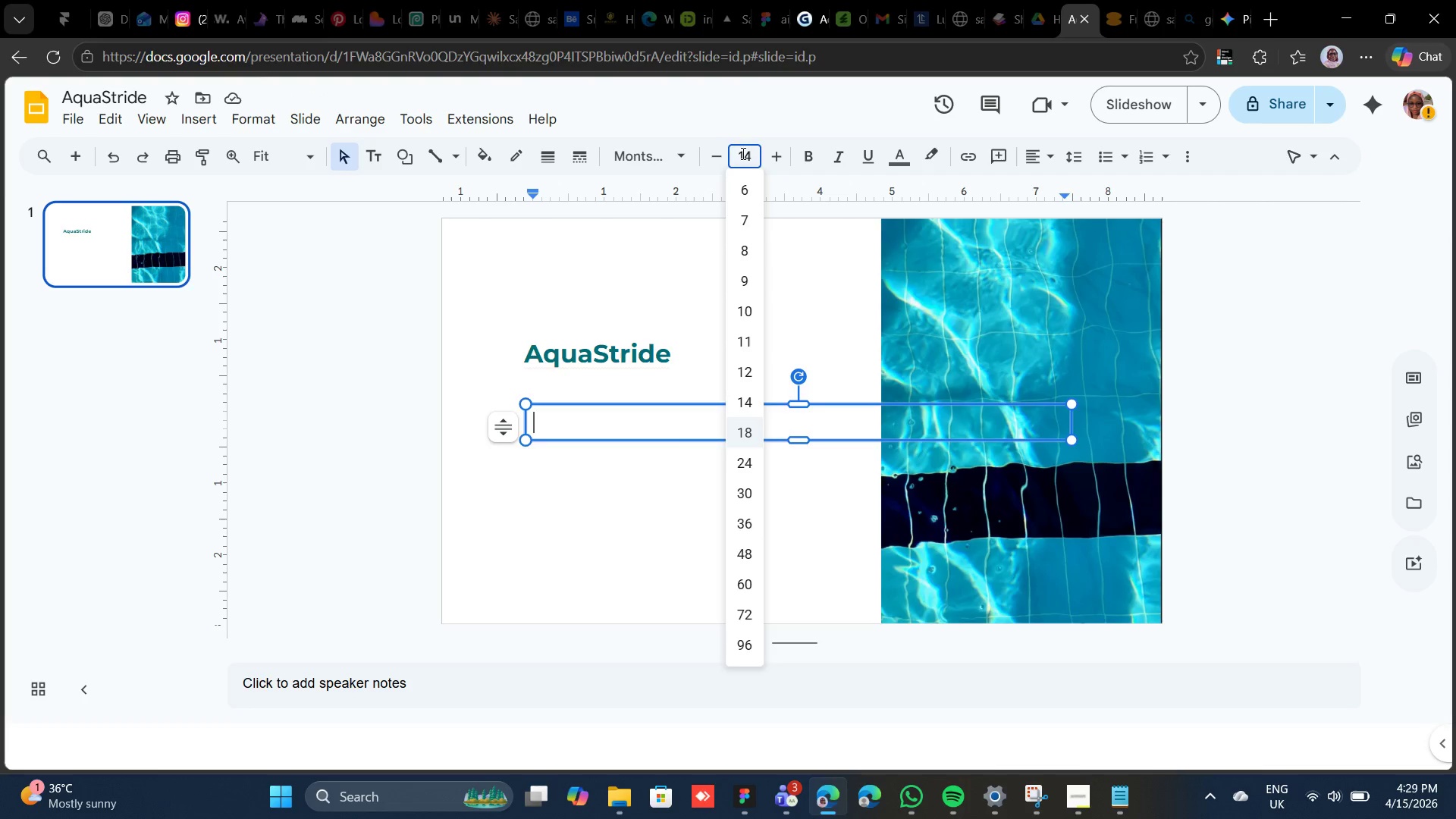 
key(Enter)
 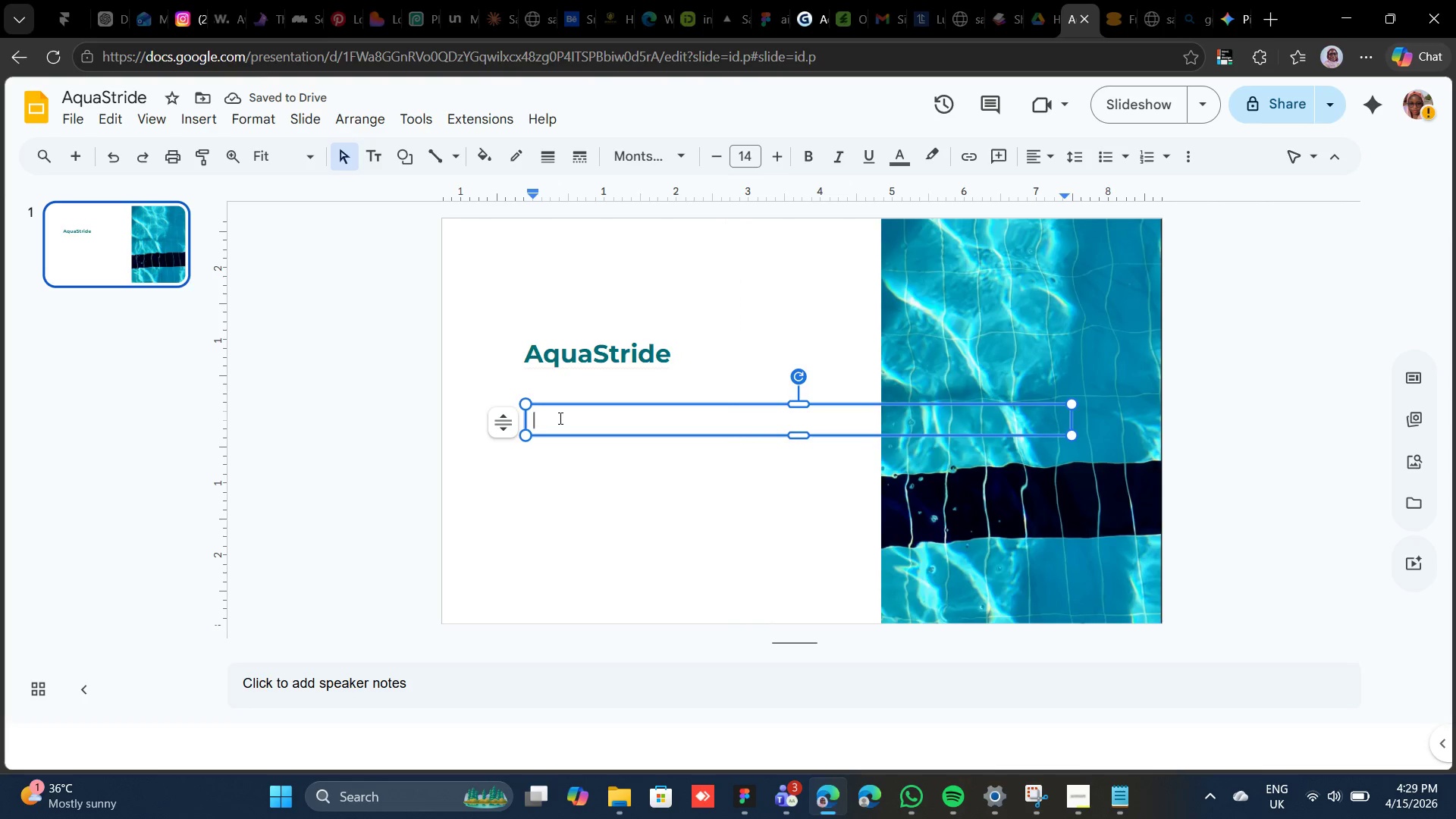 
type(Precision Aquatic Therapy. Delivered to Your Door.)
 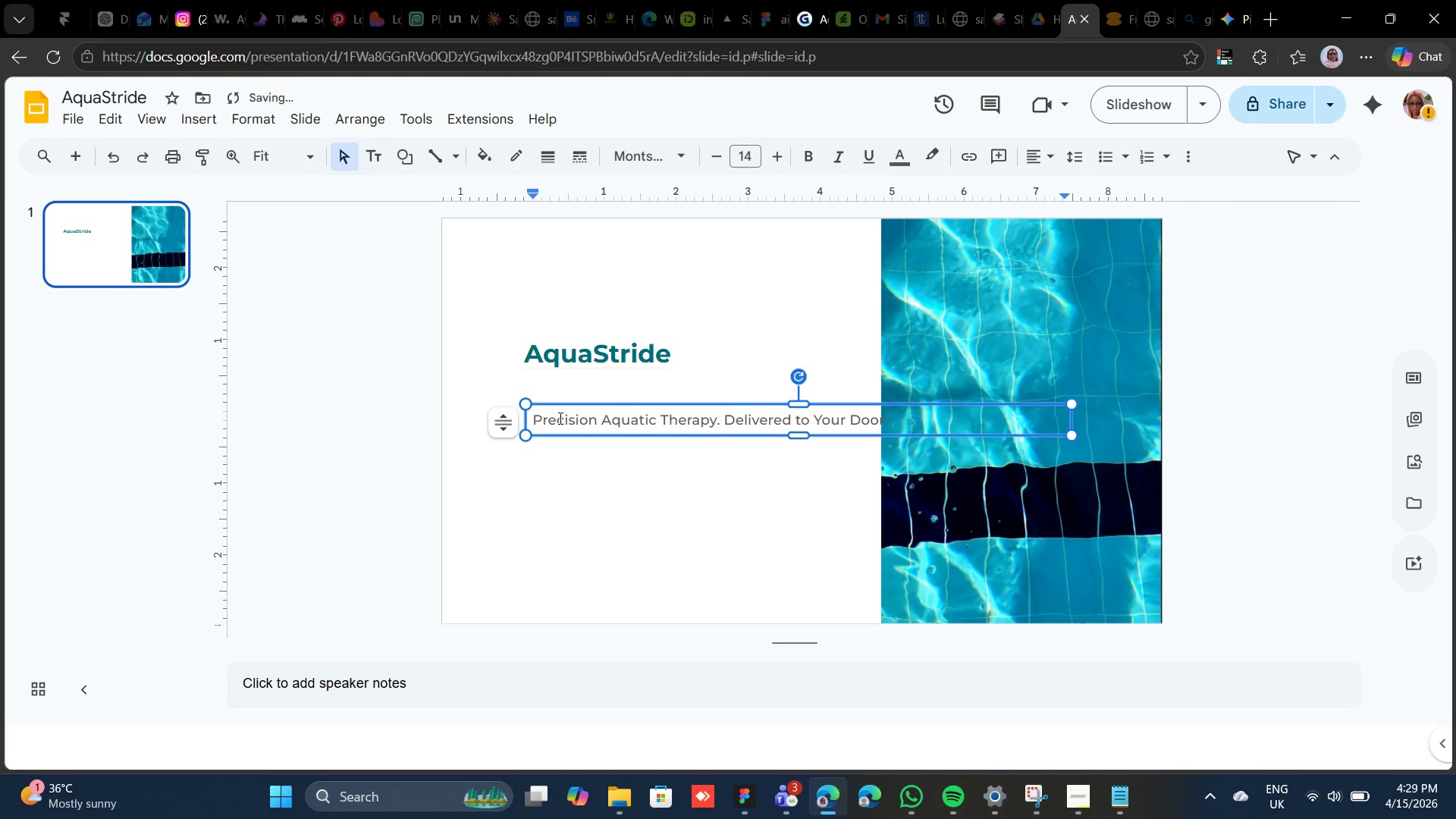 
left_click([559, 476])
 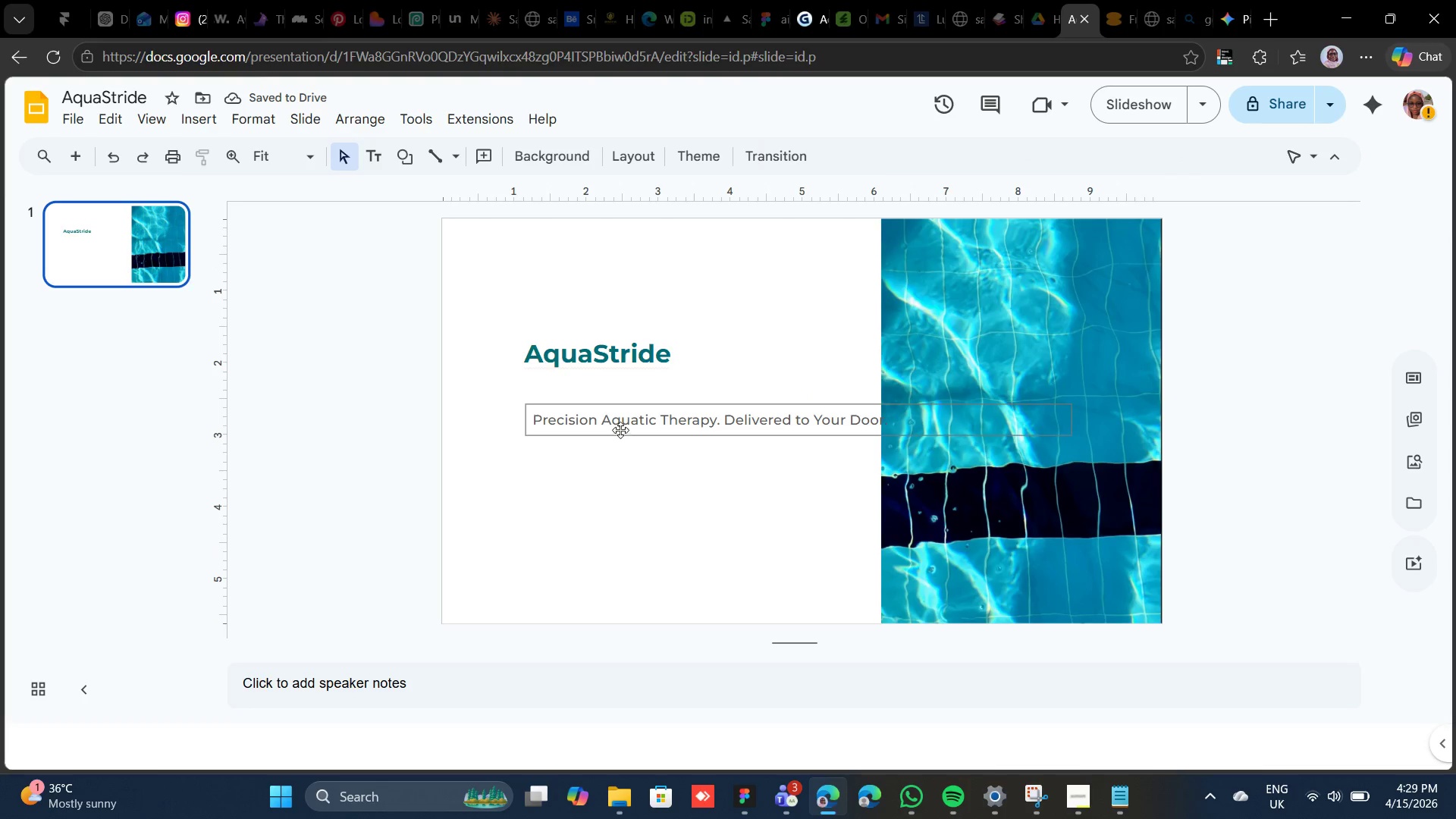 
left_click([620, 428])
 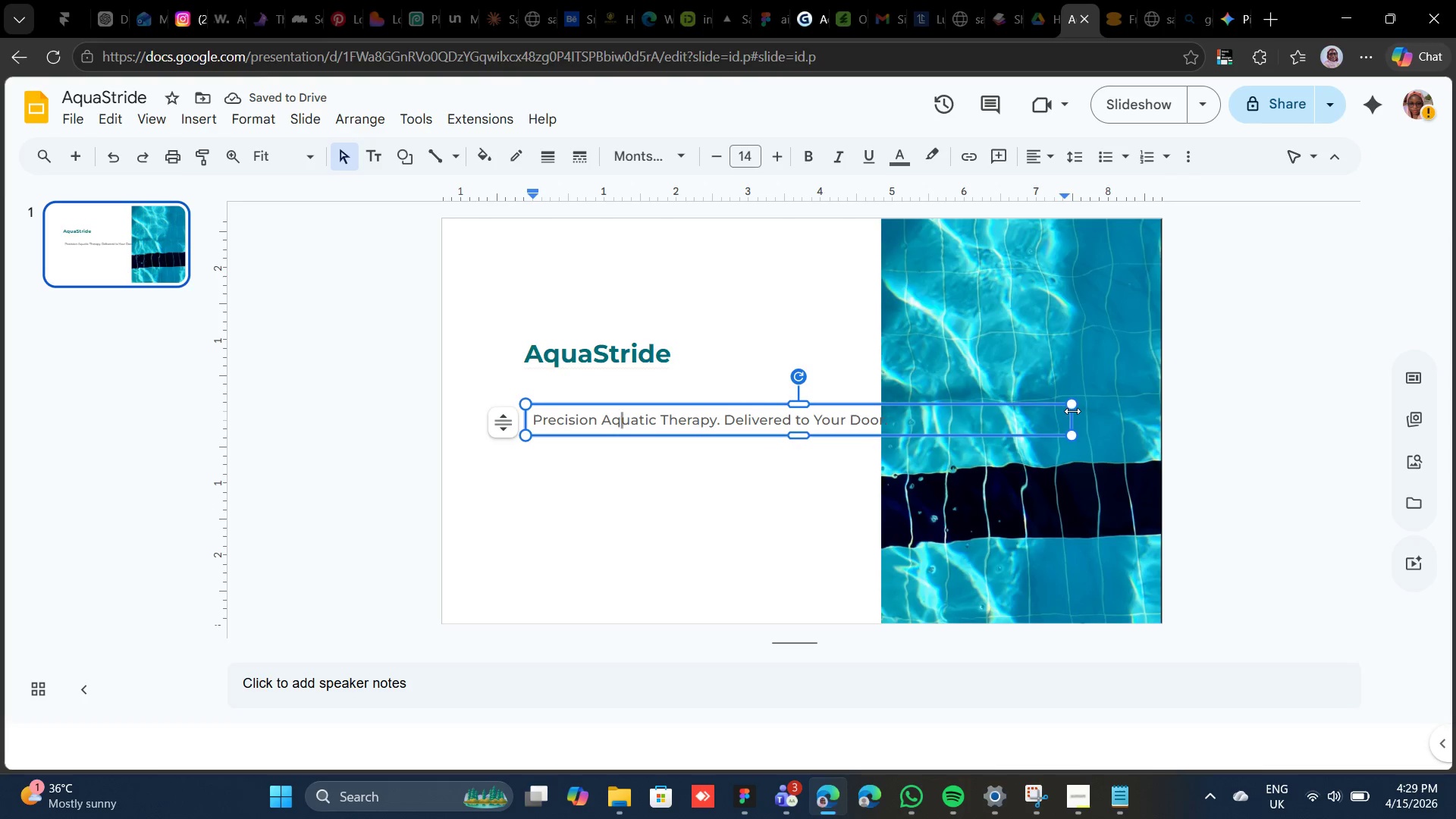 
left_click_drag(start_coordinate=[1074, 419], to_coordinate=[895, 422])
 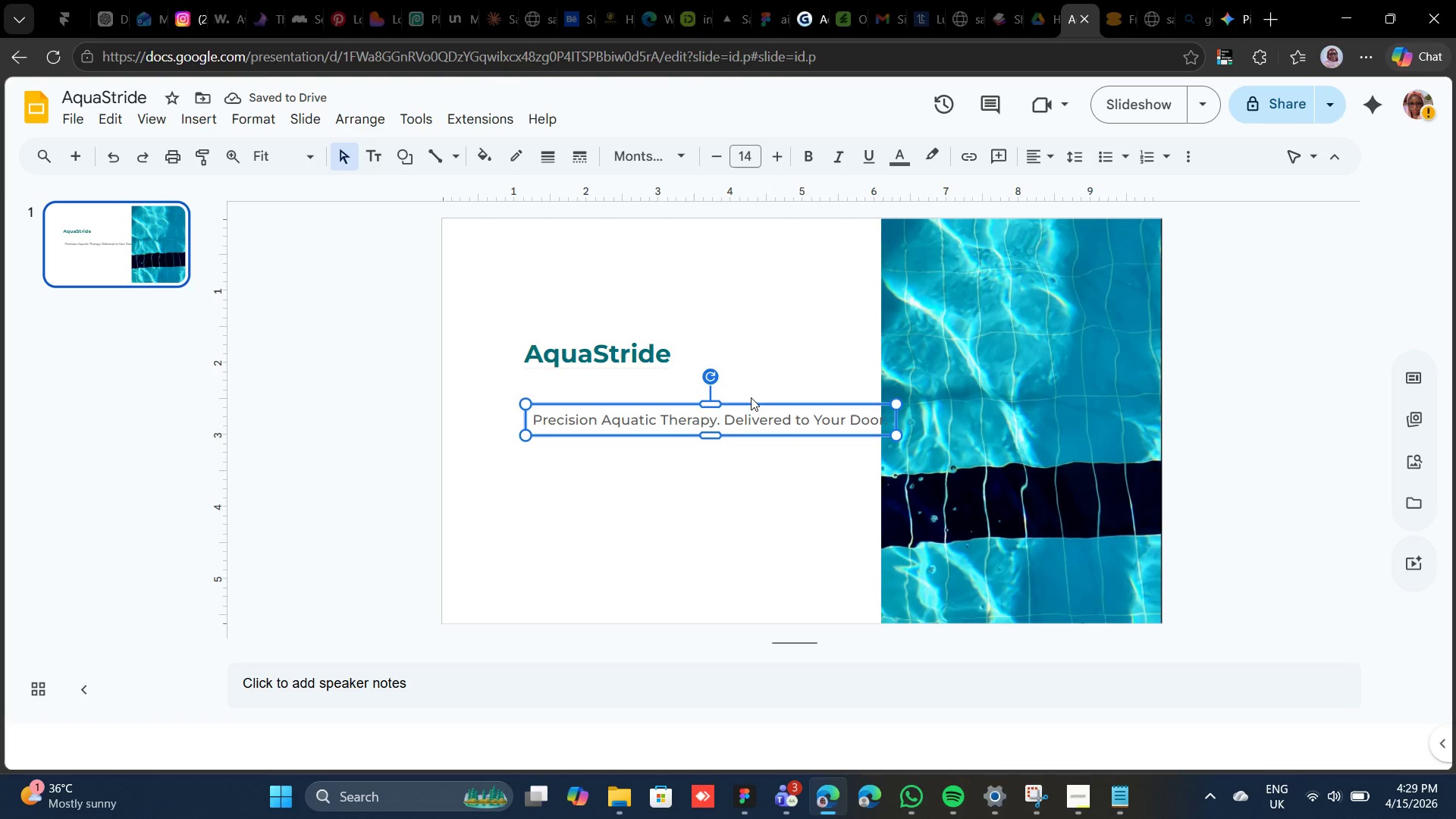 
left_click_drag(start_coordinate=[754, 402], to_coordinate=[718, 400])
 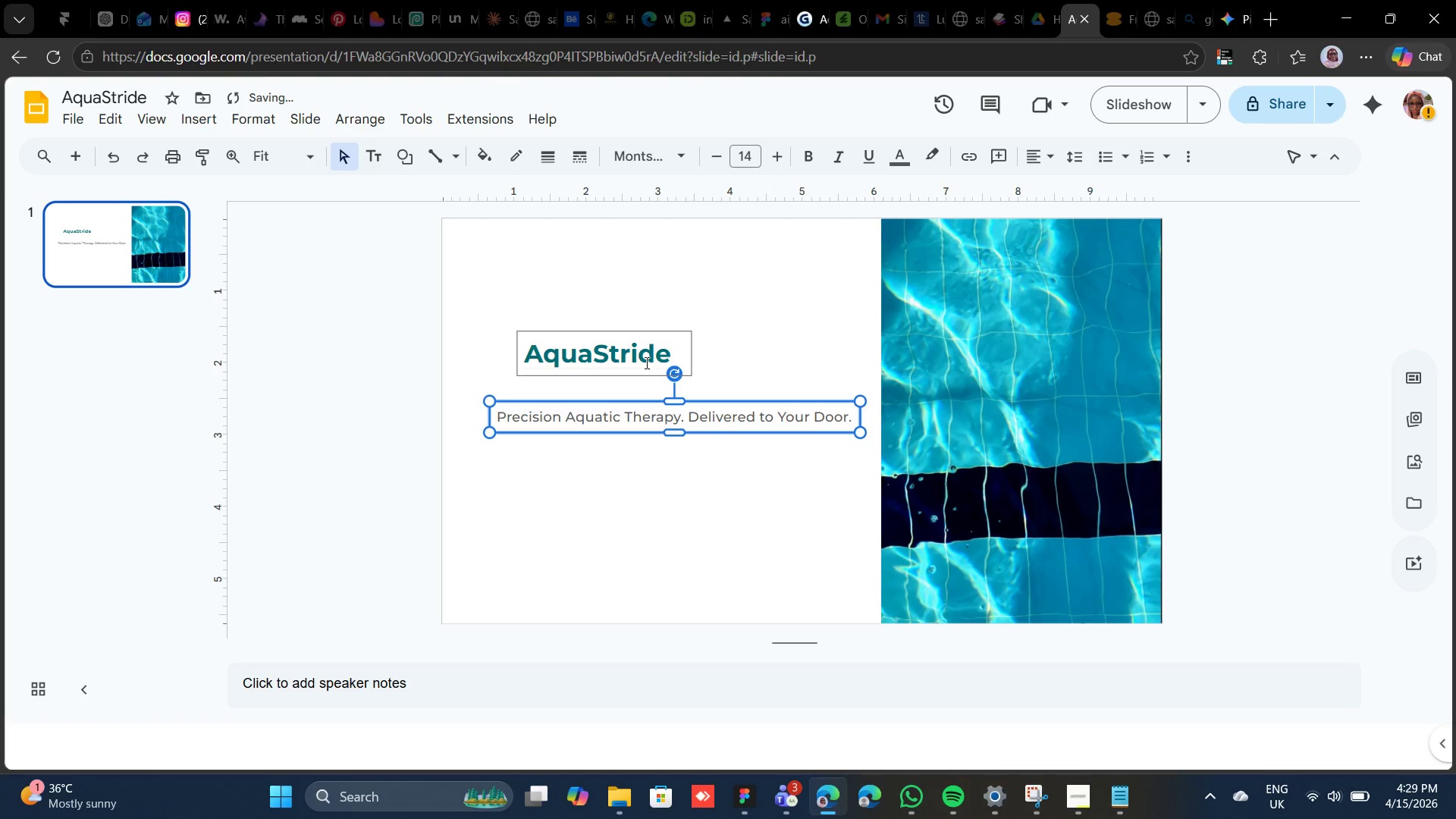 
left_click([645, 362])
 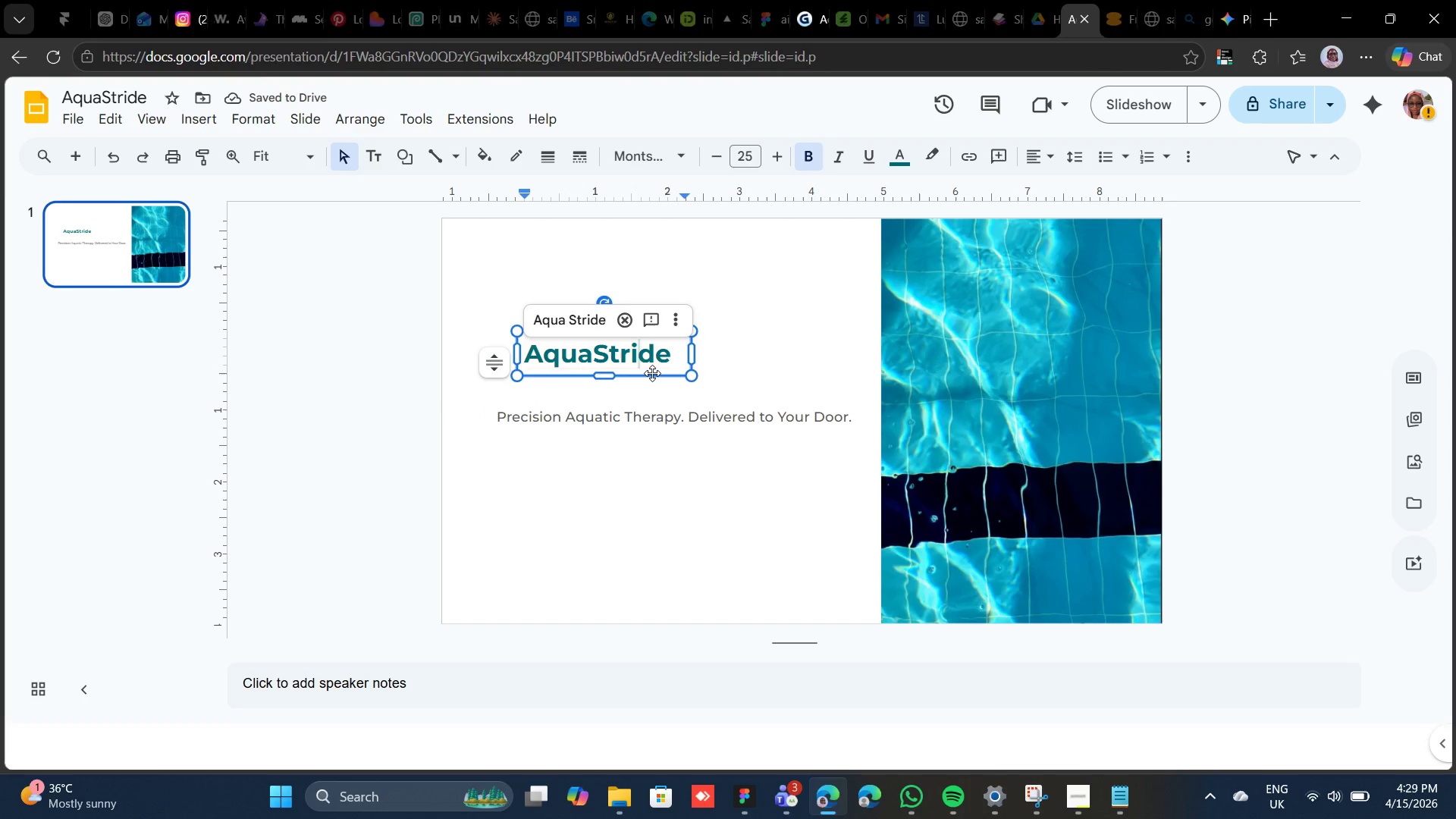 
left_click_drag(start_coordinate=[651, 374], to_coordinate=[627, 374])
 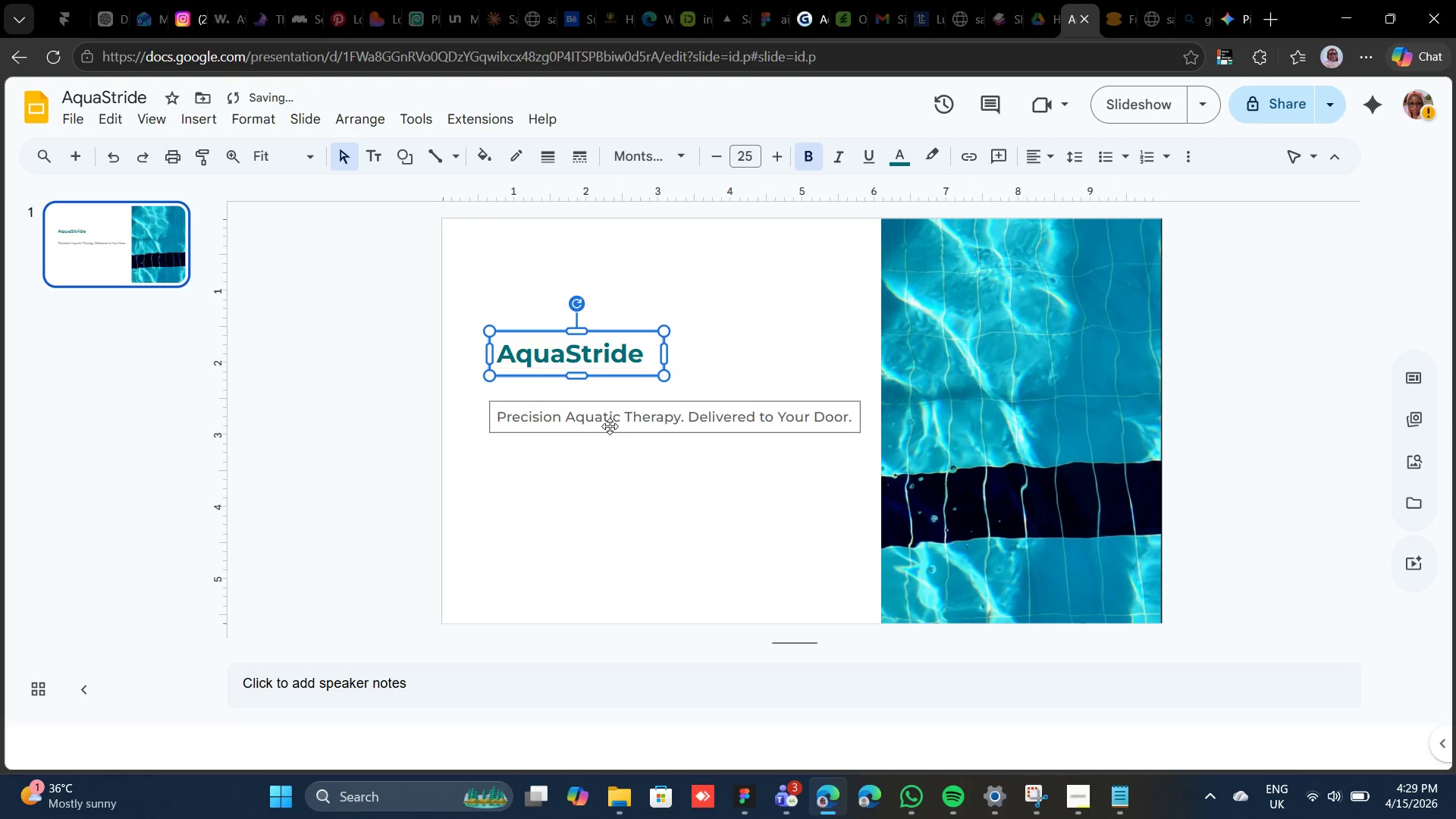 
left_click([607, 425])
 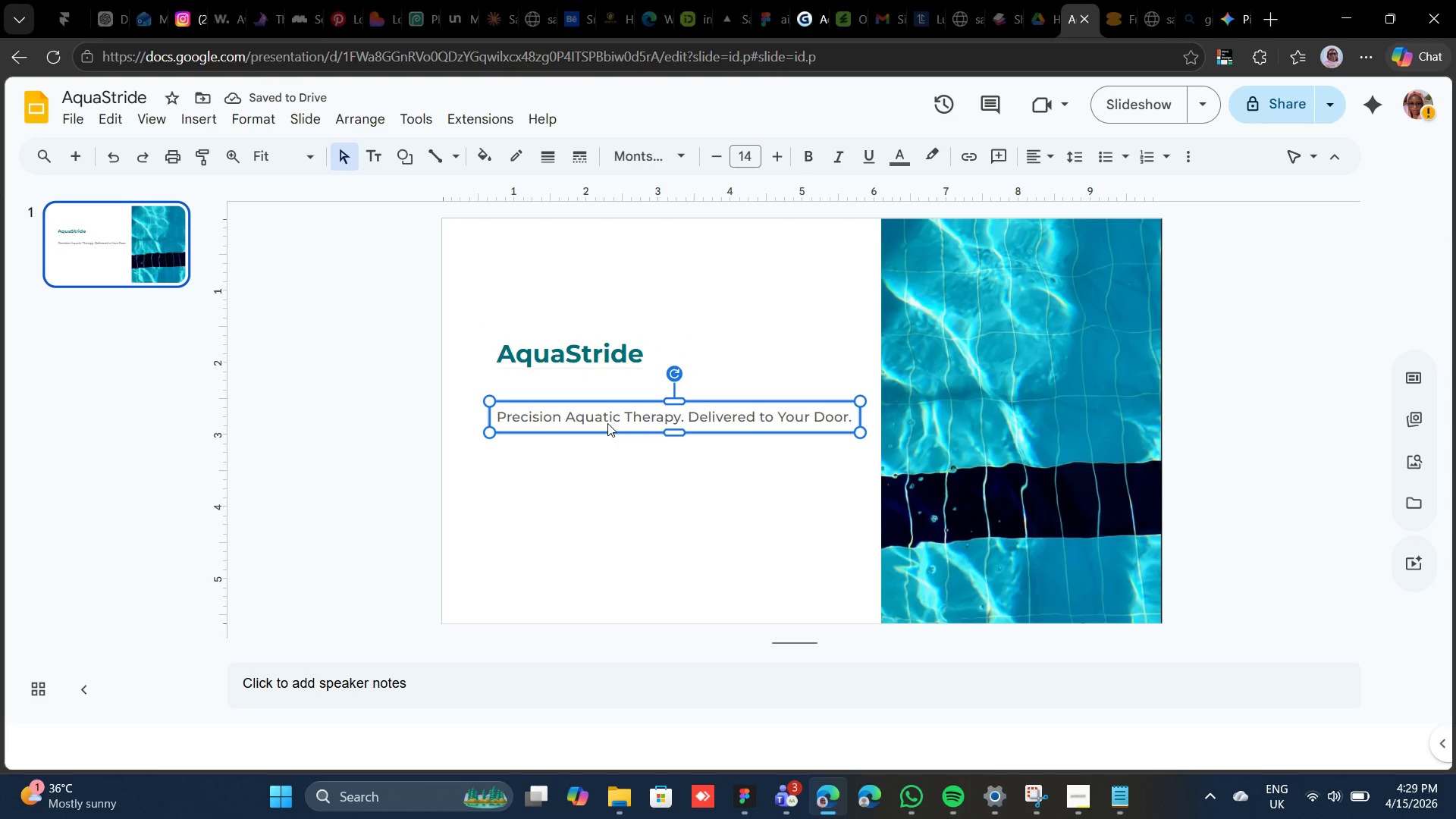 
key(Control+D)
 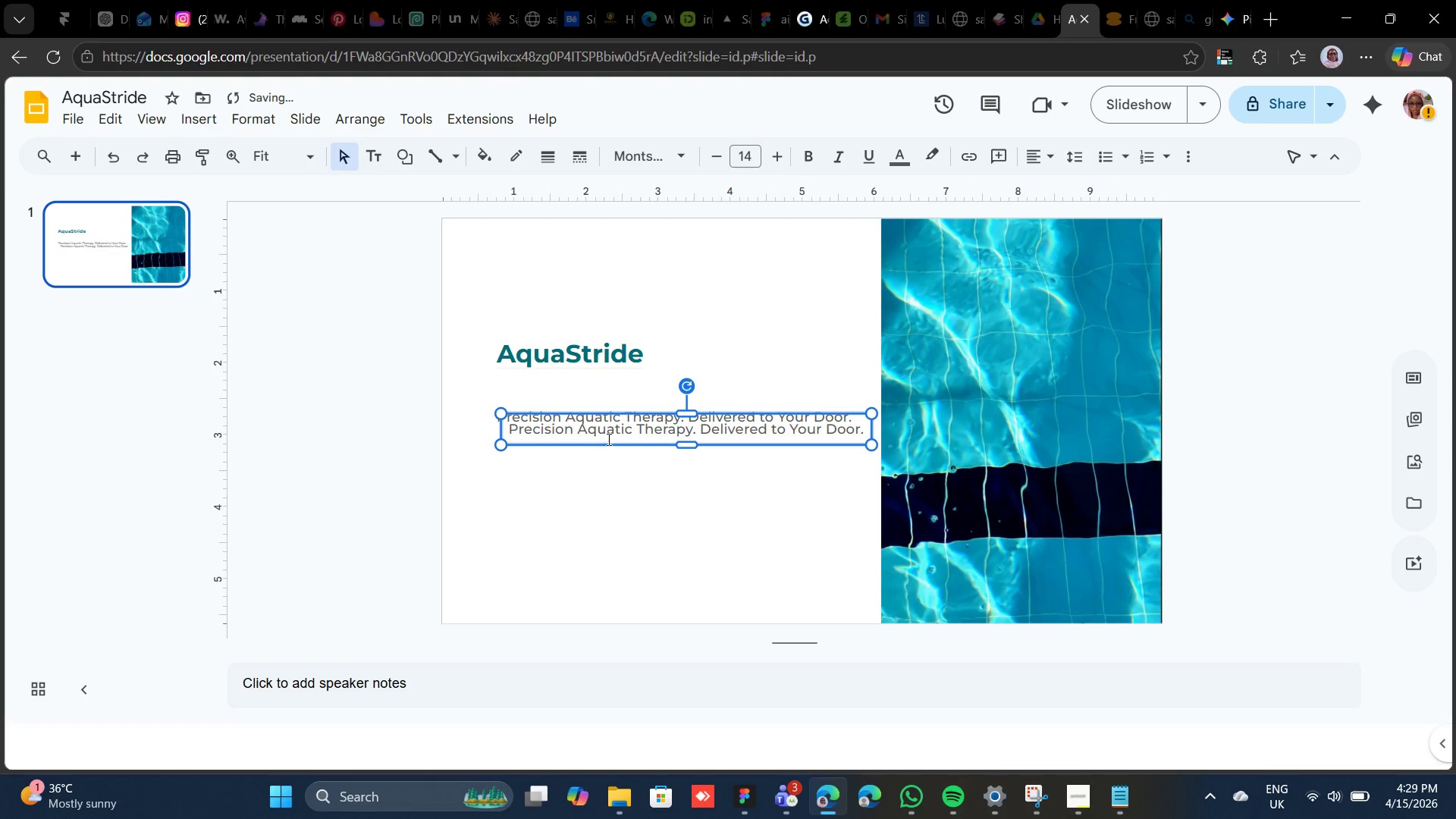 
left_click_drag(start_coordinate=[607, 442], to_coordinate=[606, 489])
 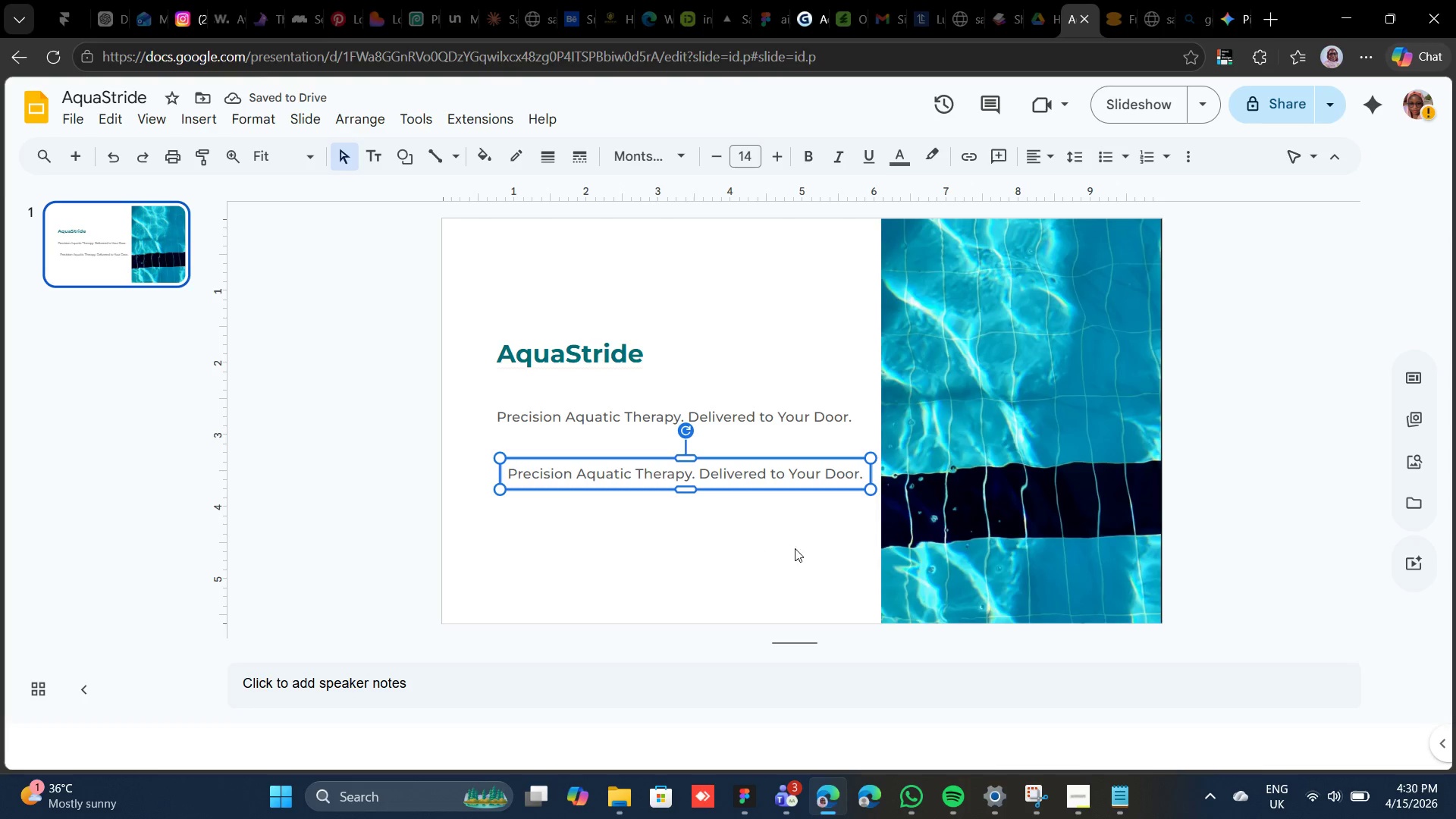 
wait(6.99)
 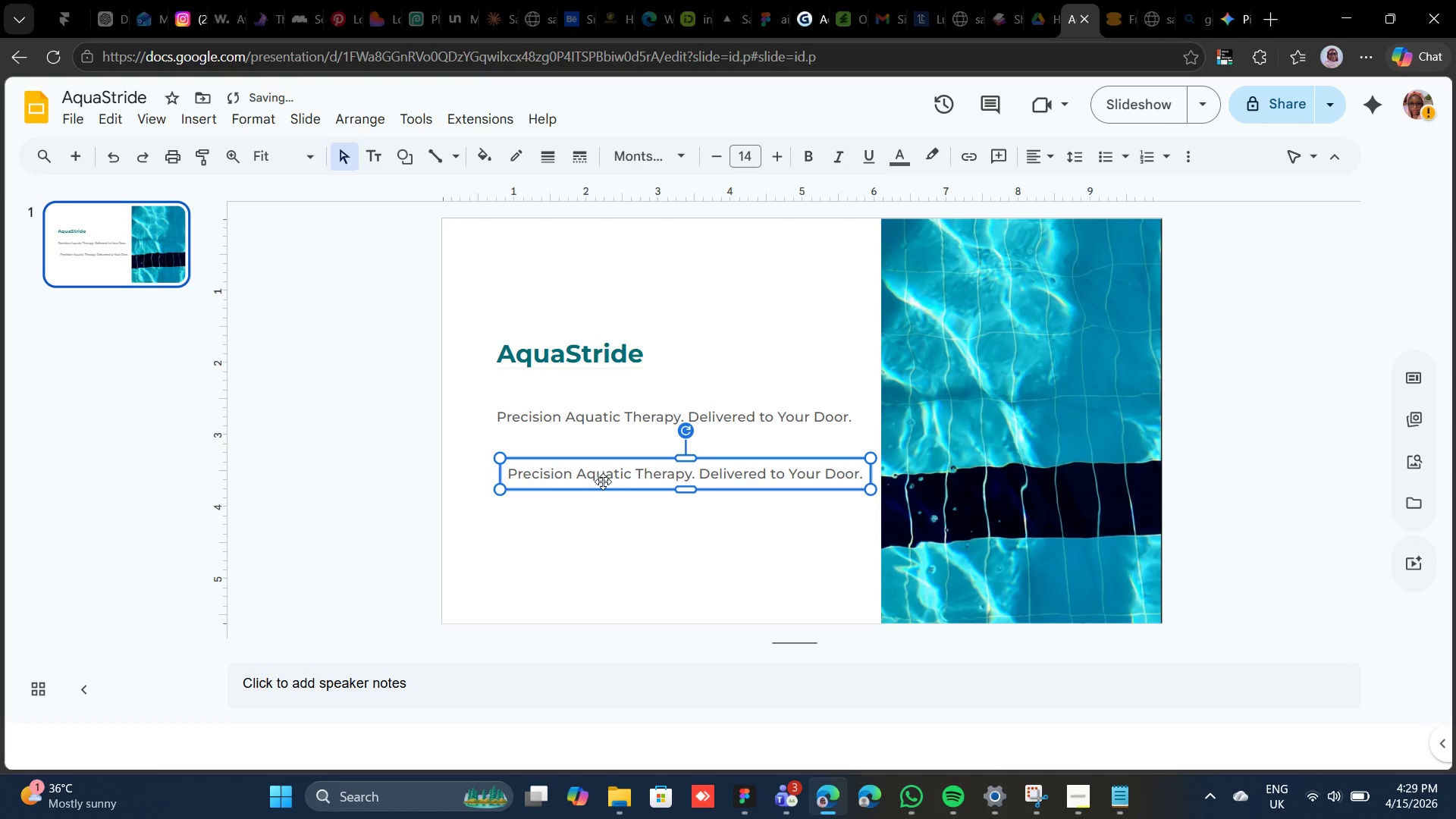 
left_click([1114, 794])
 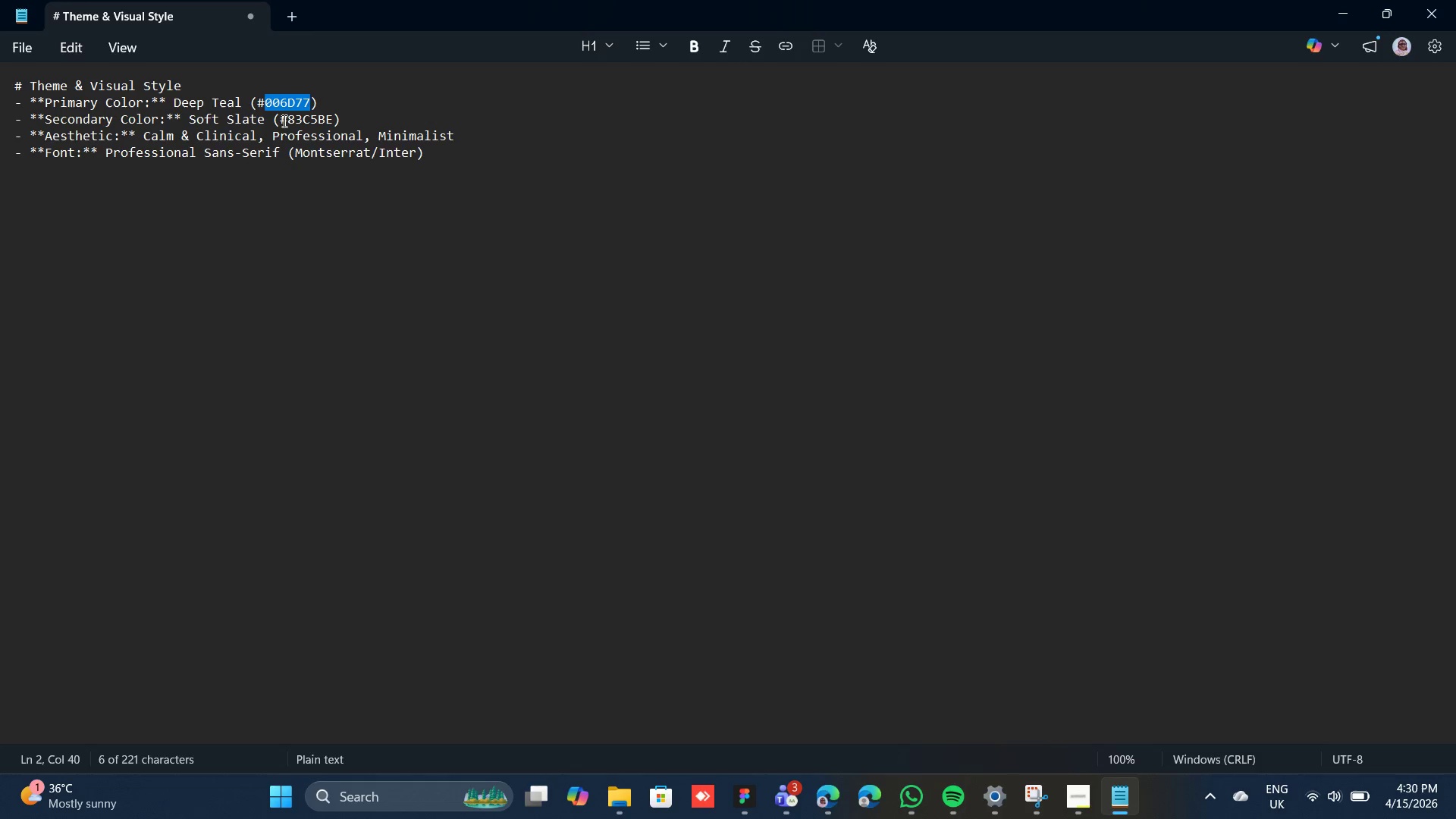 
wait(7.3)
 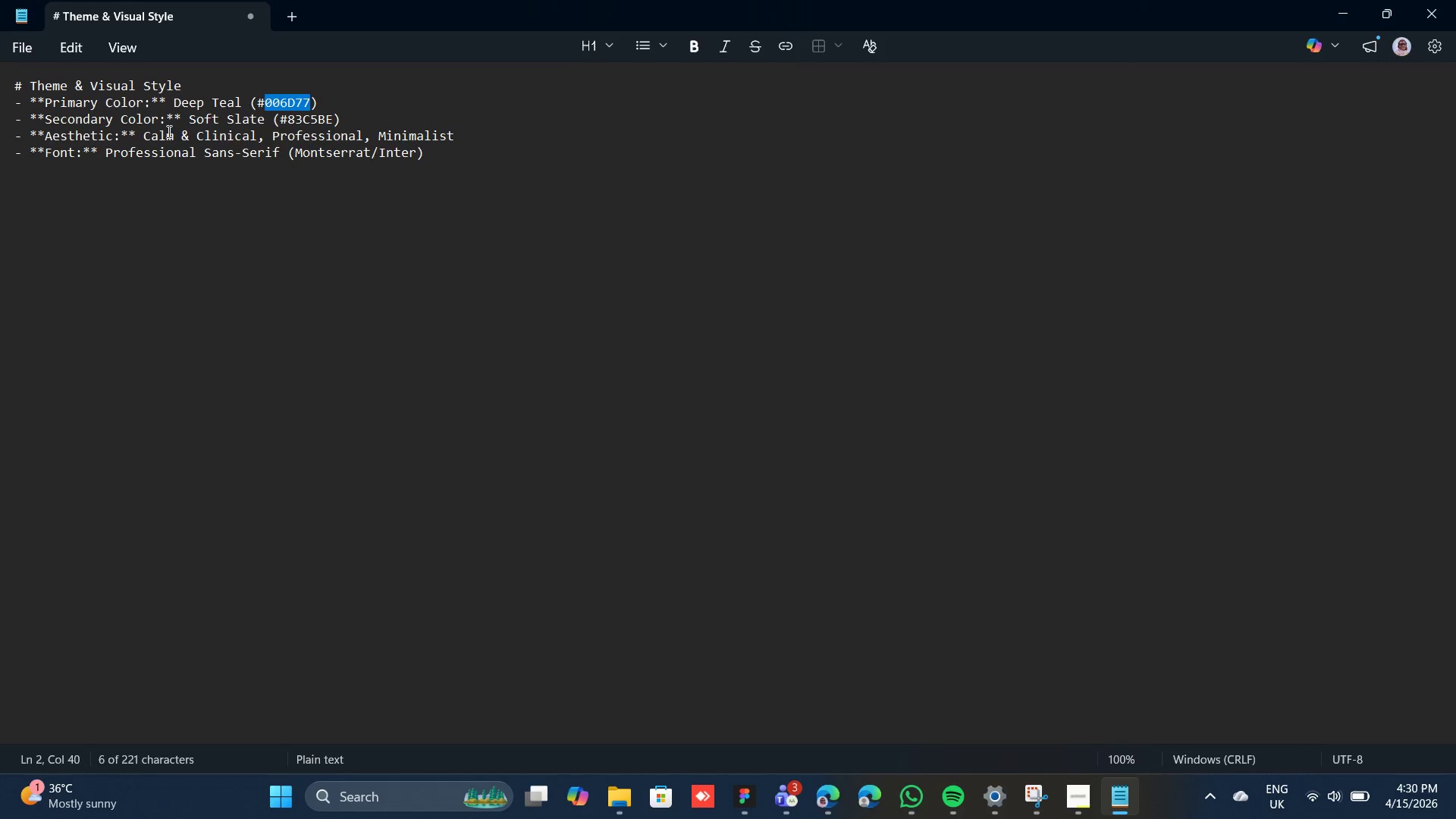 
double_click([294, 121])
 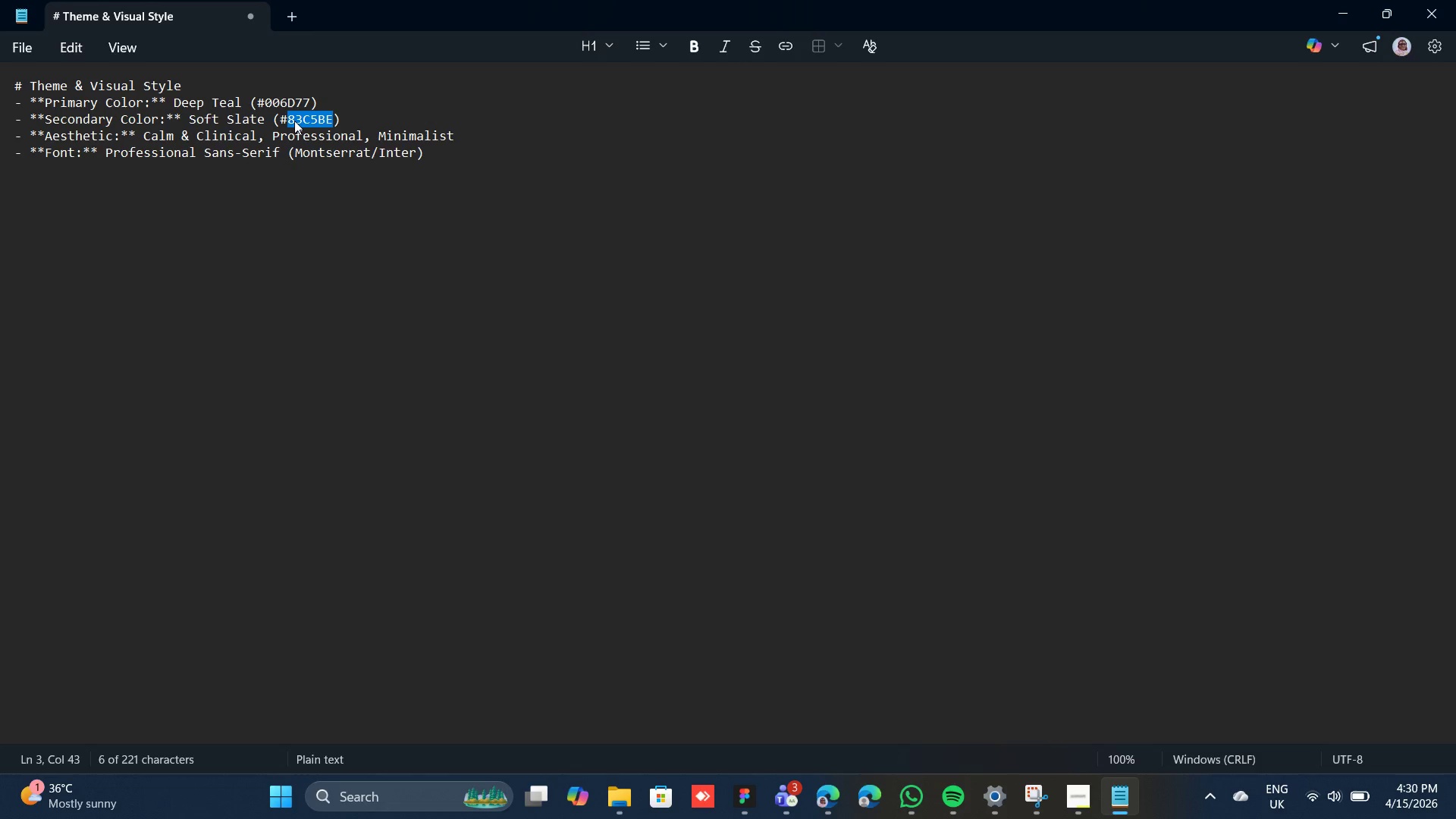 
key(Control+C)
 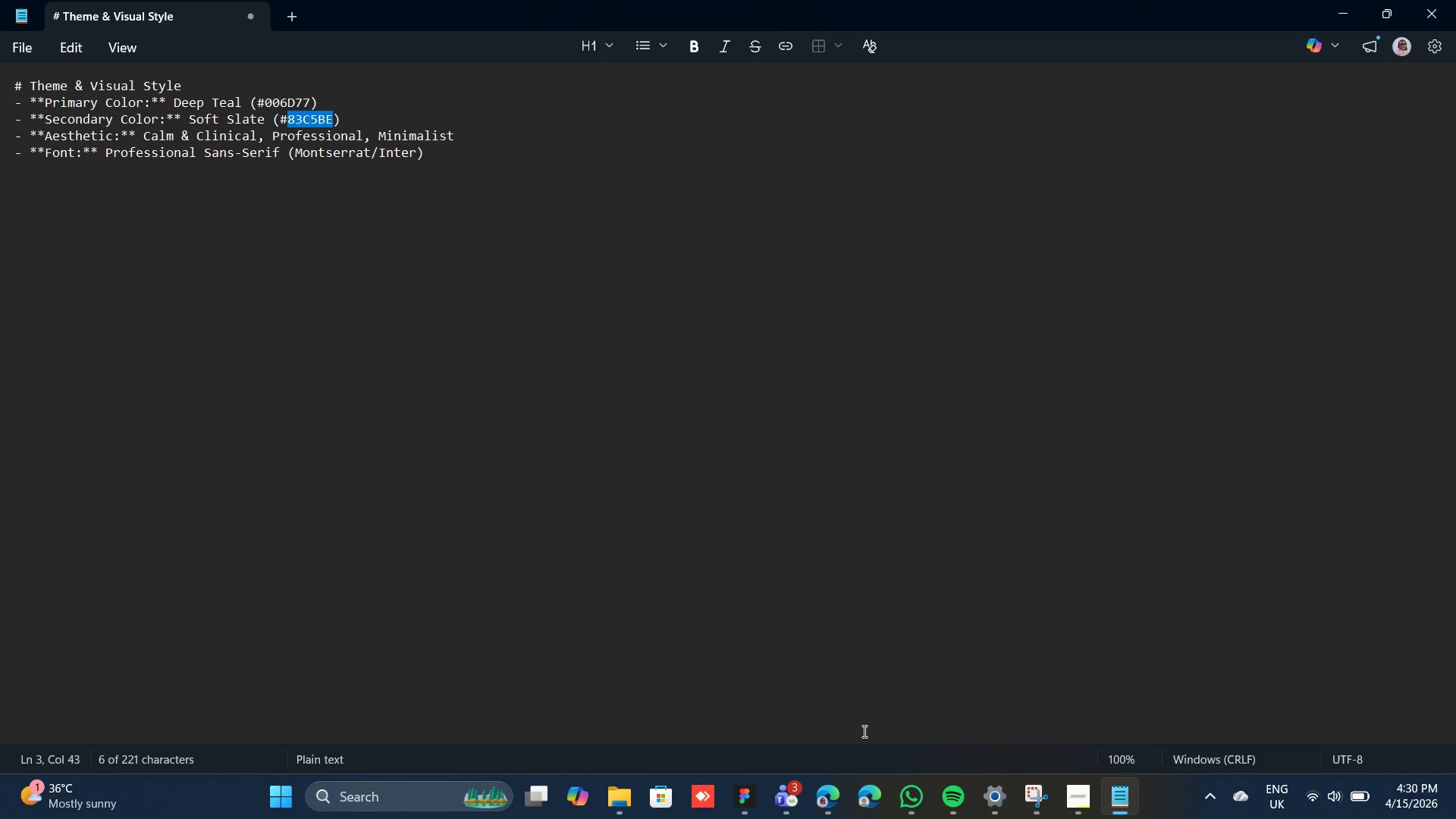 
left_click([831, 795])
 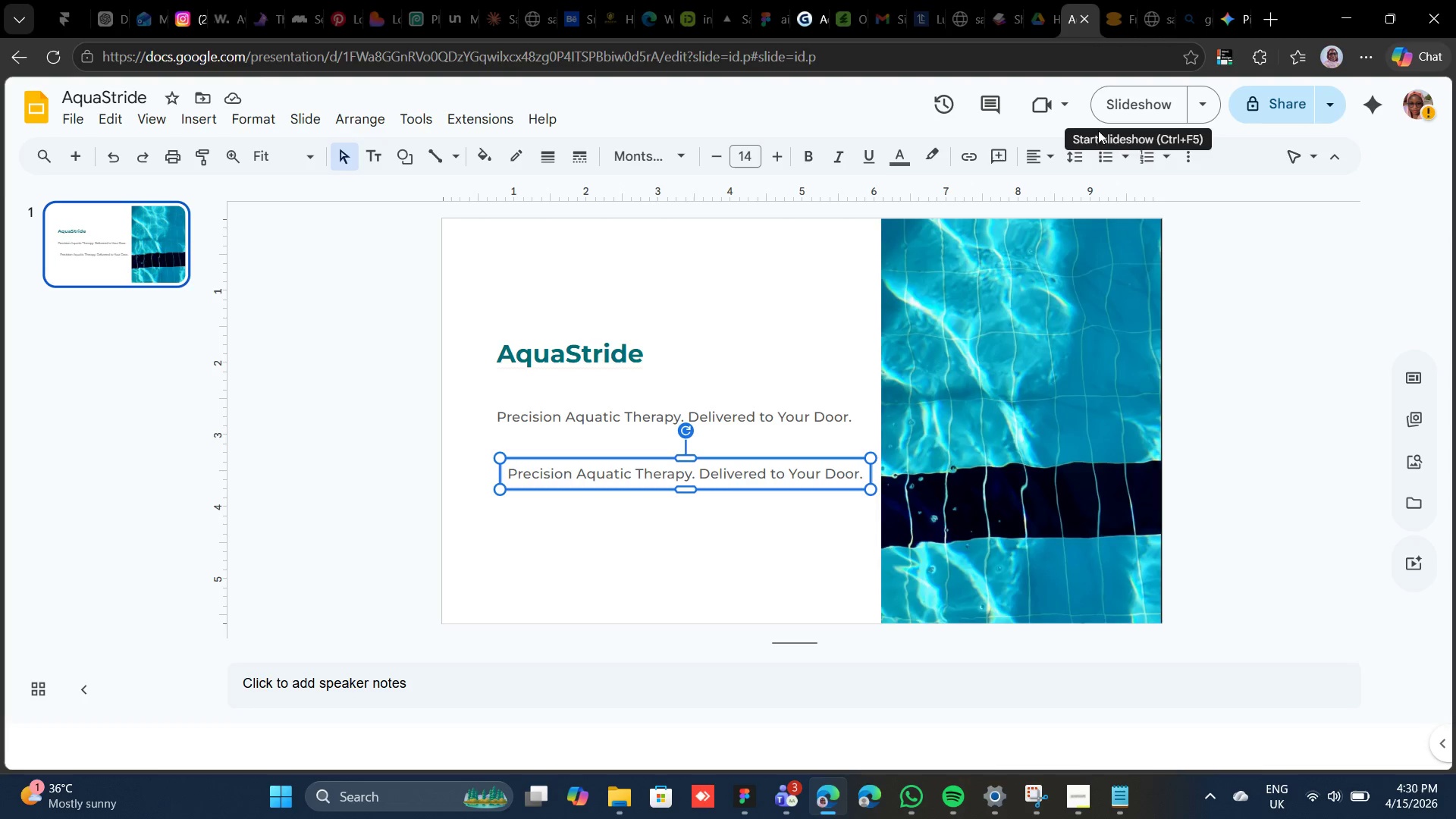 
left_click([908, 144])
 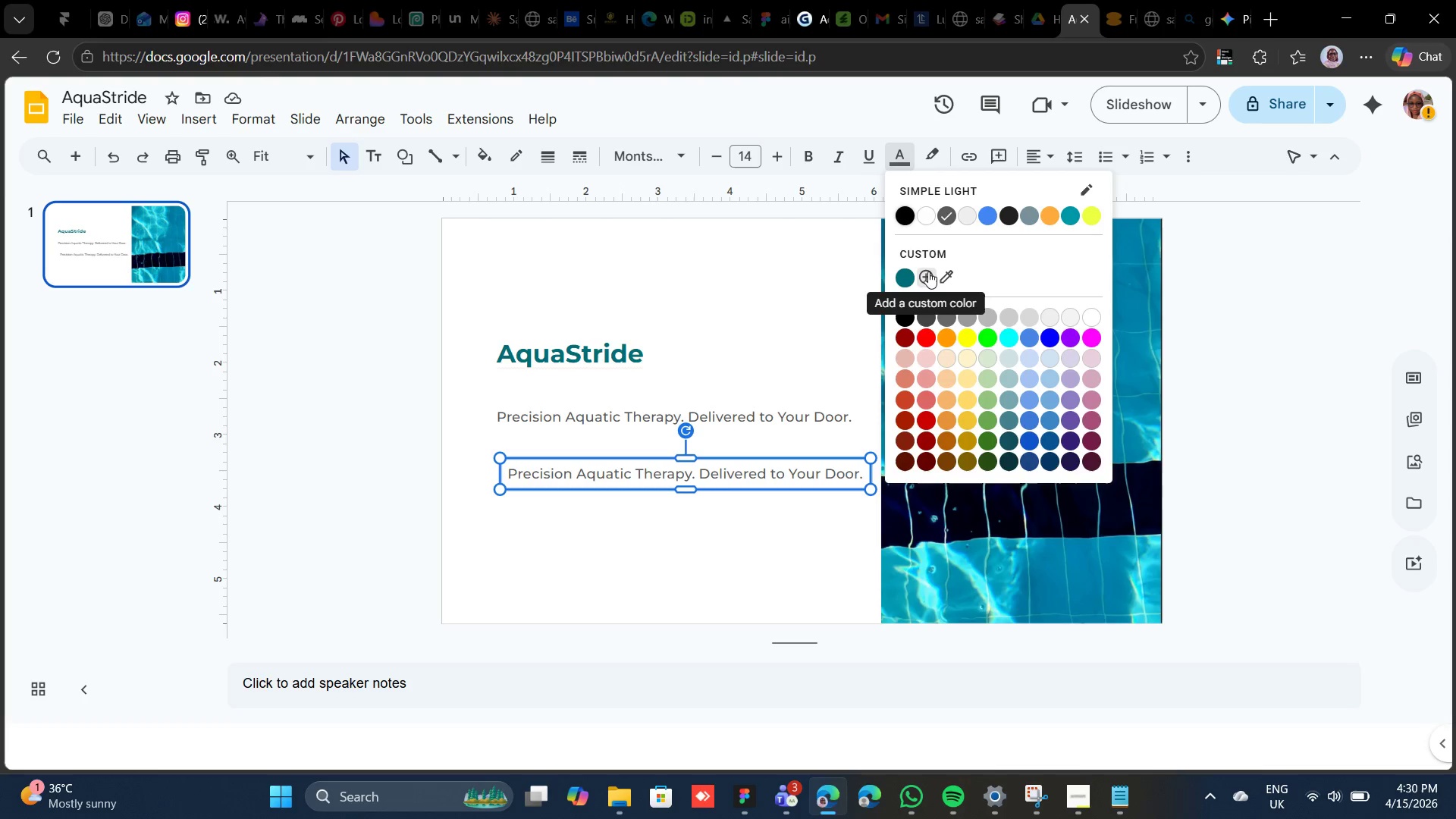 
left_click([928, 269])
 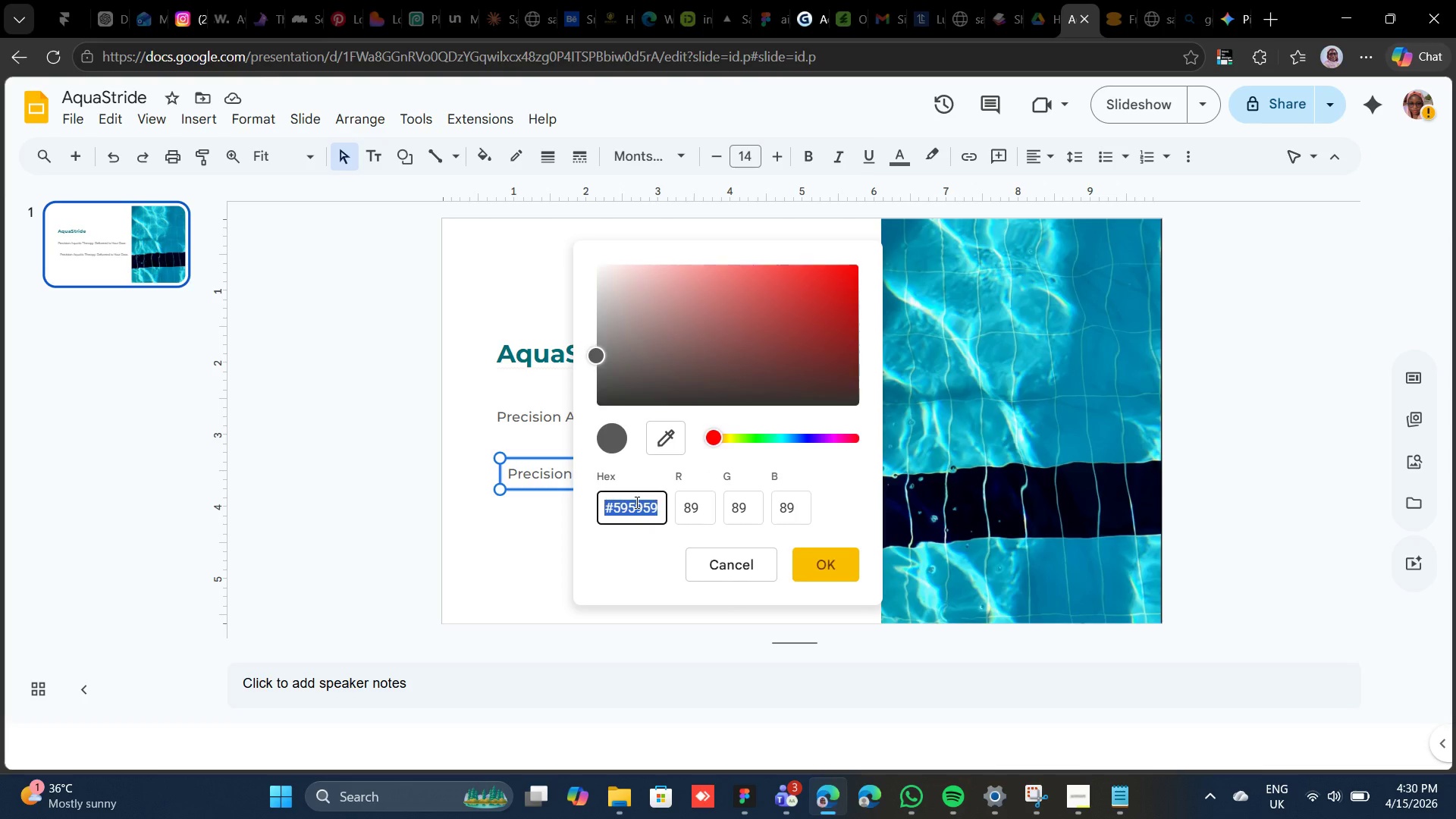 
key(Control+V)
 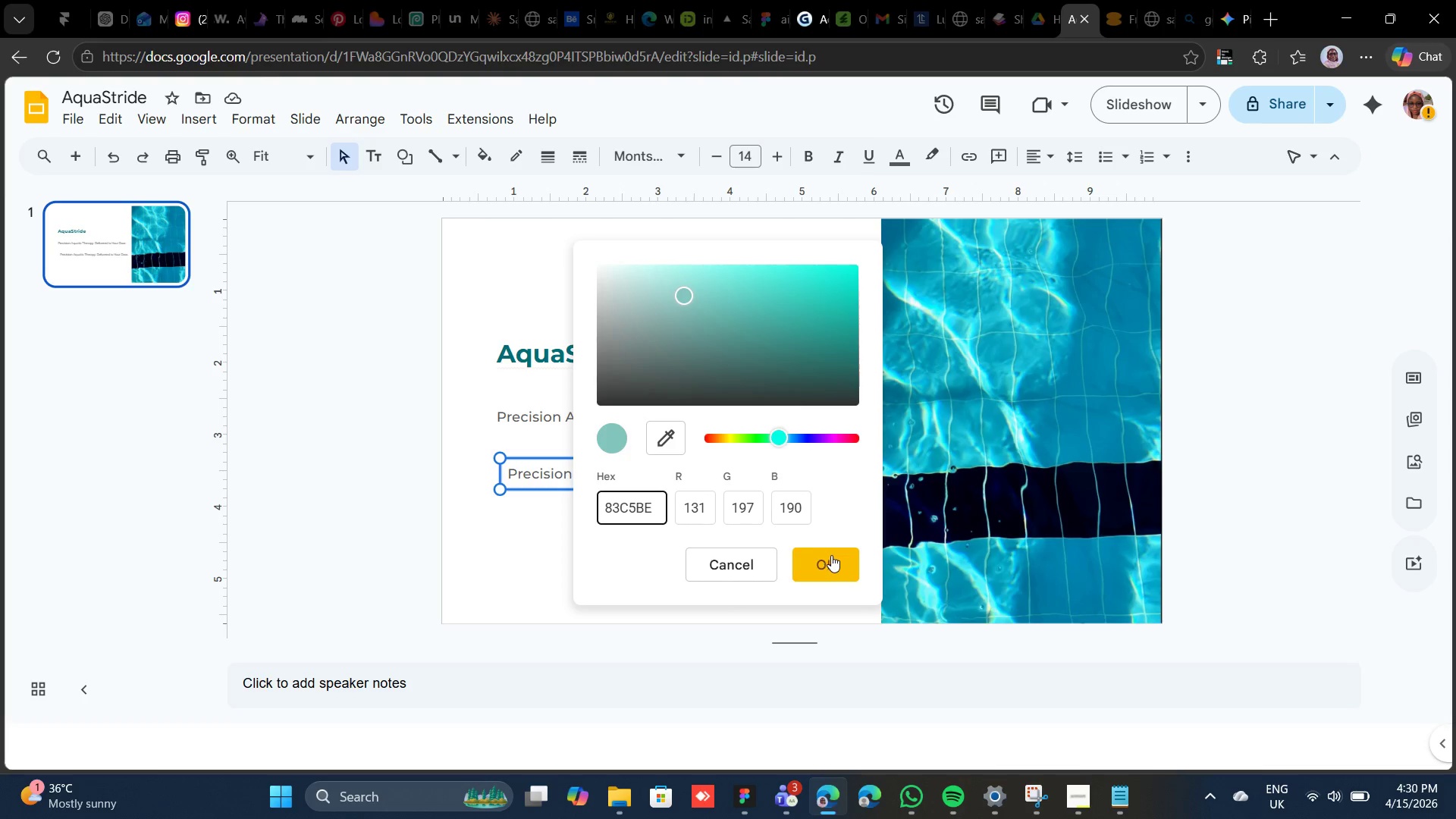 
left_click([831, 555])
 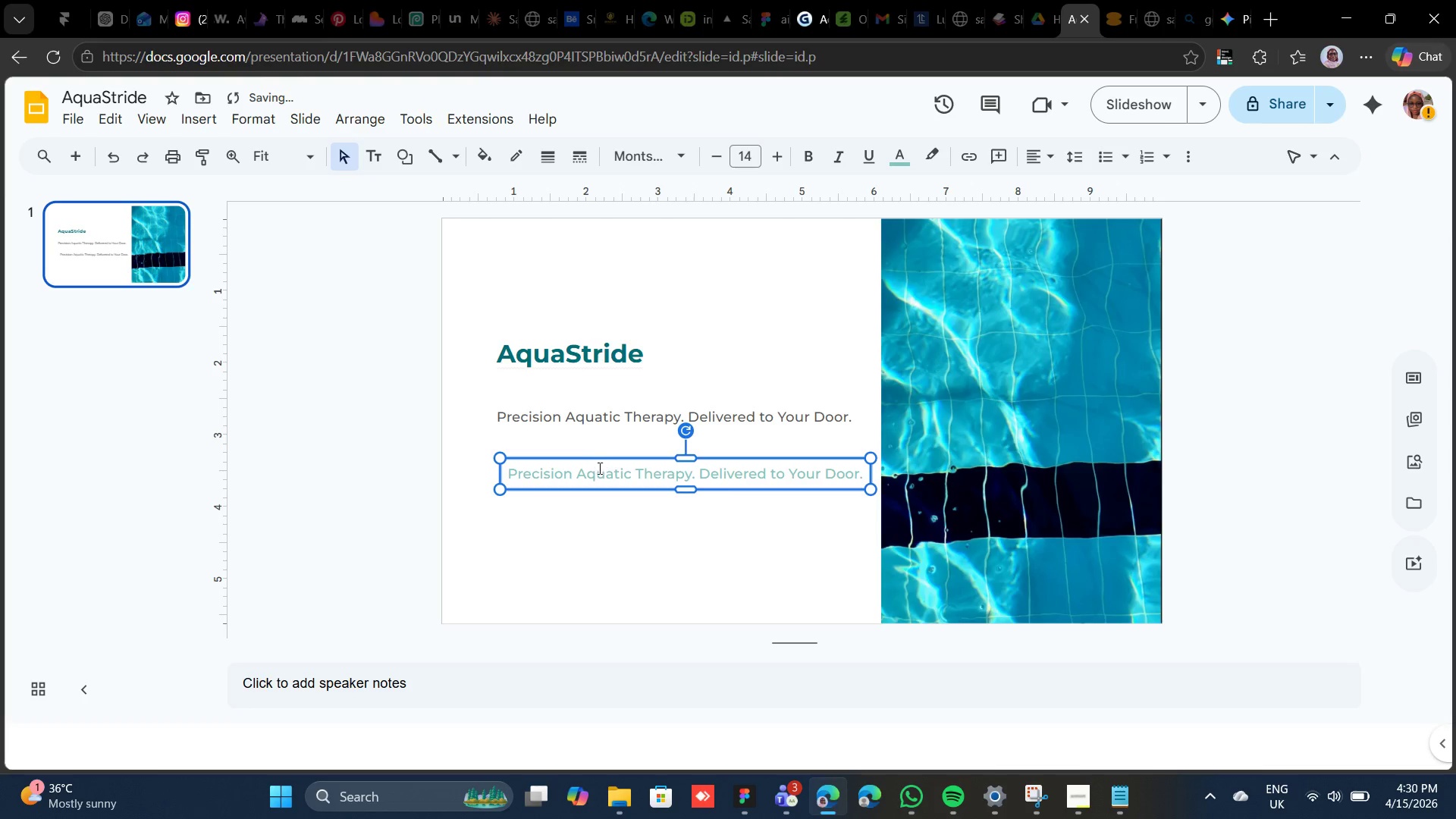 
double_click([598, 475])
 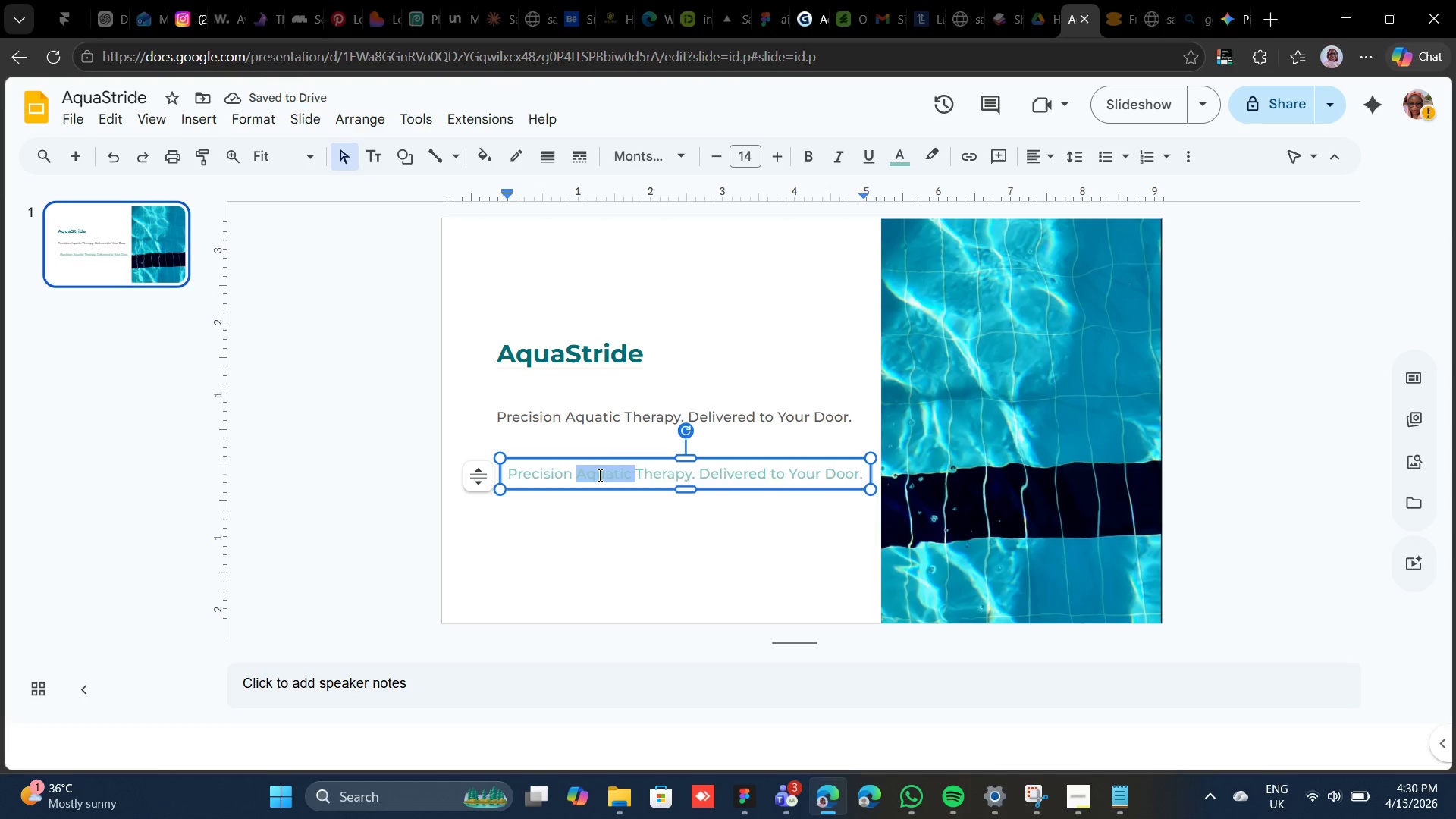 
triple_click([598, 475])
 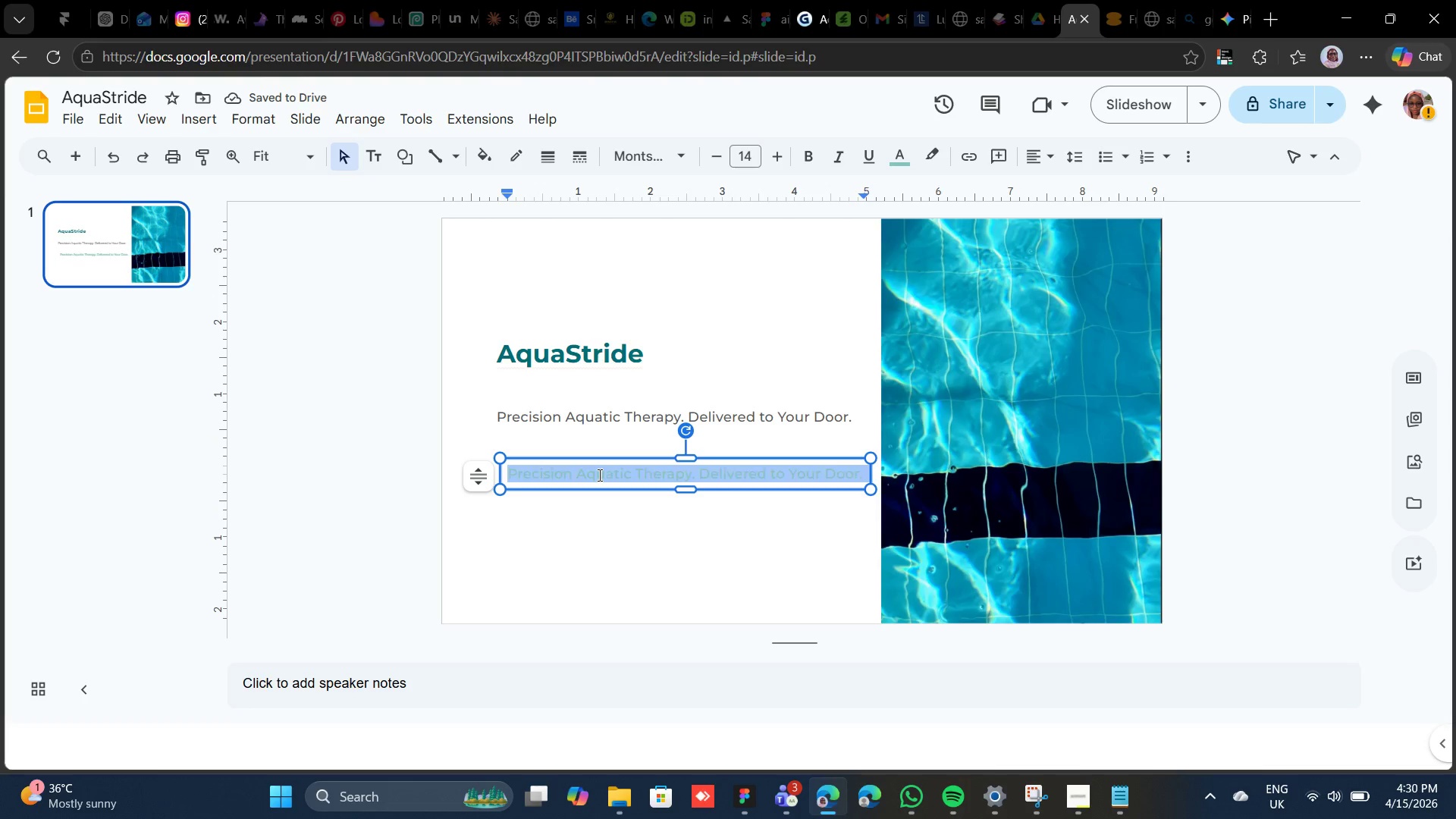 
triple_click([598, 475])
 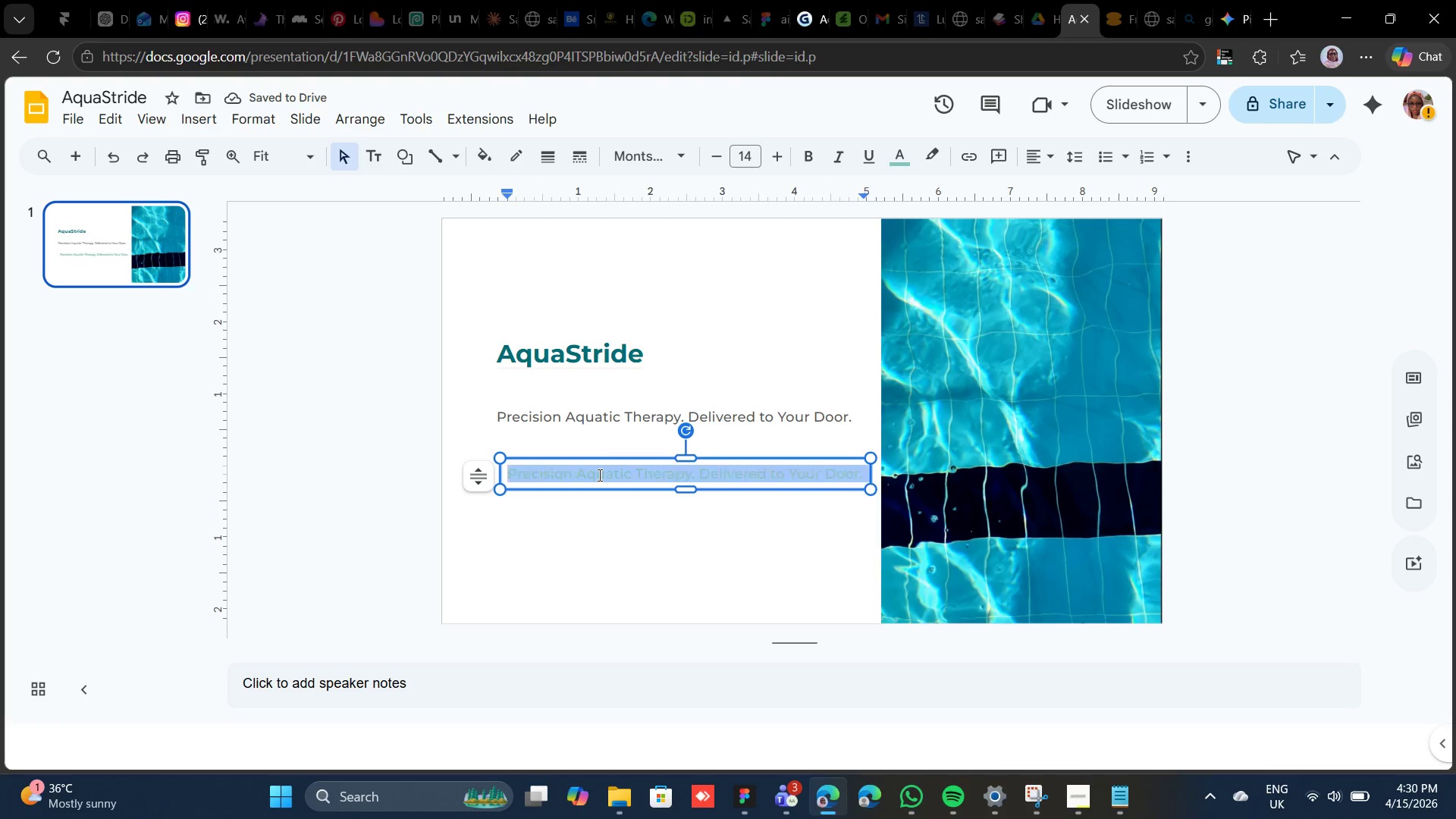 
triple_click([598, 475])
 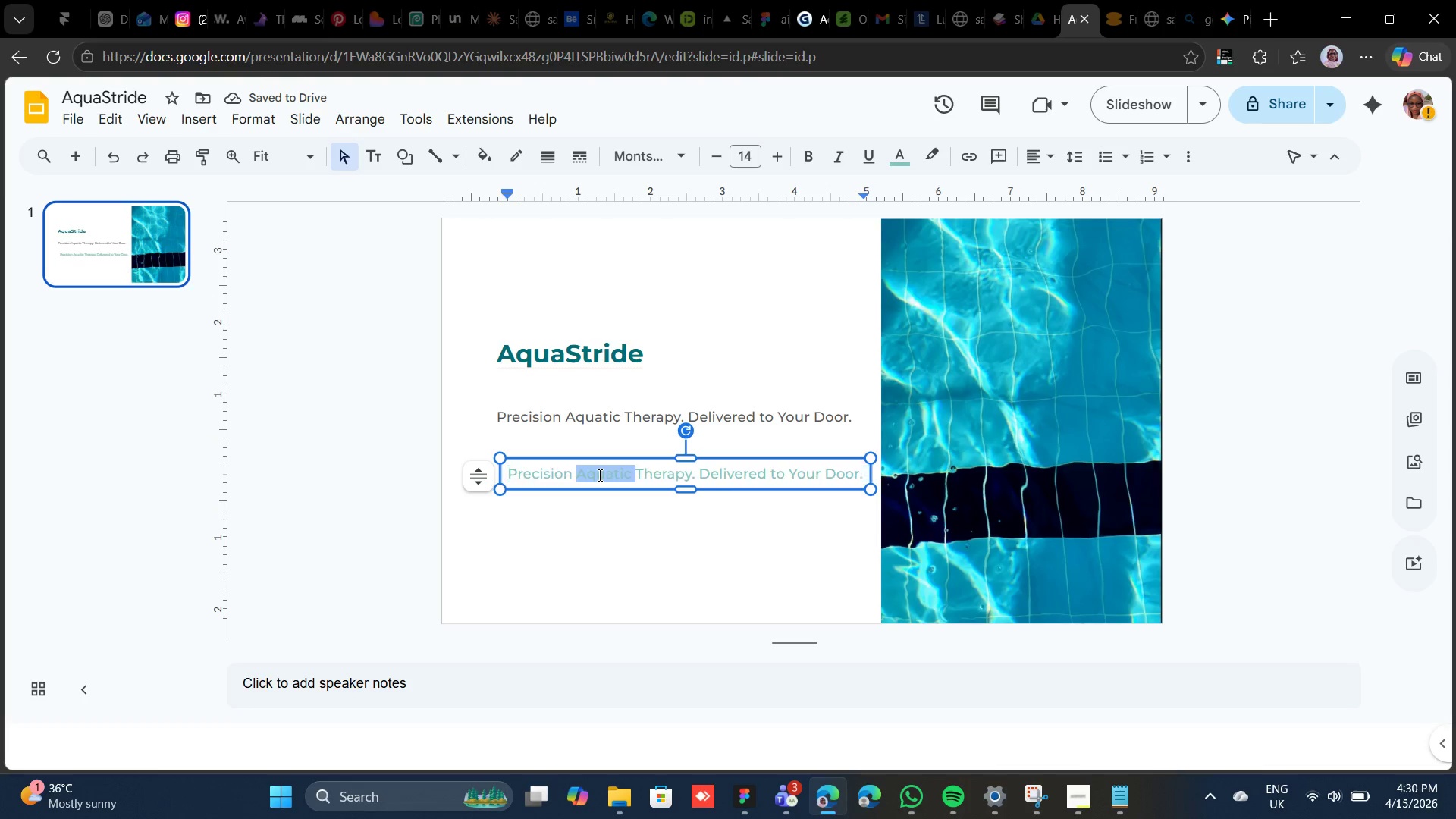 
triple_click([598, 475])
 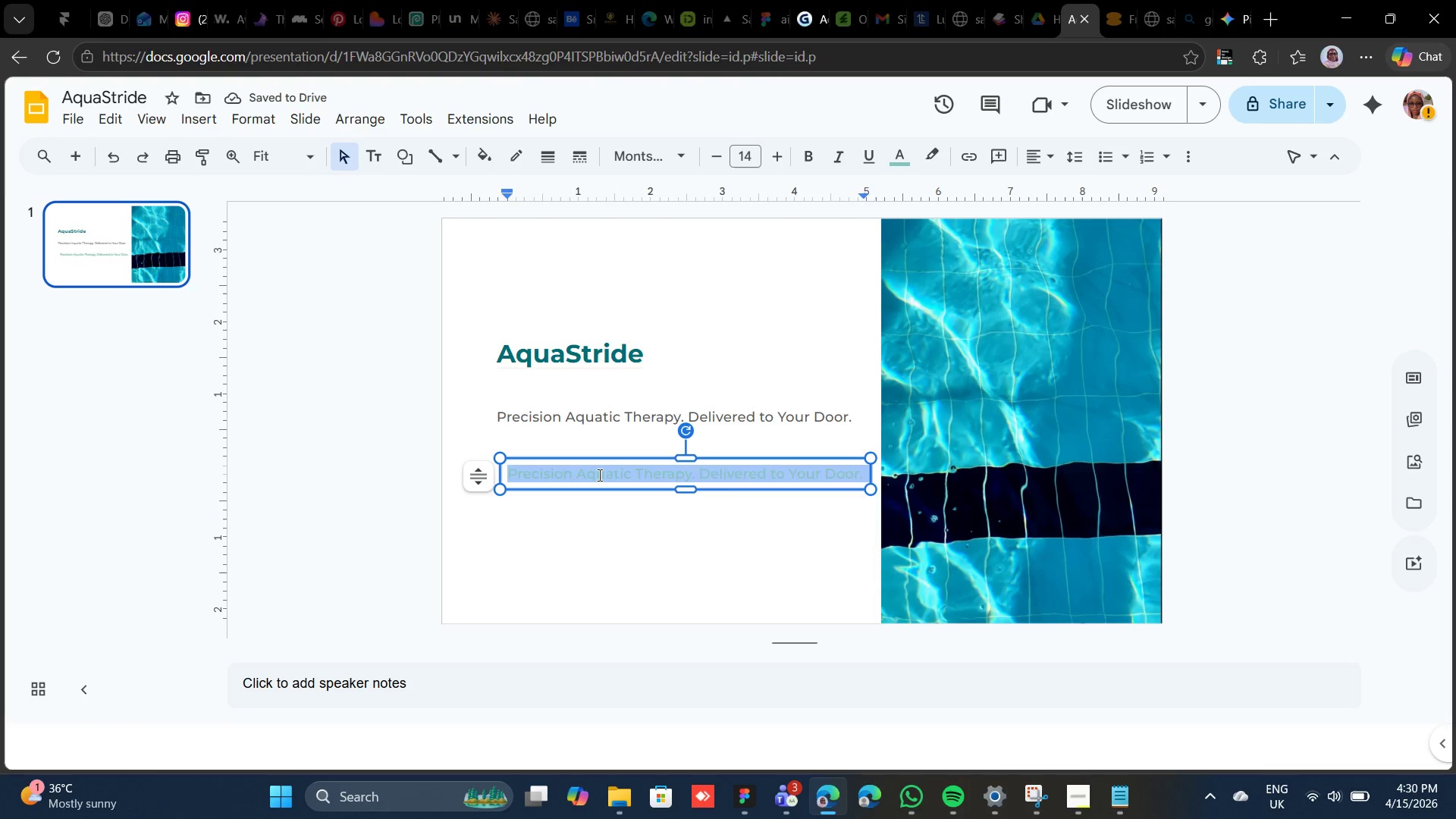 
triple_click([598, 475])
 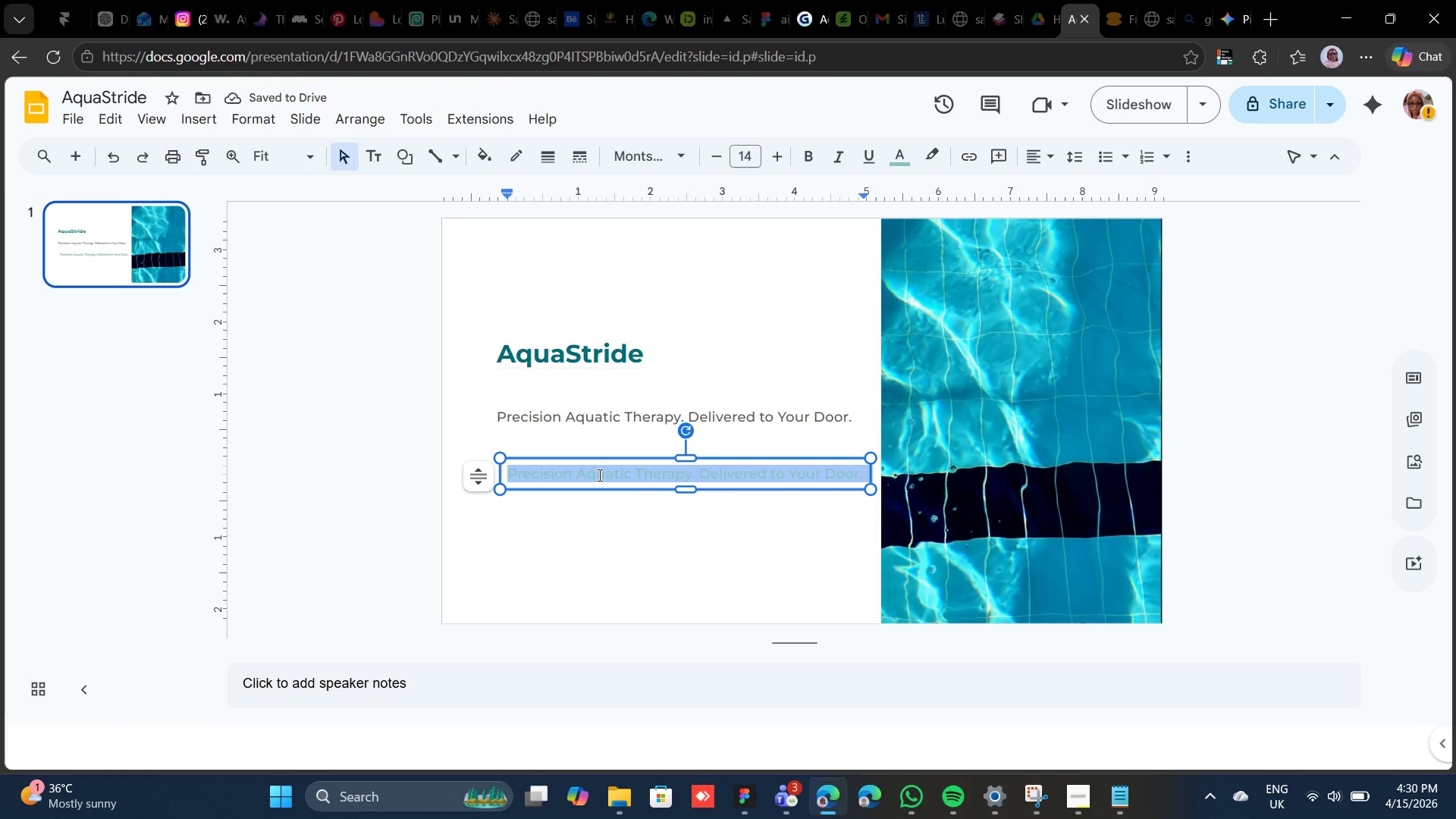 
type(FOUNDED BY DR> A)
key(Backspace)
key(Backspace)
key(Backspace)
type(. ARIS THORNE, OCCUPATIONAL THERAPIST)
 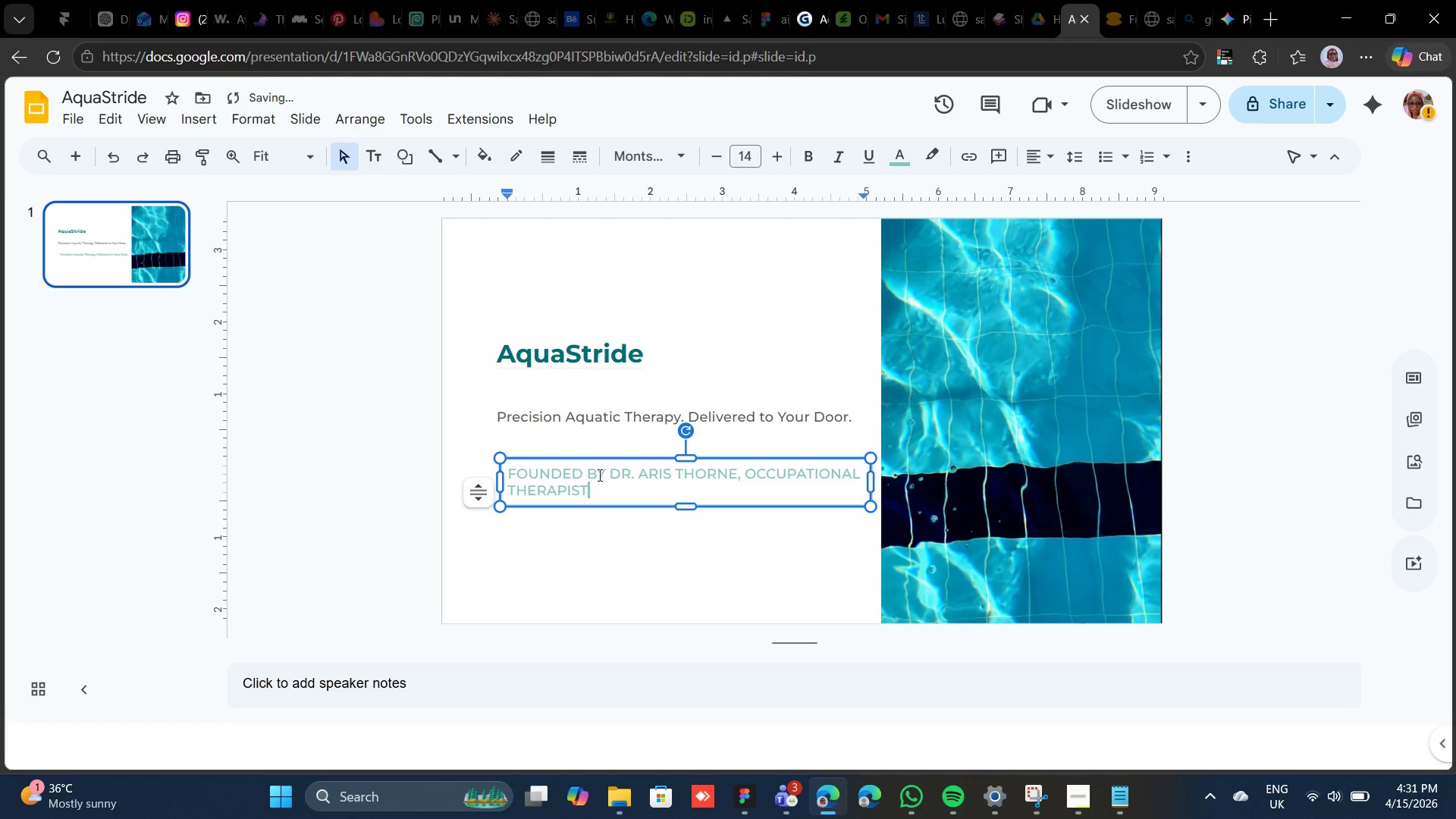 
left_click([649, 505])
 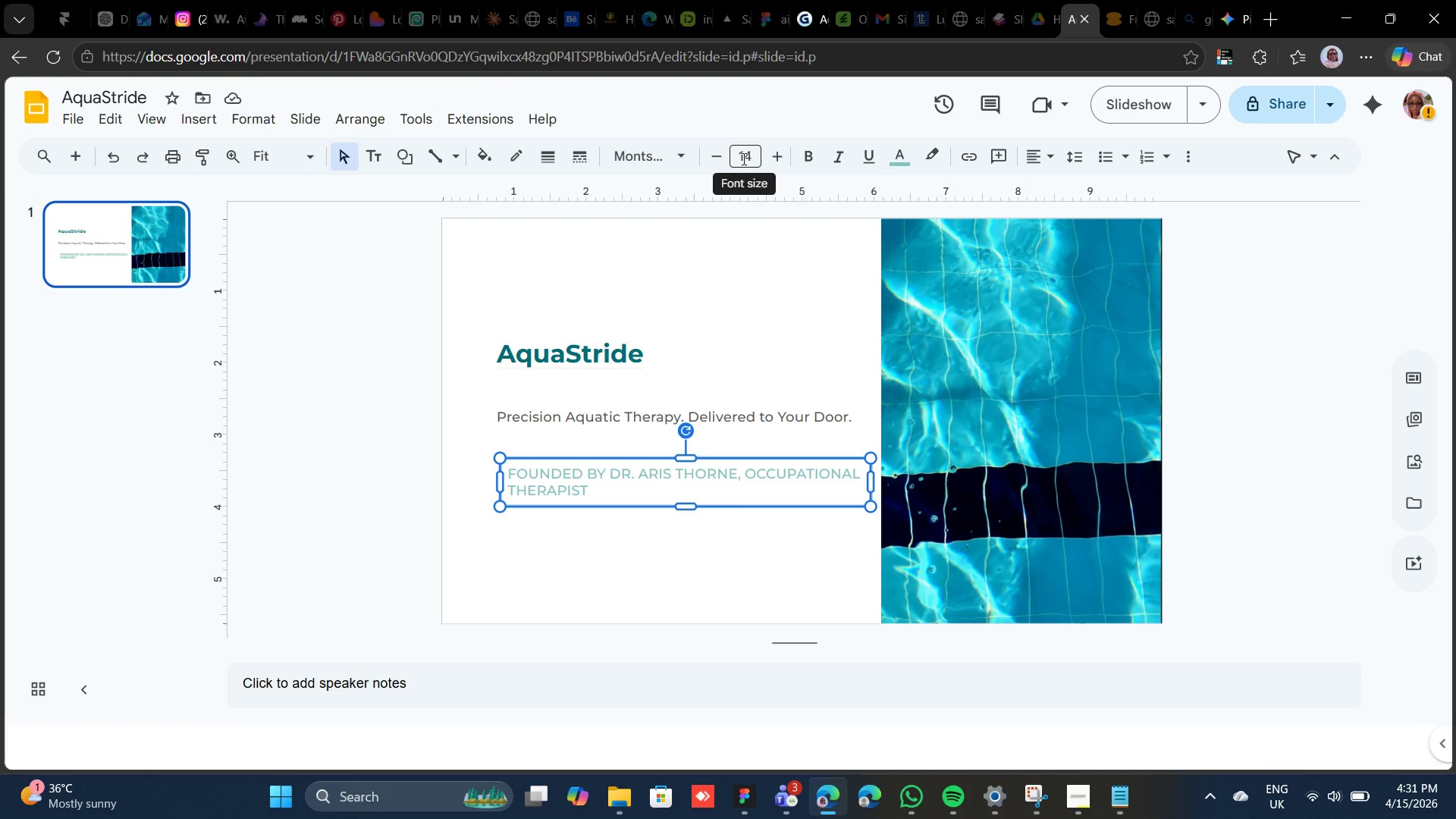 
left_click([742, 158])
 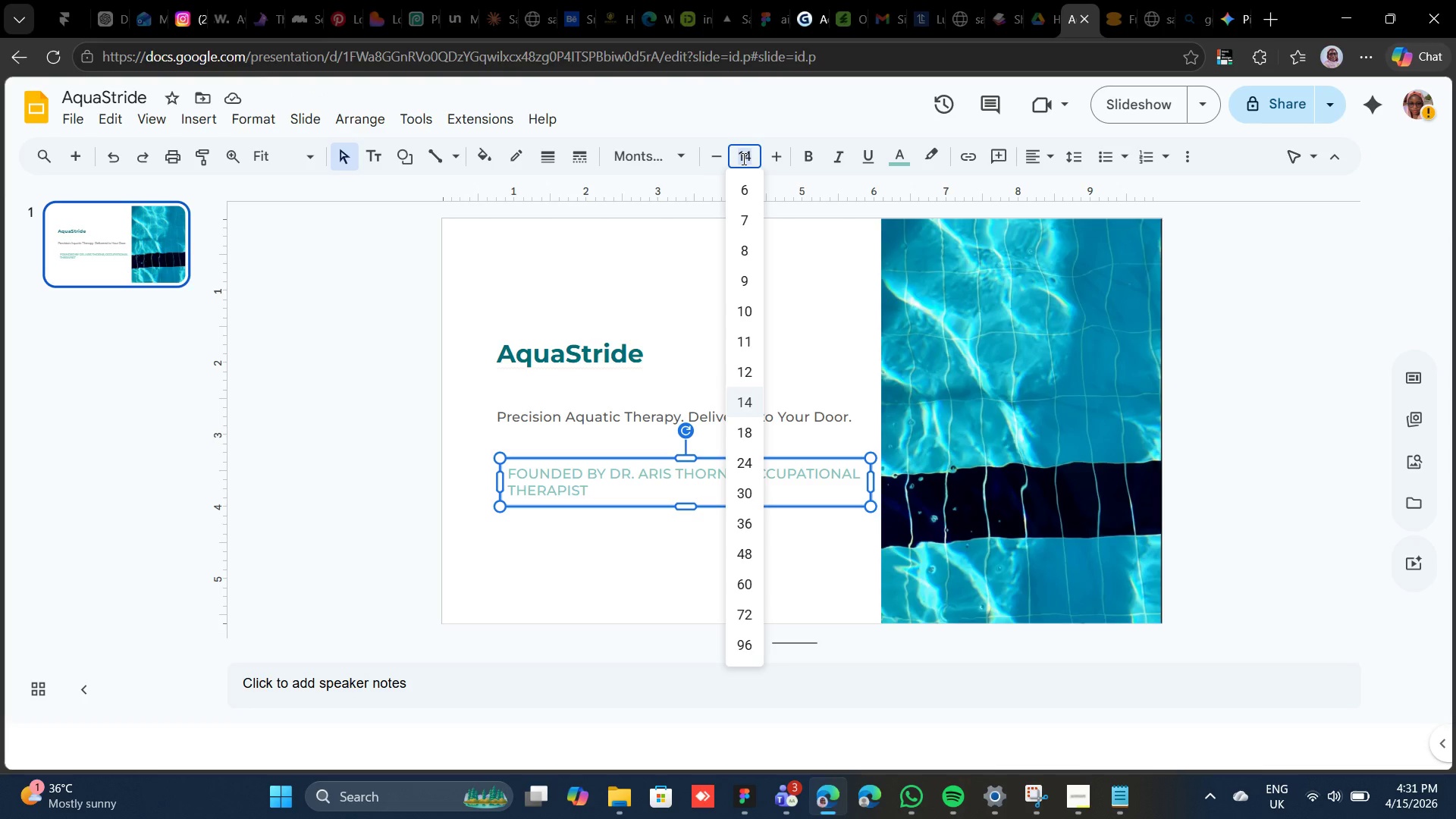 
type(11)
 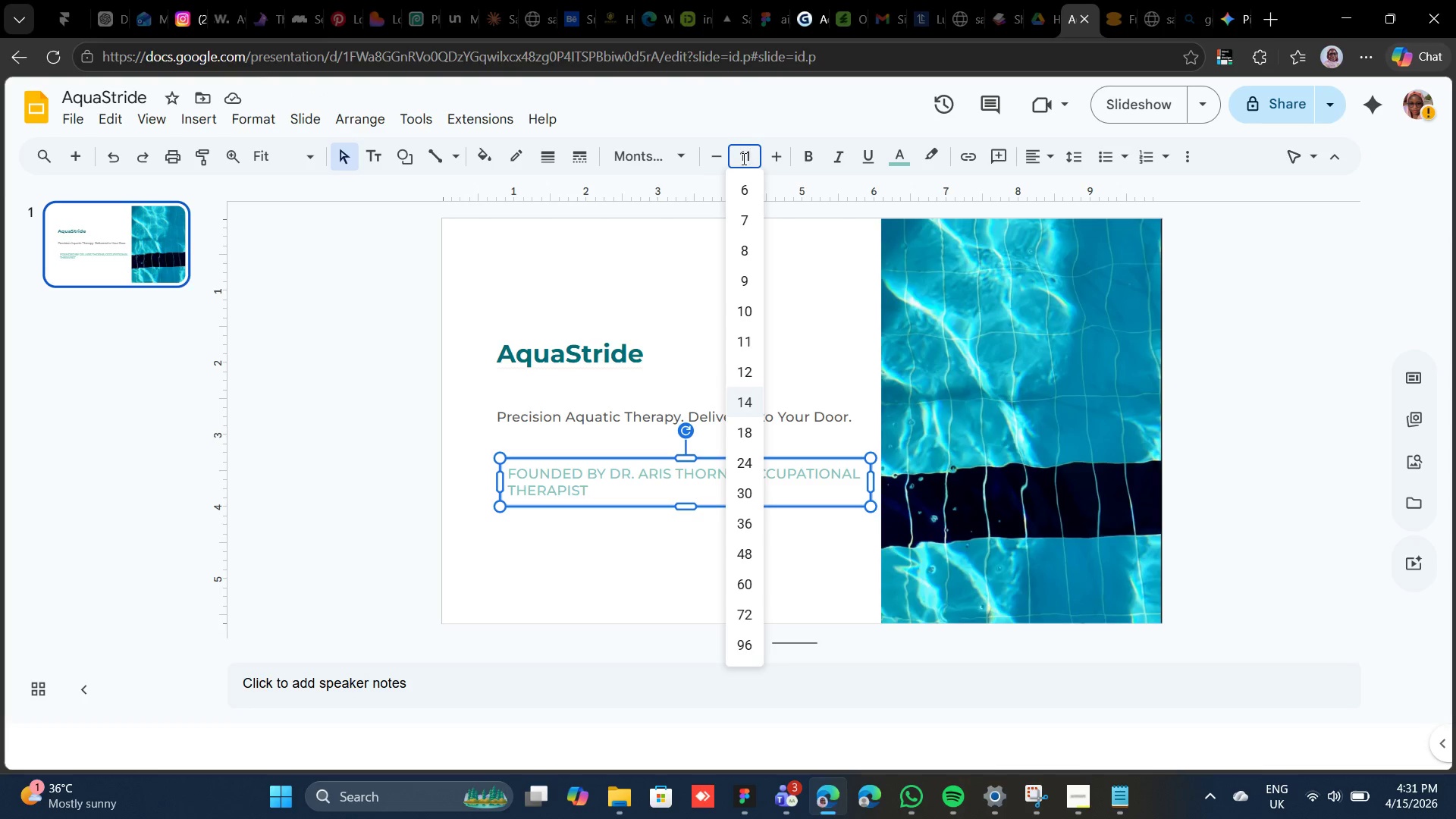 
key(Enter)
 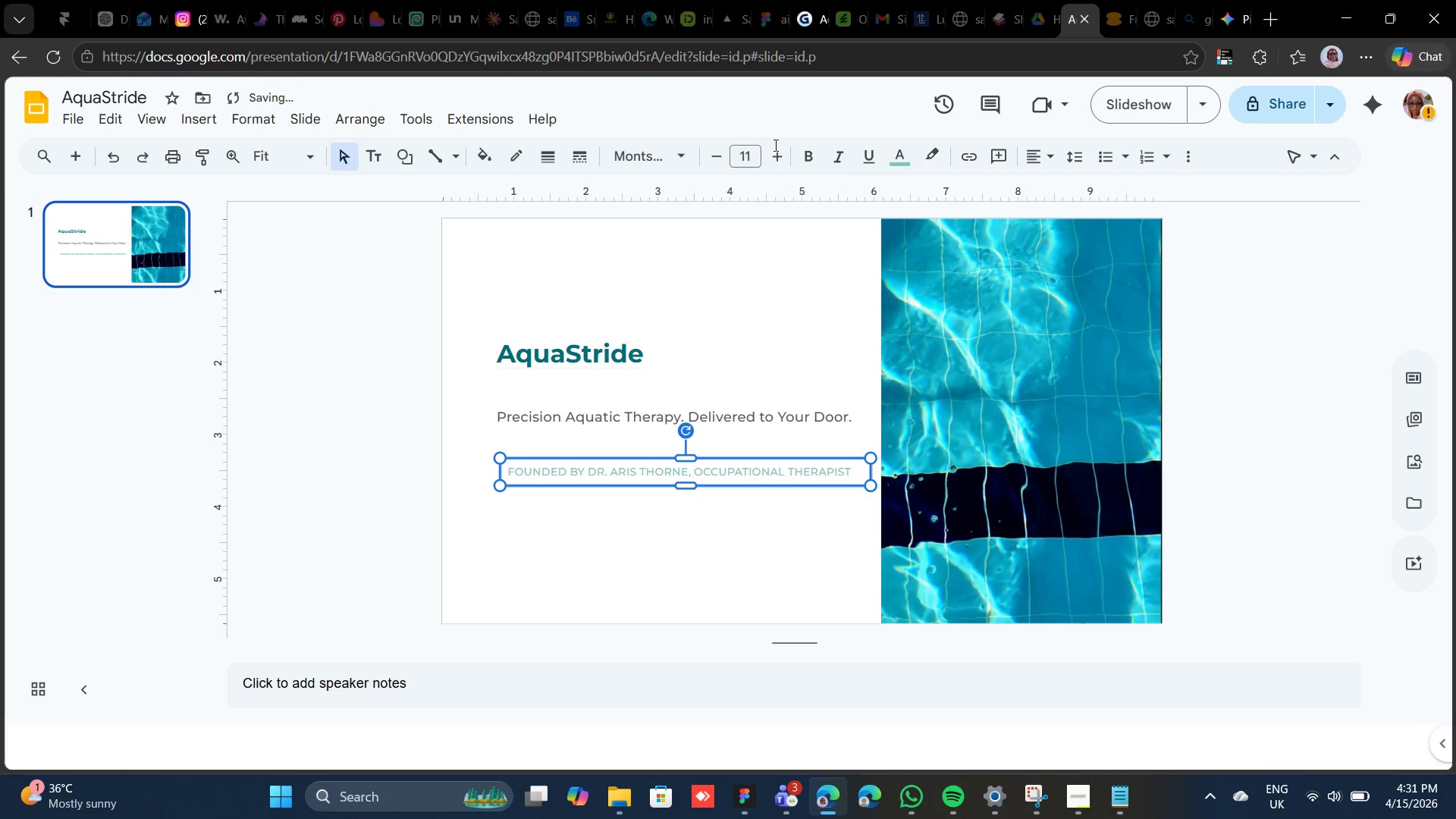 
mouse_move([633, 154])
 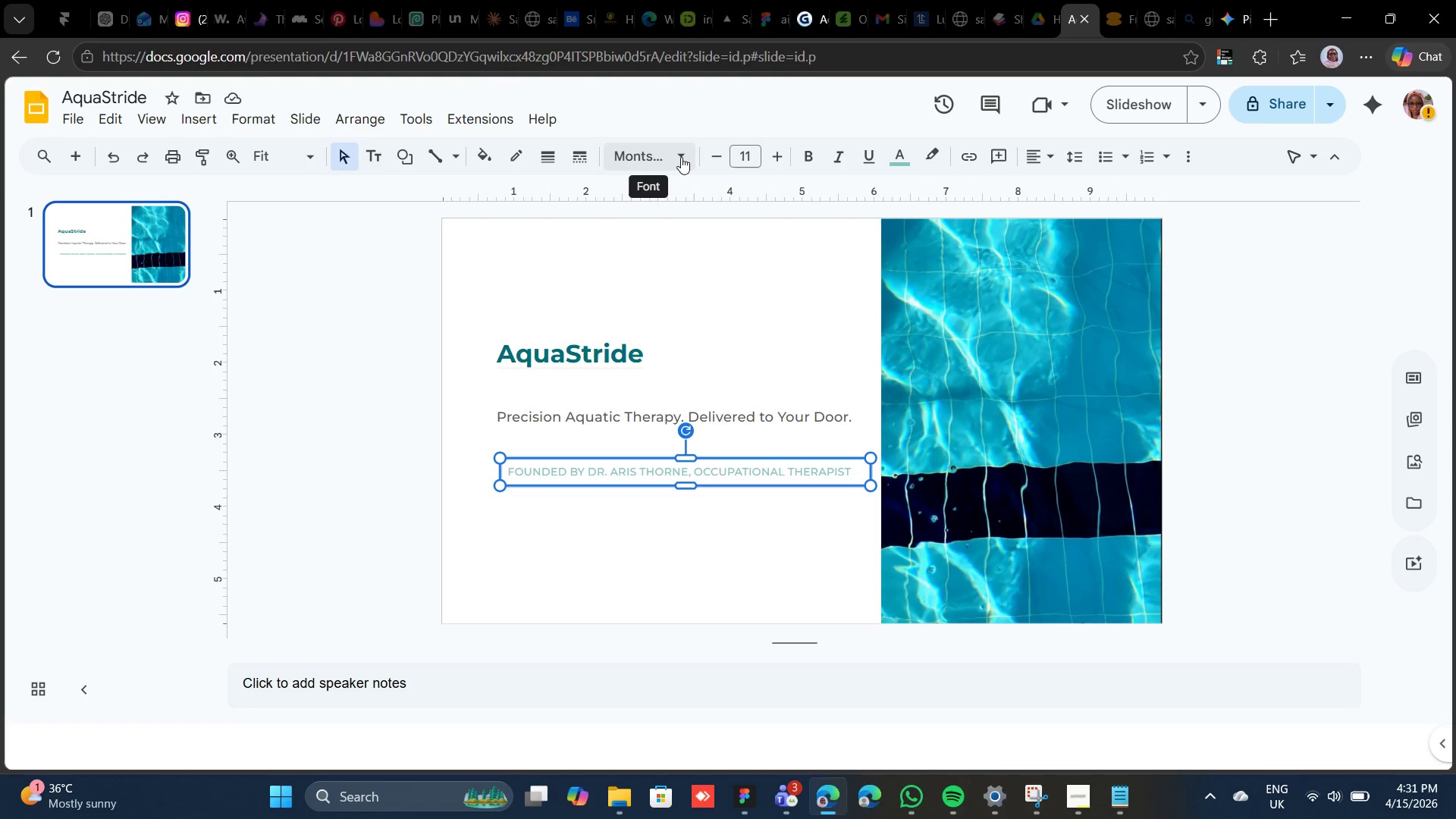 
left_click([681, 157])
 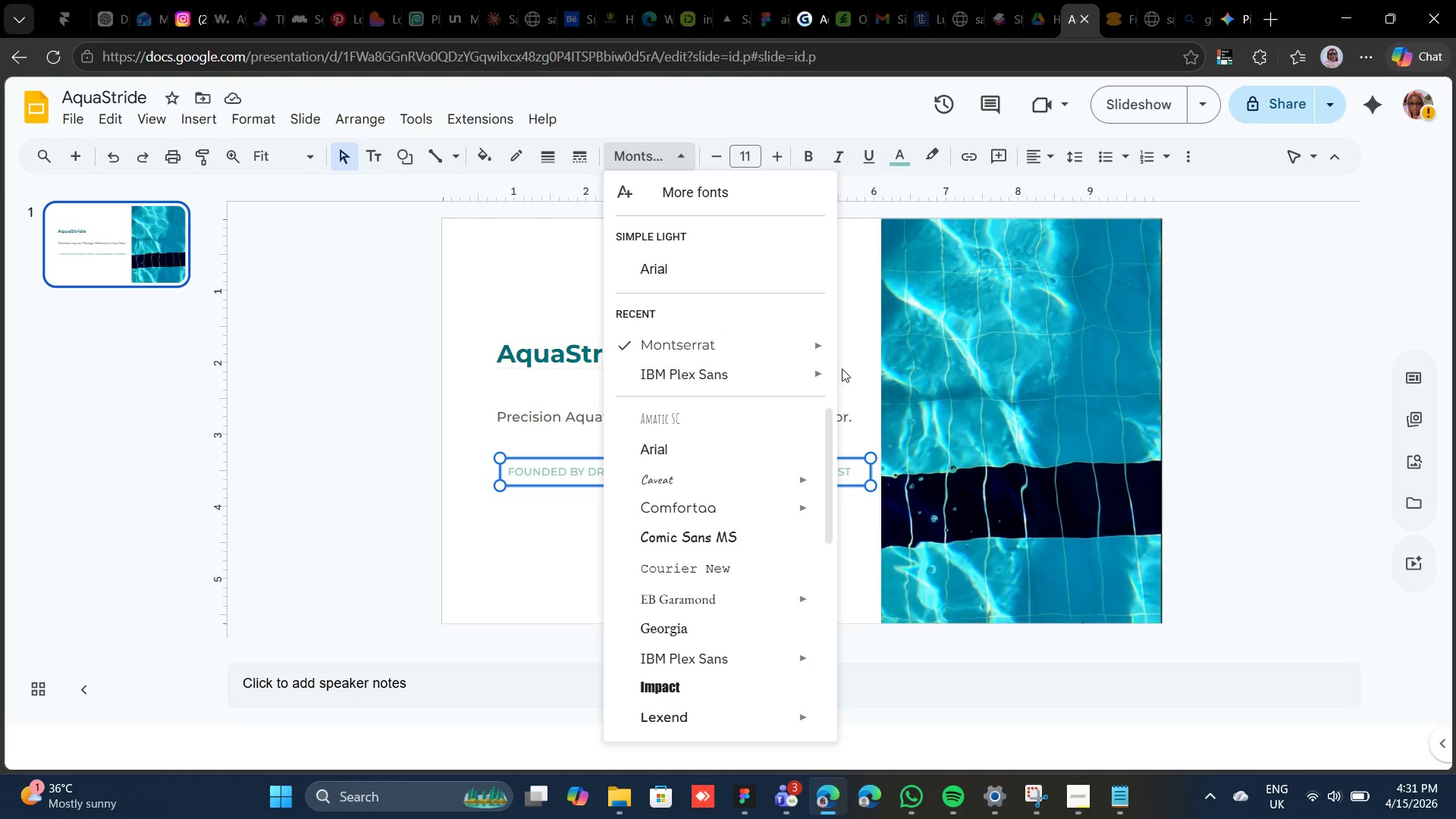 
wait(9.06)
 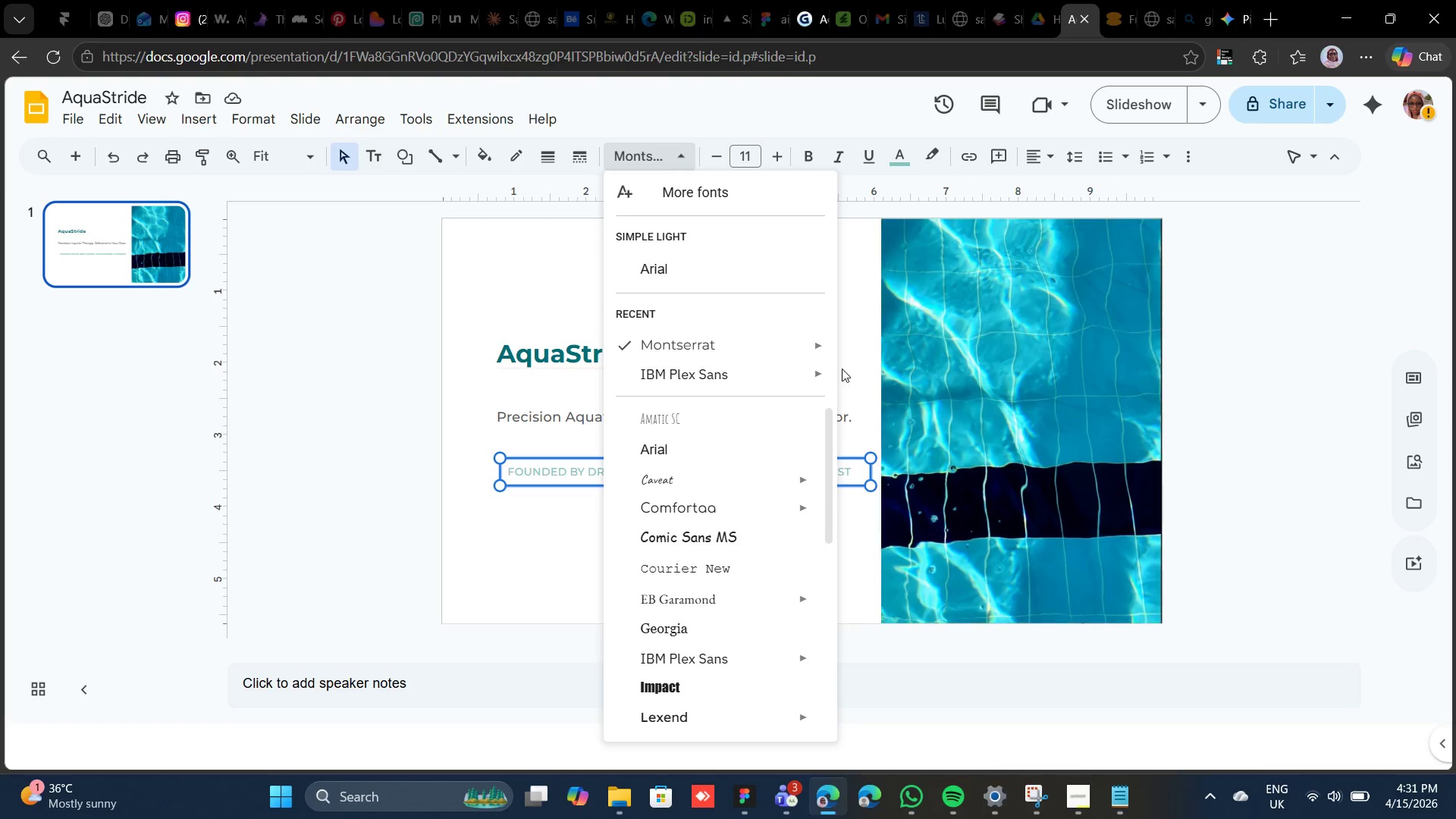 
left_click([761, 340])
 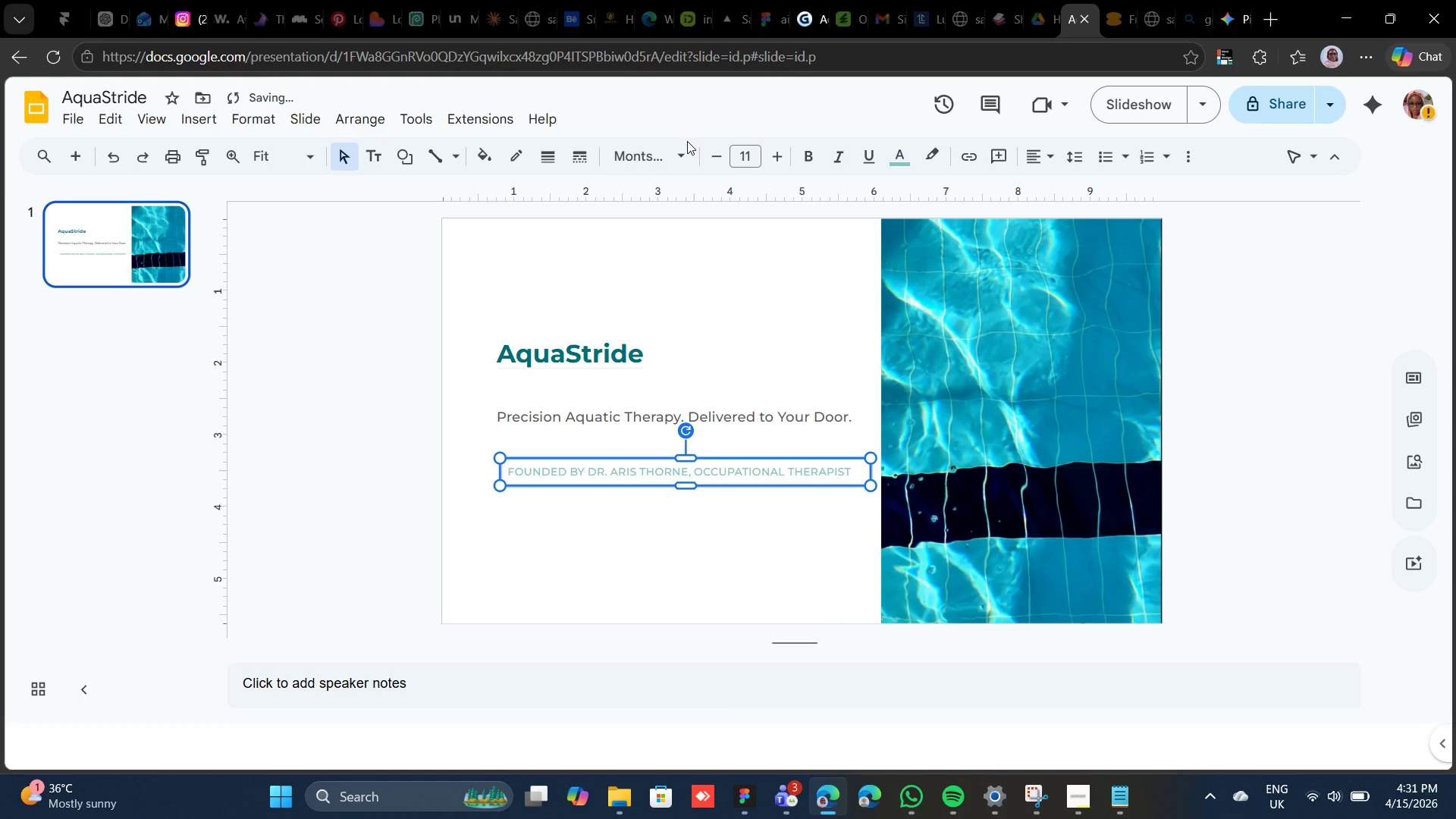 
left_click([687, 155])
 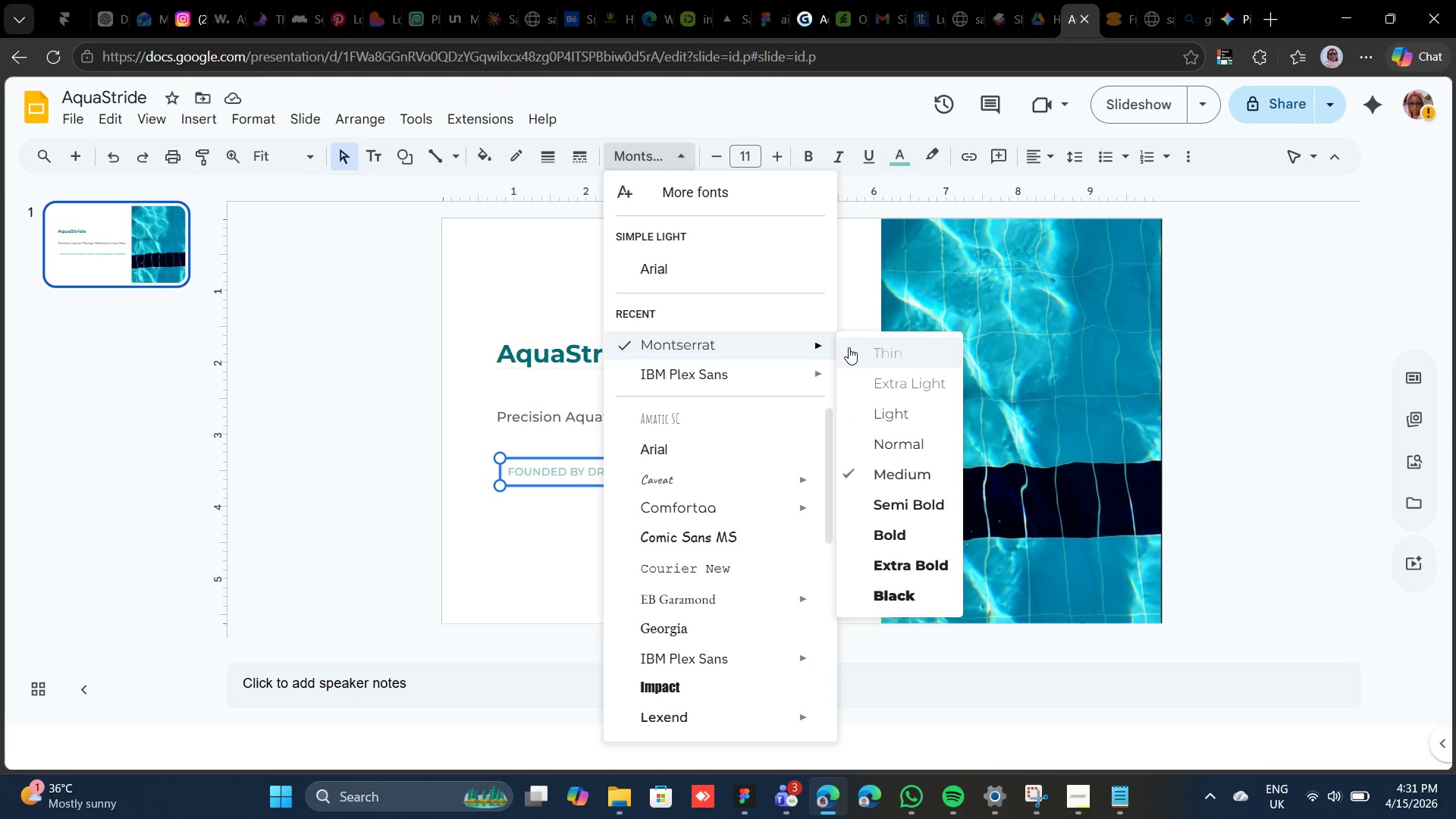 
left_click([892, 439])
 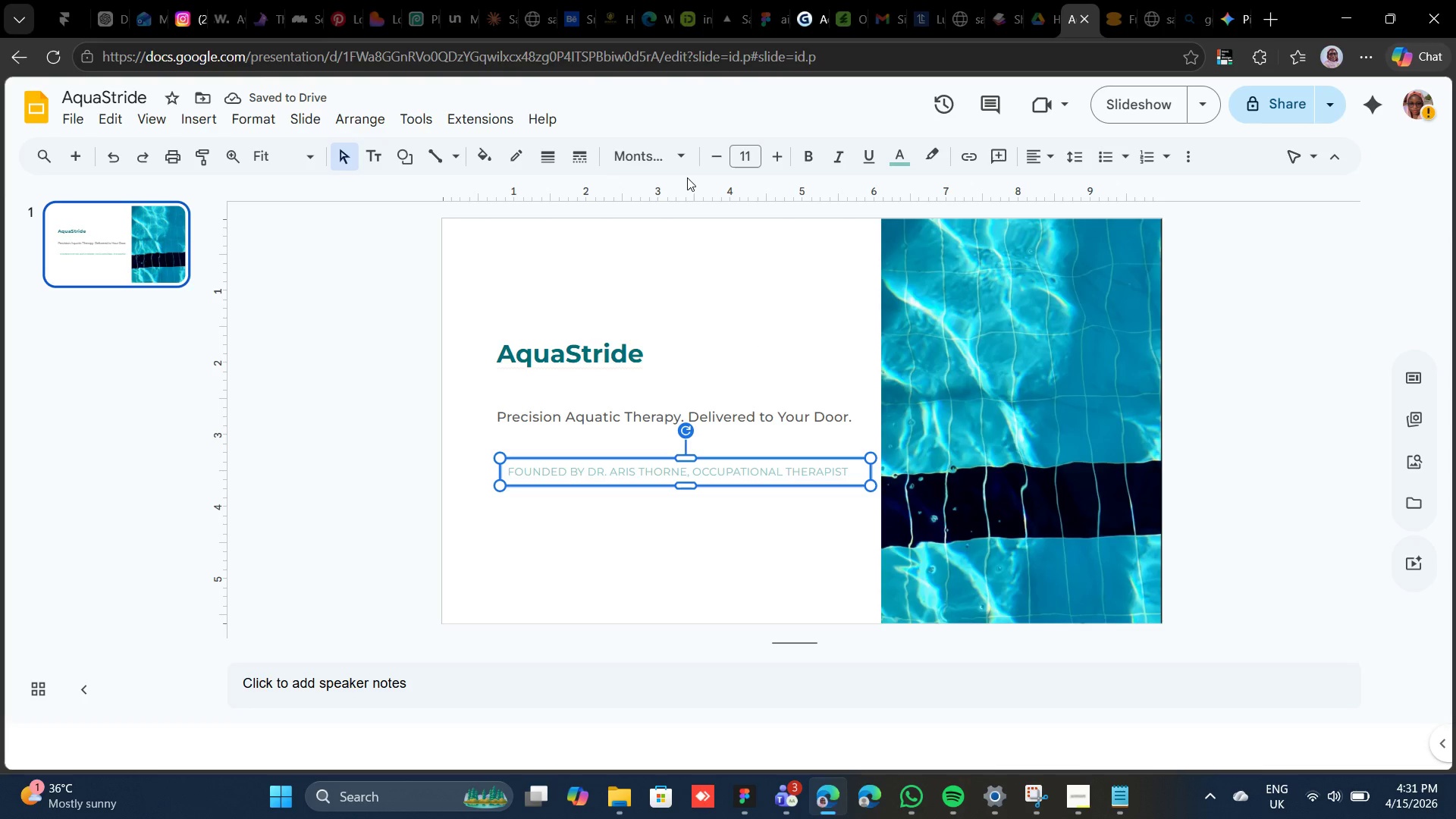 
wait(8.02)
 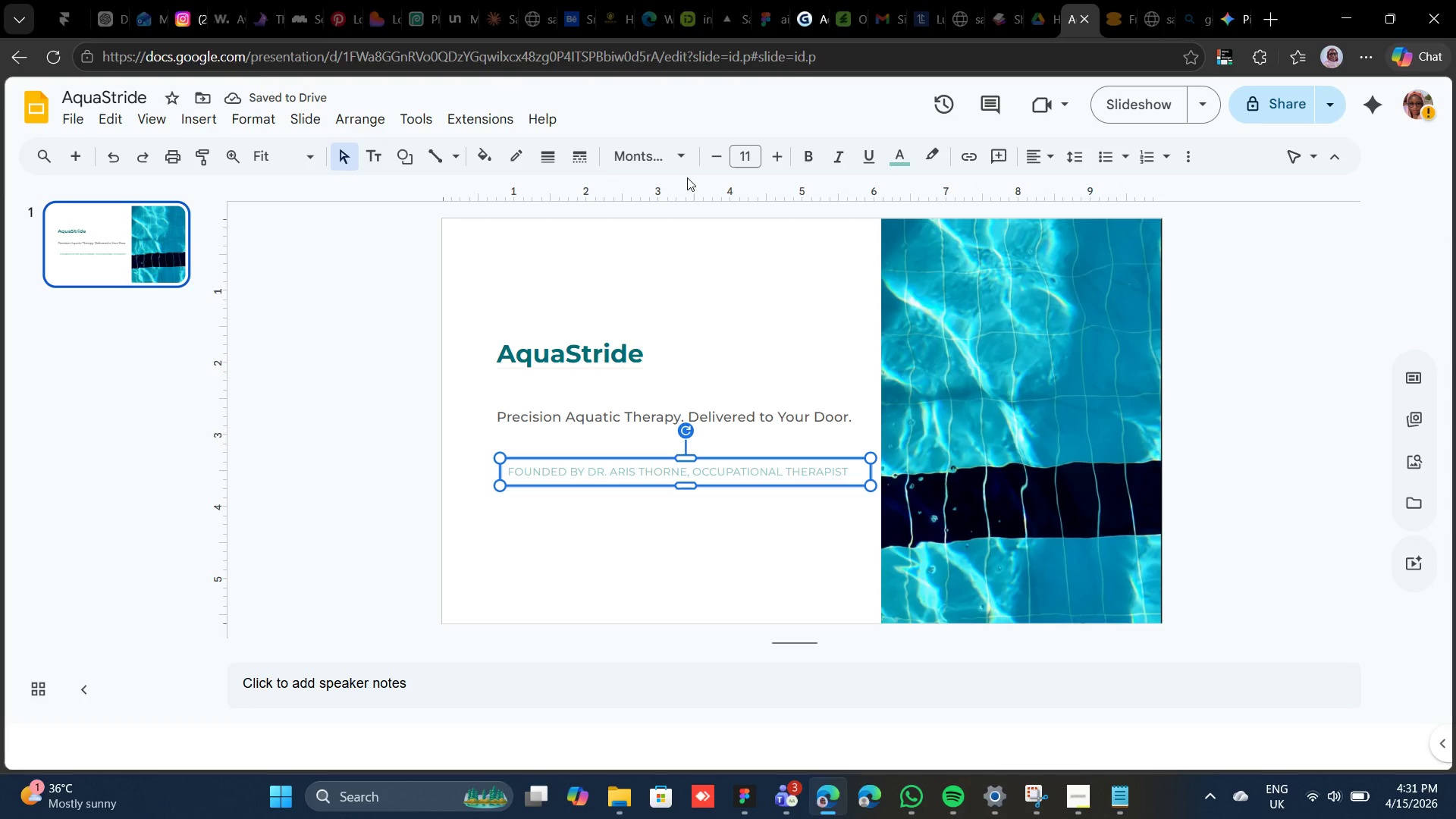 
left_click([508, 151])
 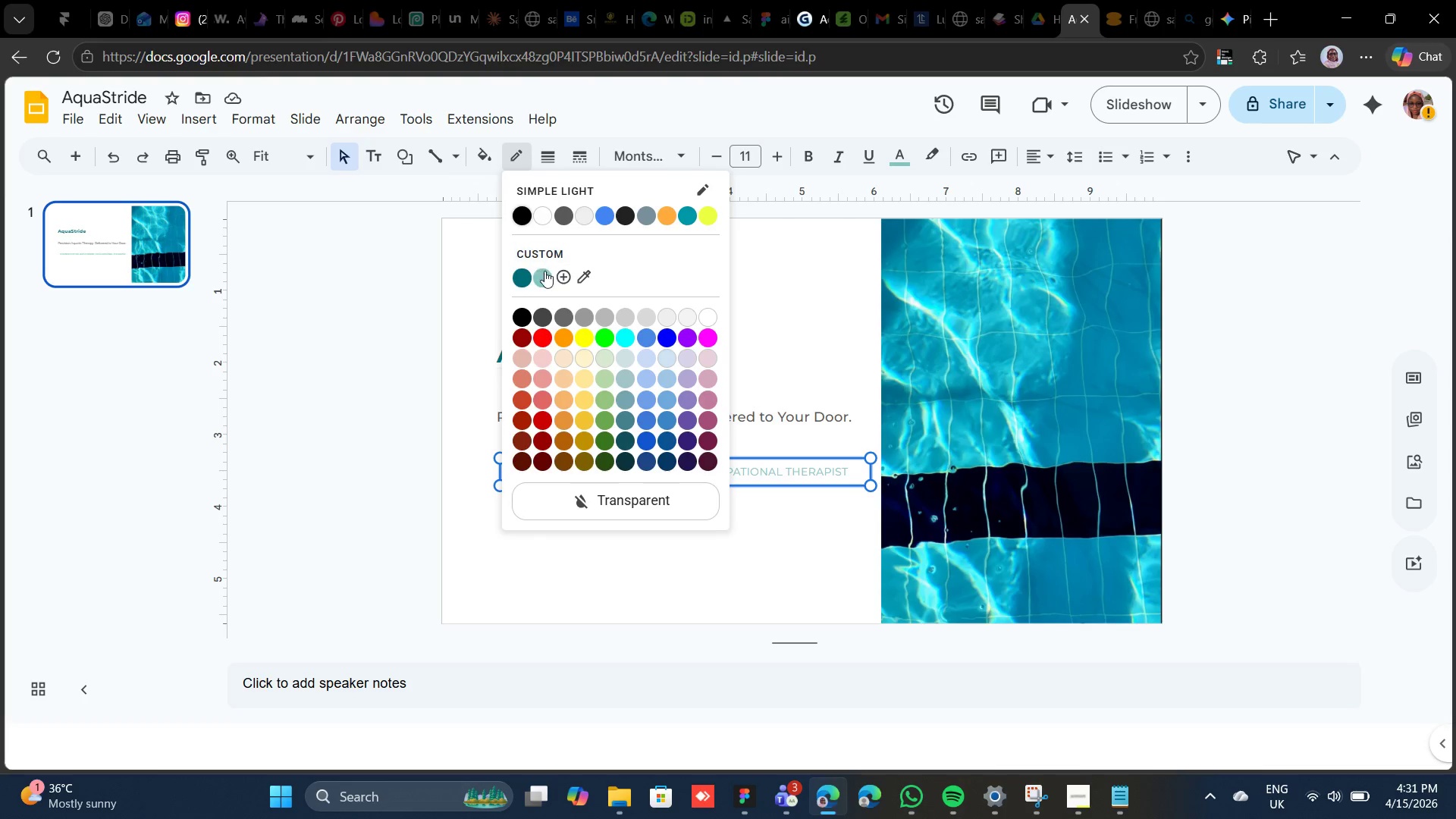 
left_click([545, 271])
 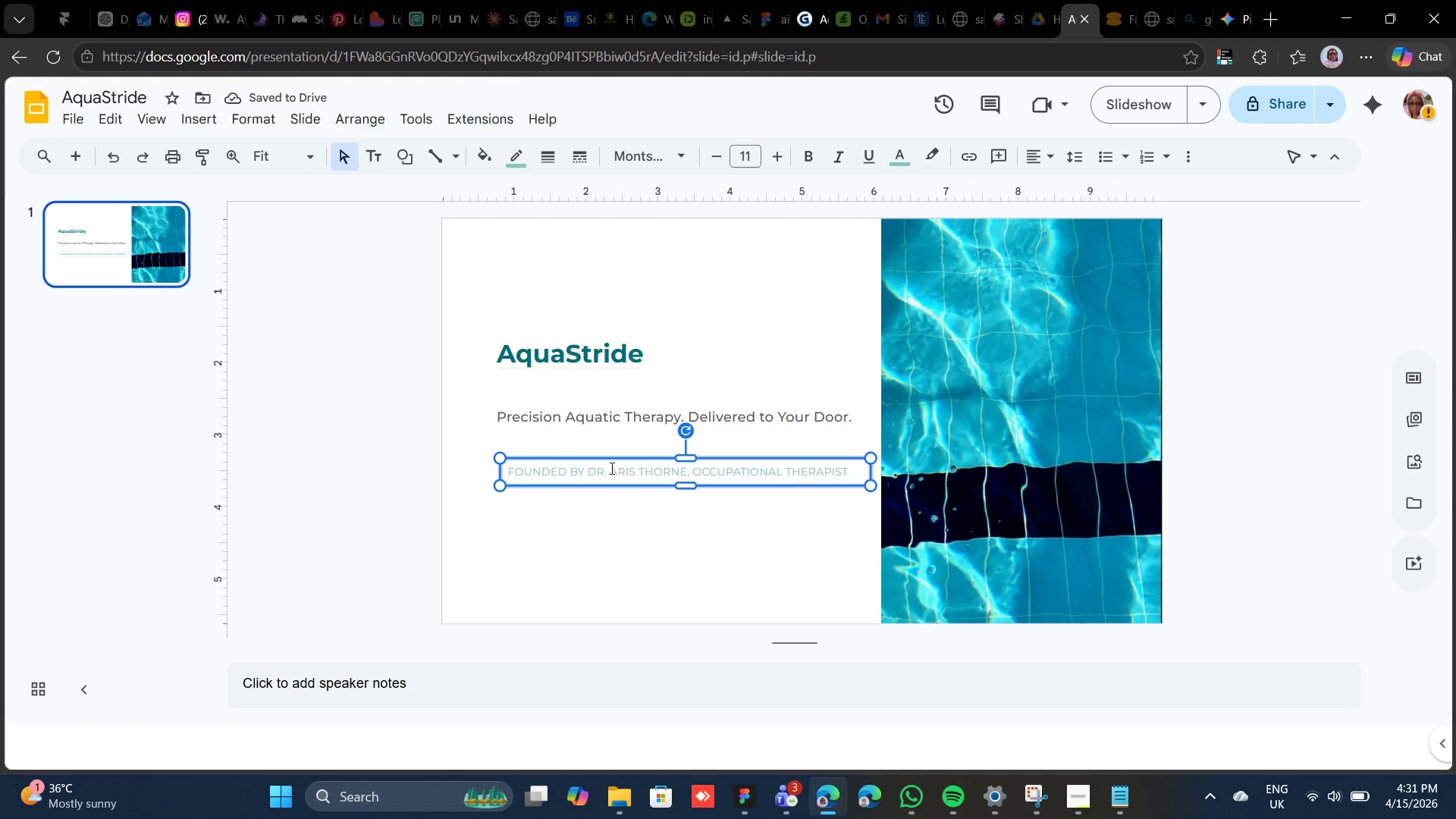 
left_click_drag(start_coordinate=[610, 460], to_coordinate=[606, 450])
 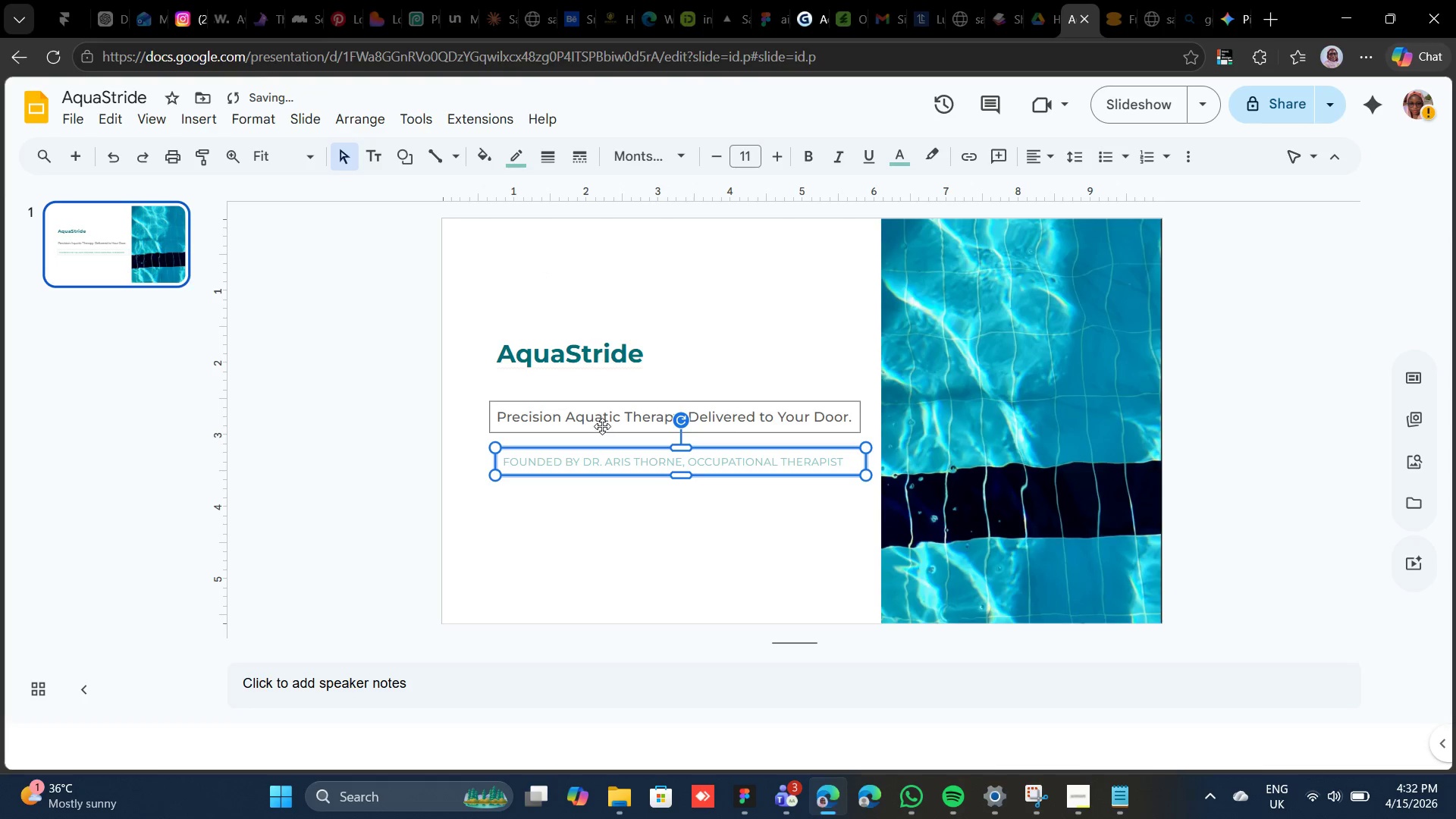 
left_click([601, 425])
 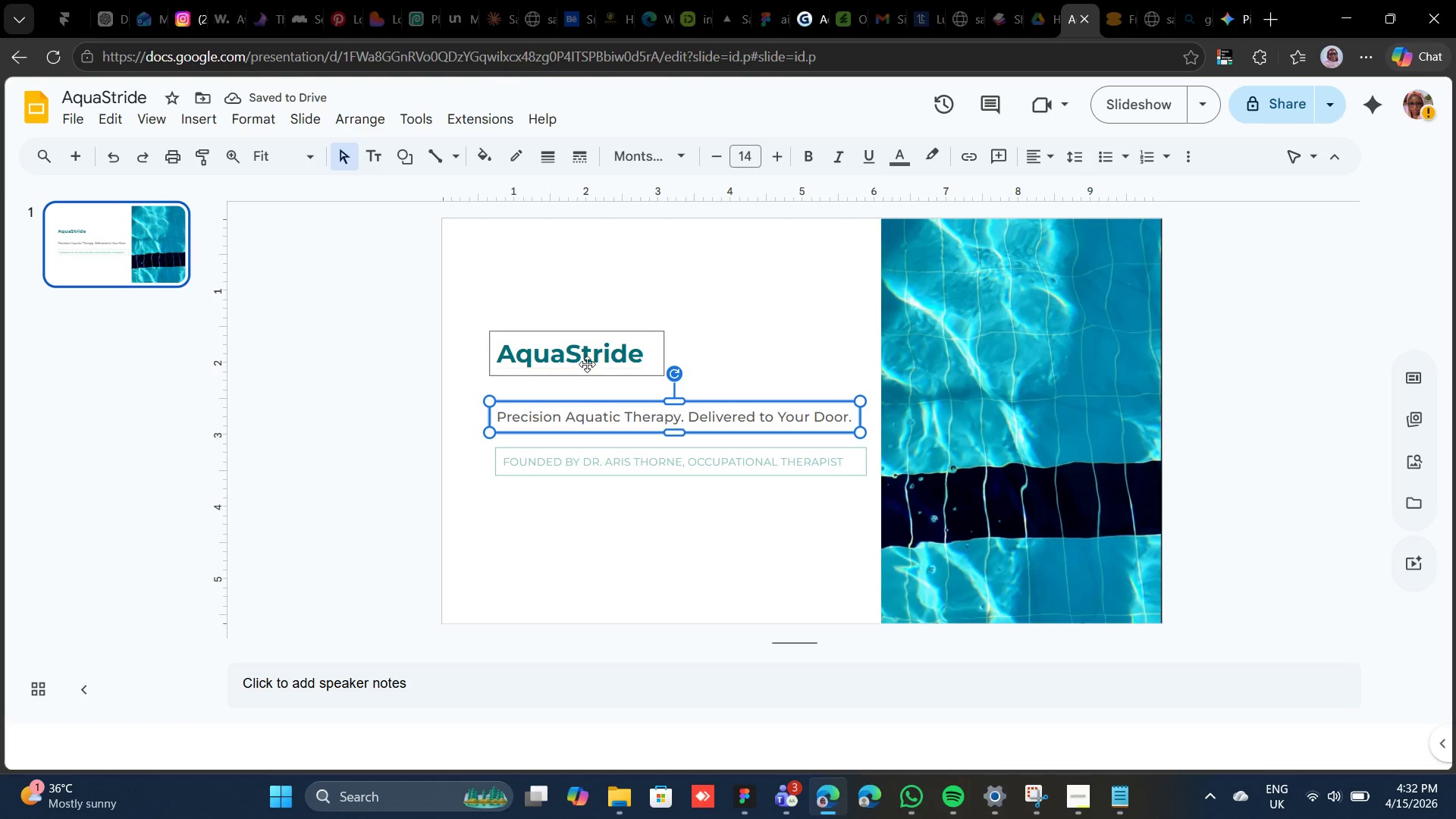 
hold_key(key=ShiftLeft, duration=0.61)
left_click([582, 358])
 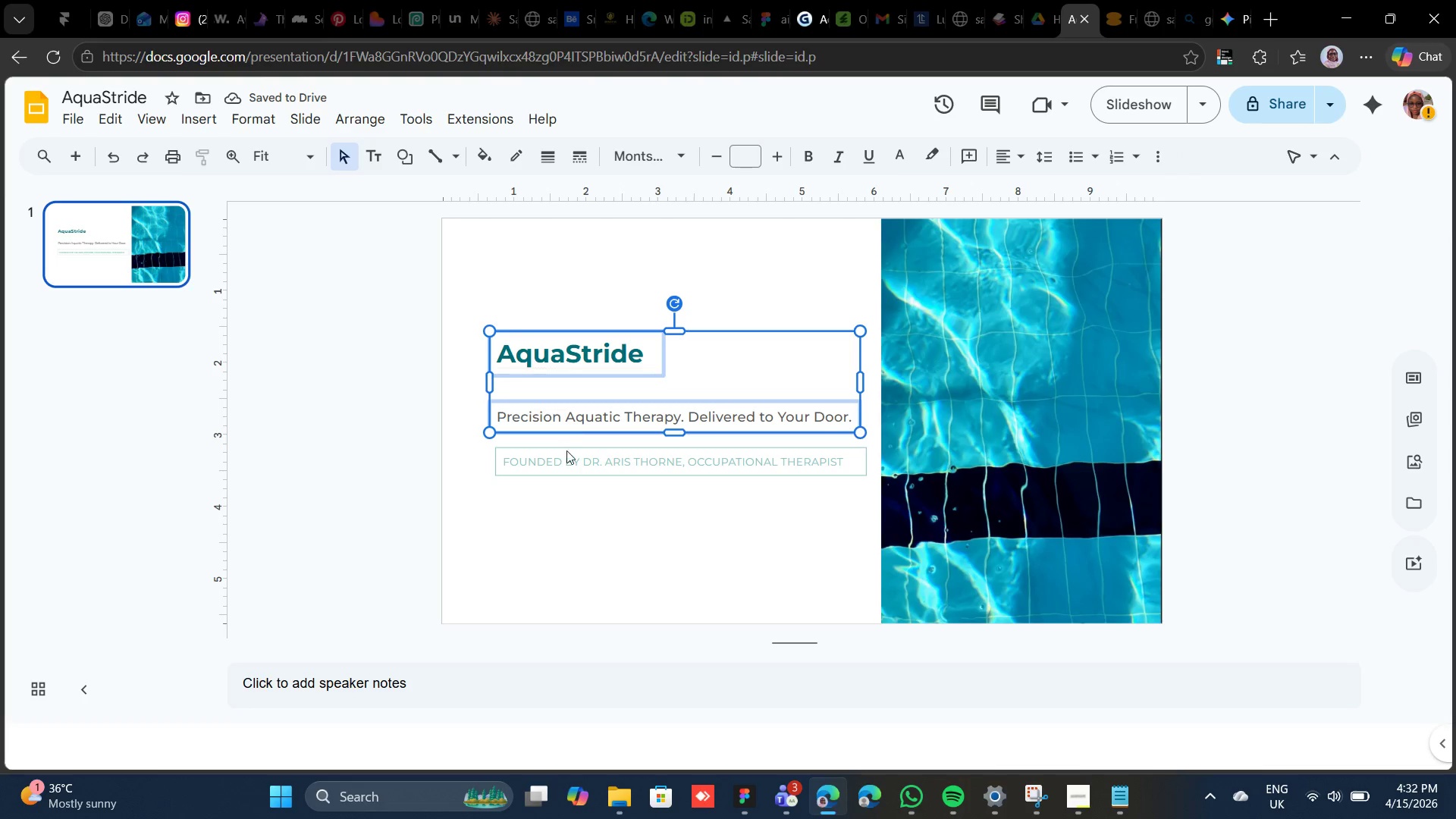 
hold_key(key=ShiftLeft, duration=0.81)
left_click([566, 462])
 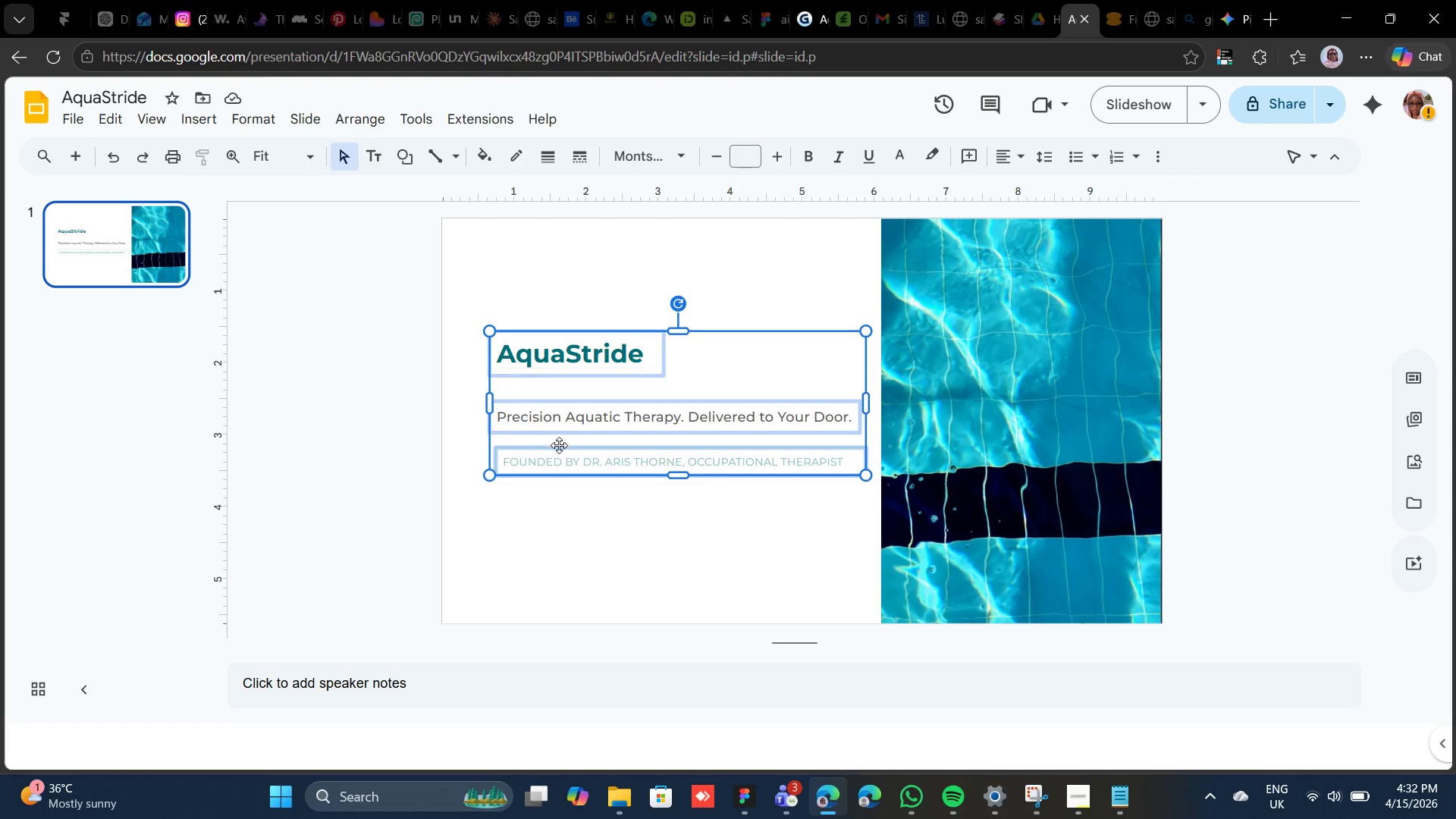 
left_click_drag(start_coordinate=[560, 447], to_coordinate=[549, 448])
 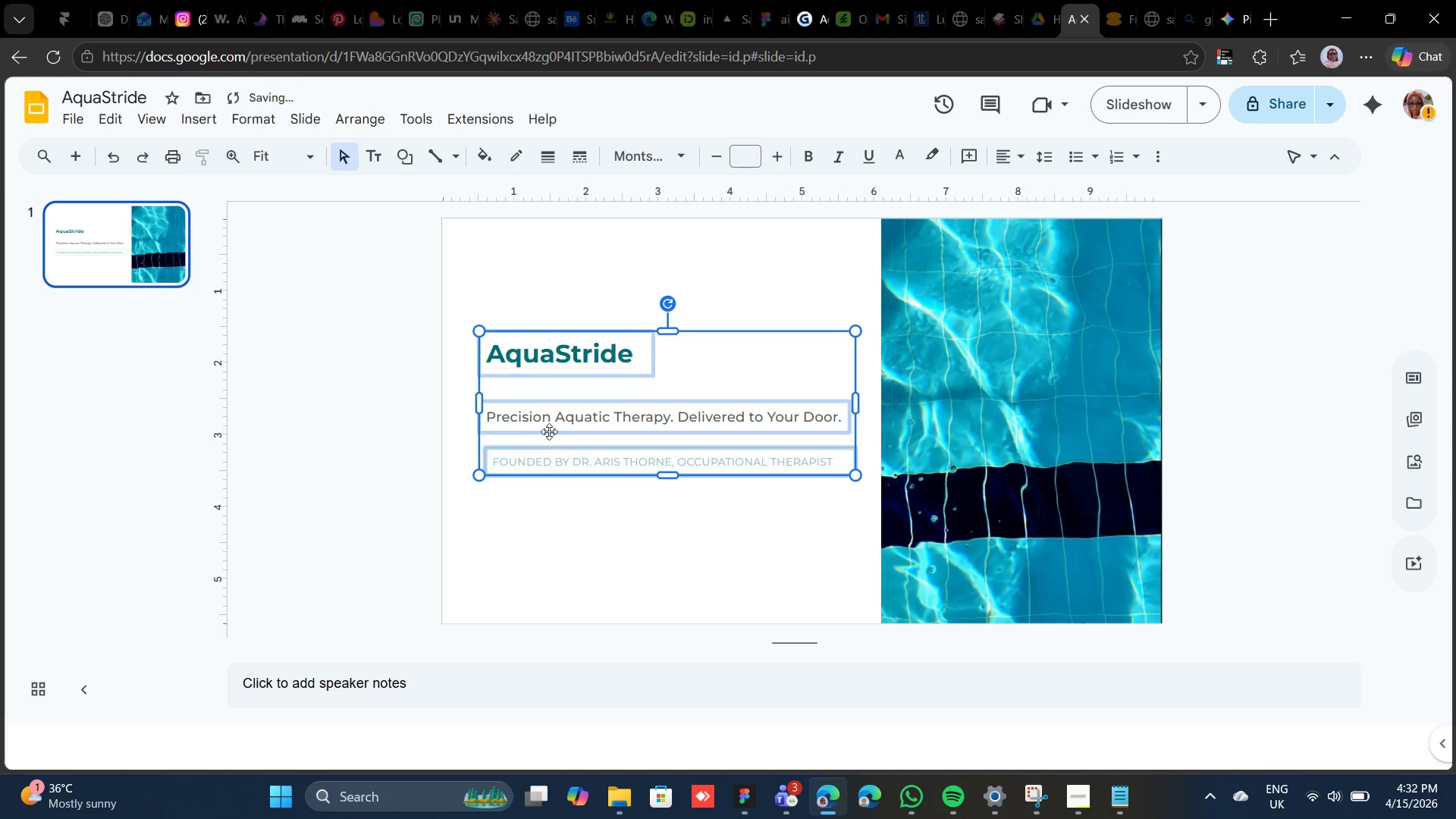 
left_click([549, 431])
 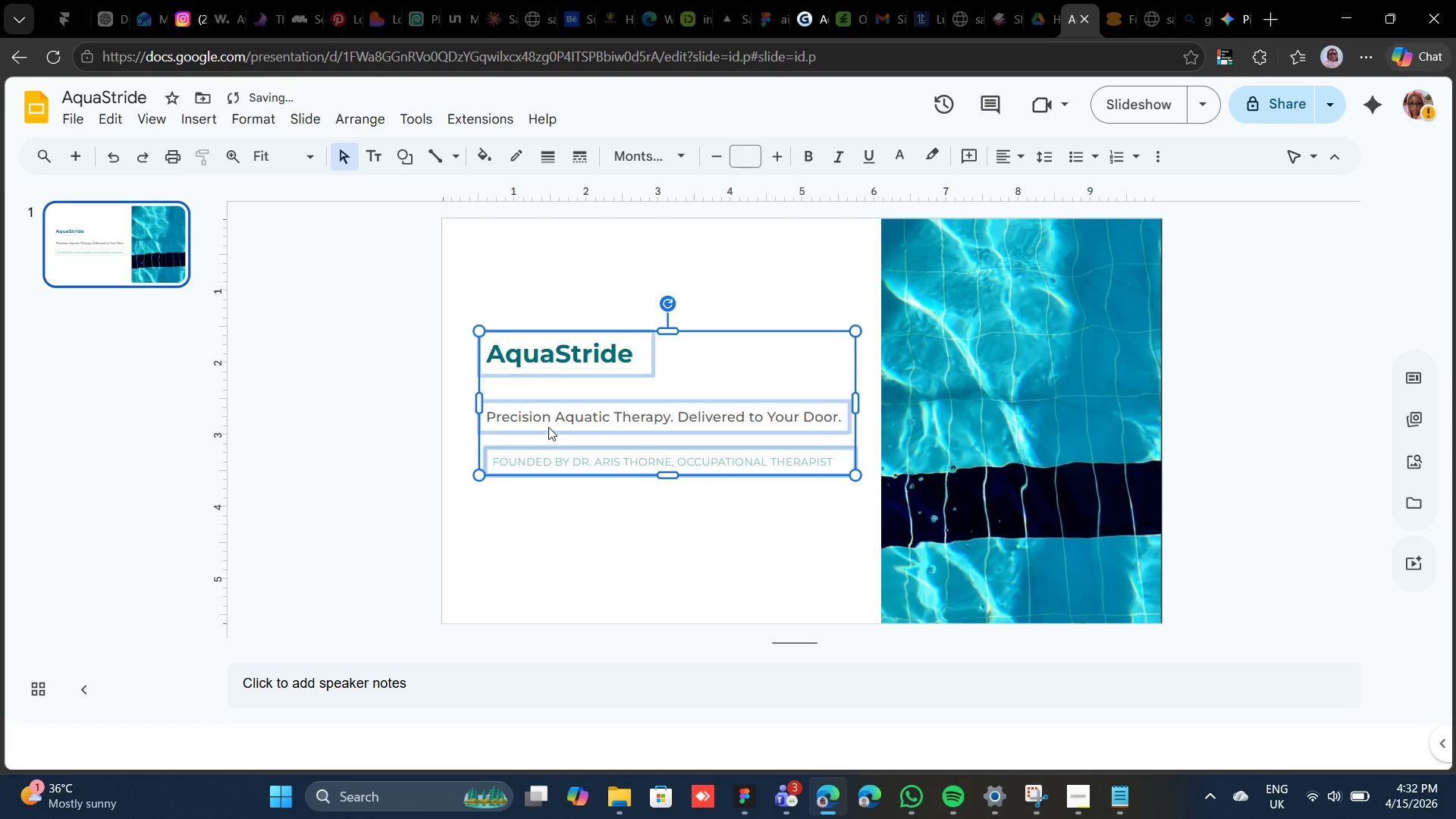 
left_click([548, 427])
 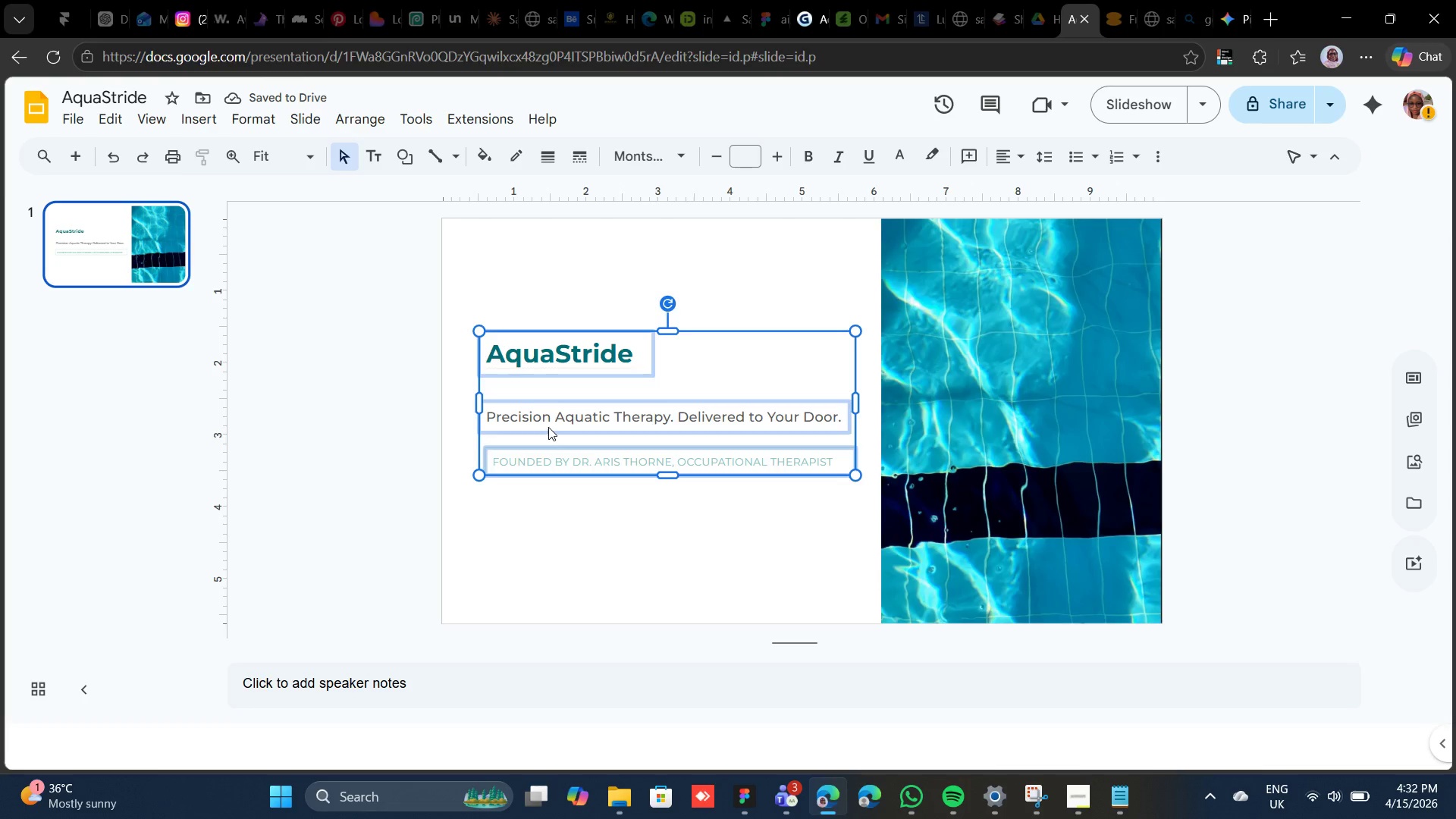 
left_click([548, 427])
 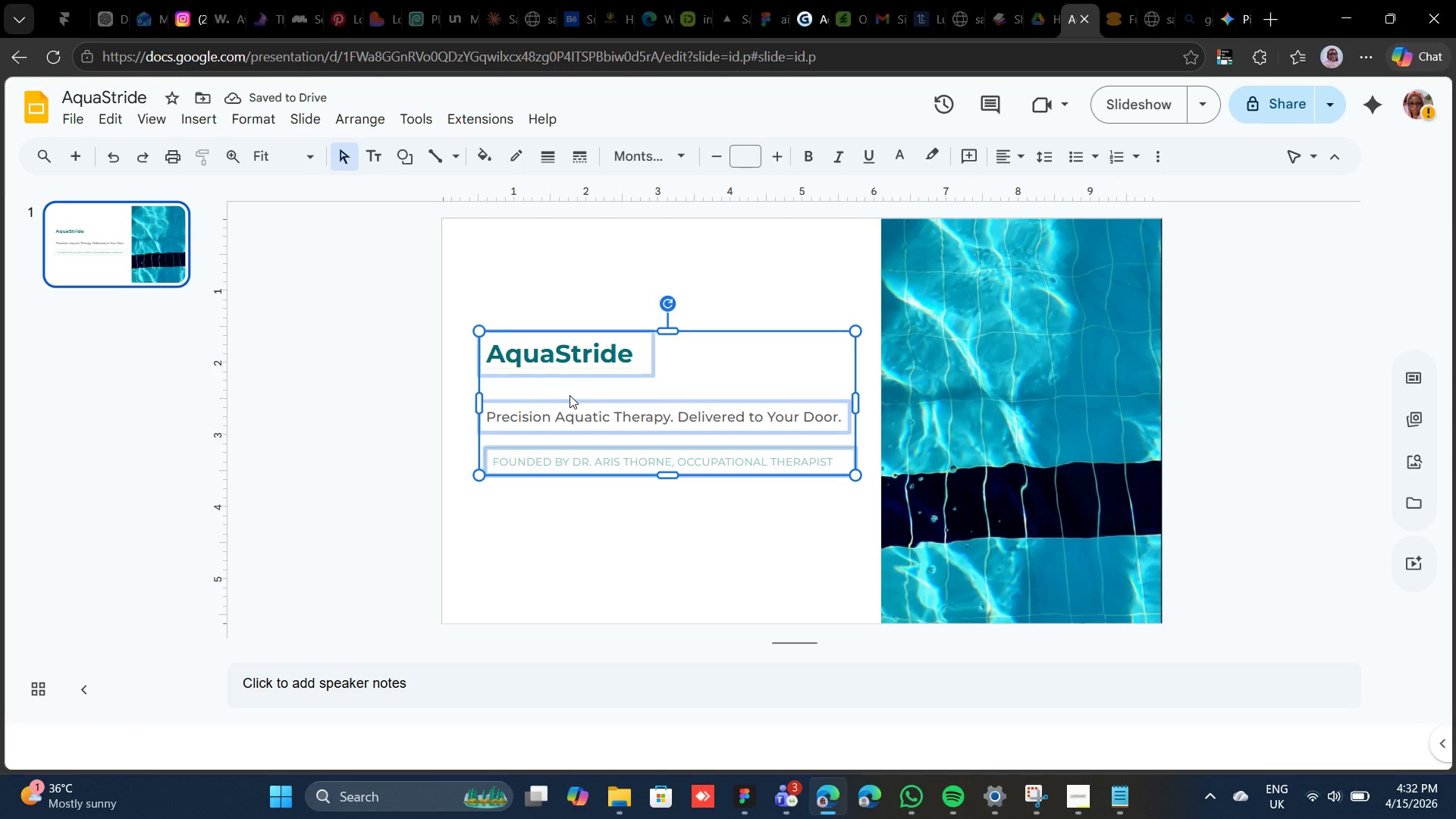 
left_click([570, 395])
 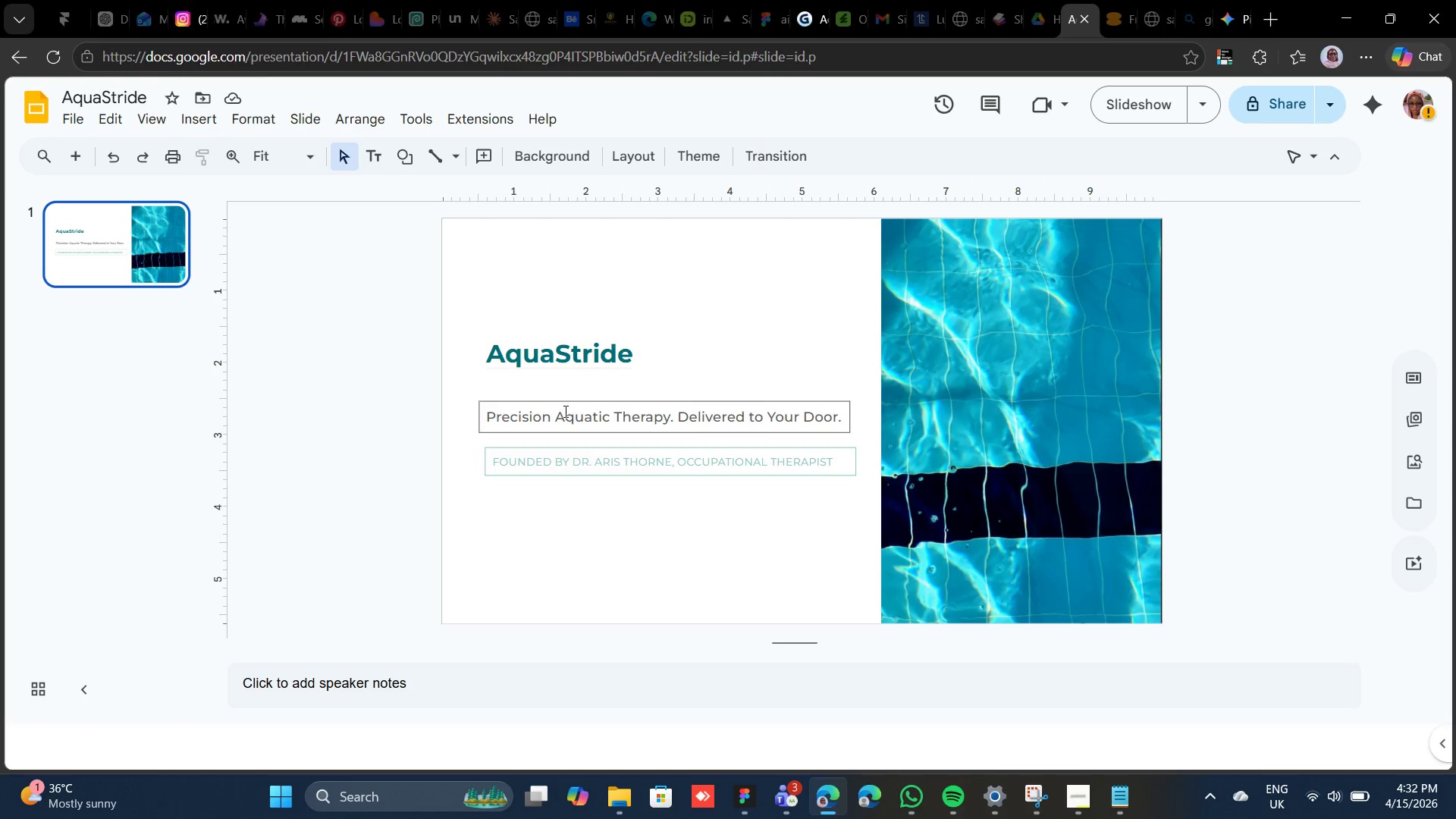 
left_click([564, 413])
 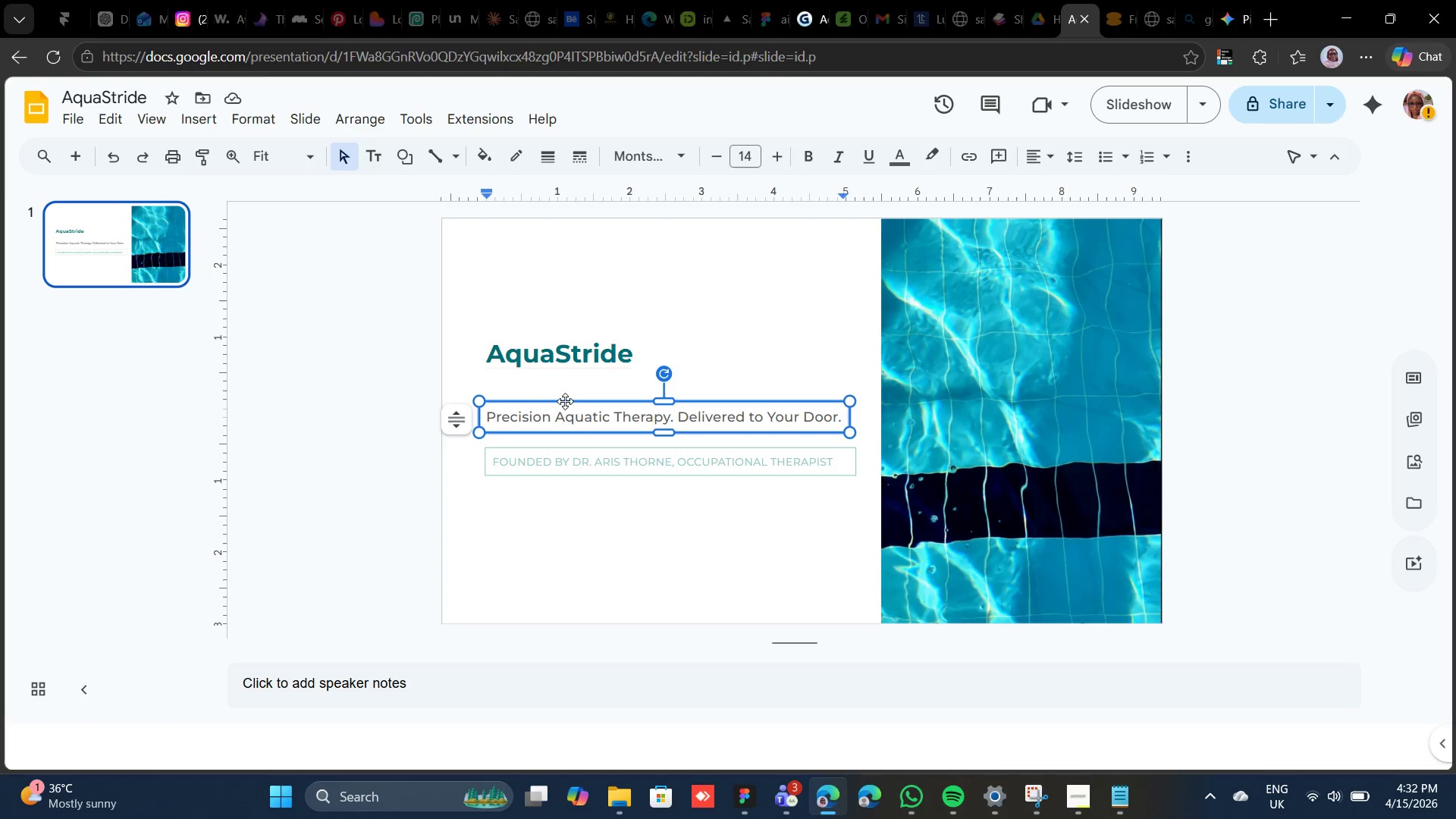 
left_click([565, 401])
 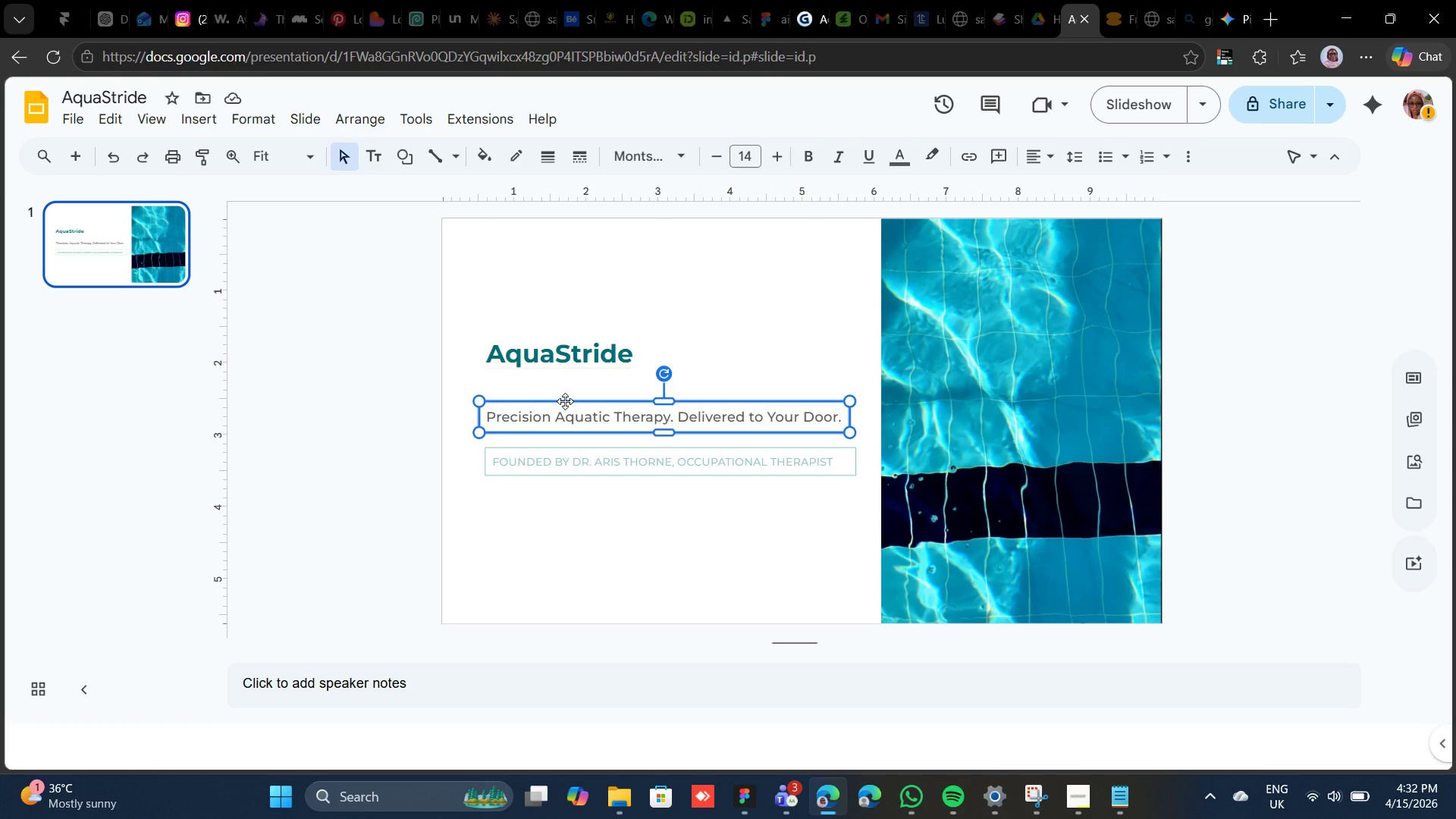 
left_click_drag(start_coordinate=[565, 401], to_coordinate=[565, 391])
 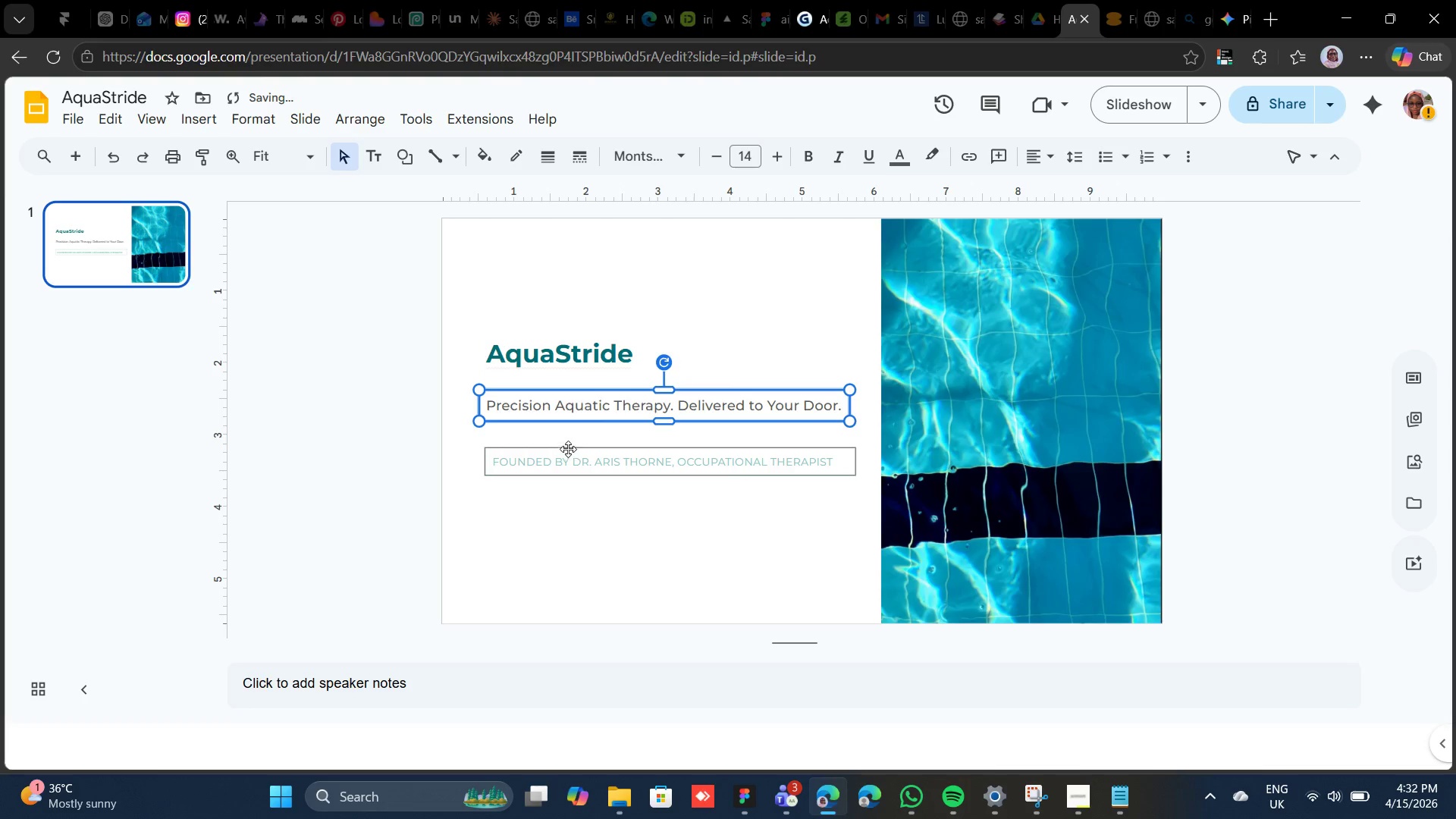 
left_click([568, 447])
 